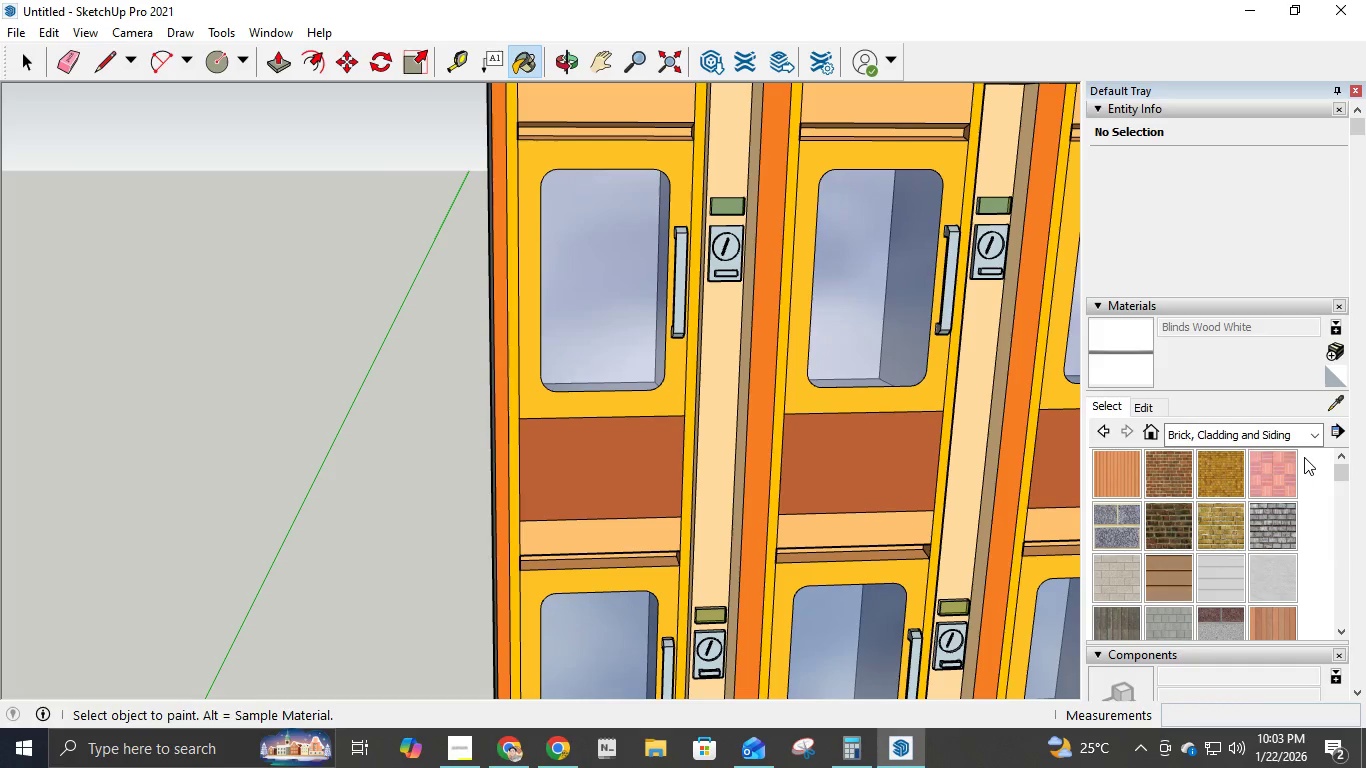 
left_click([1307, 437])
 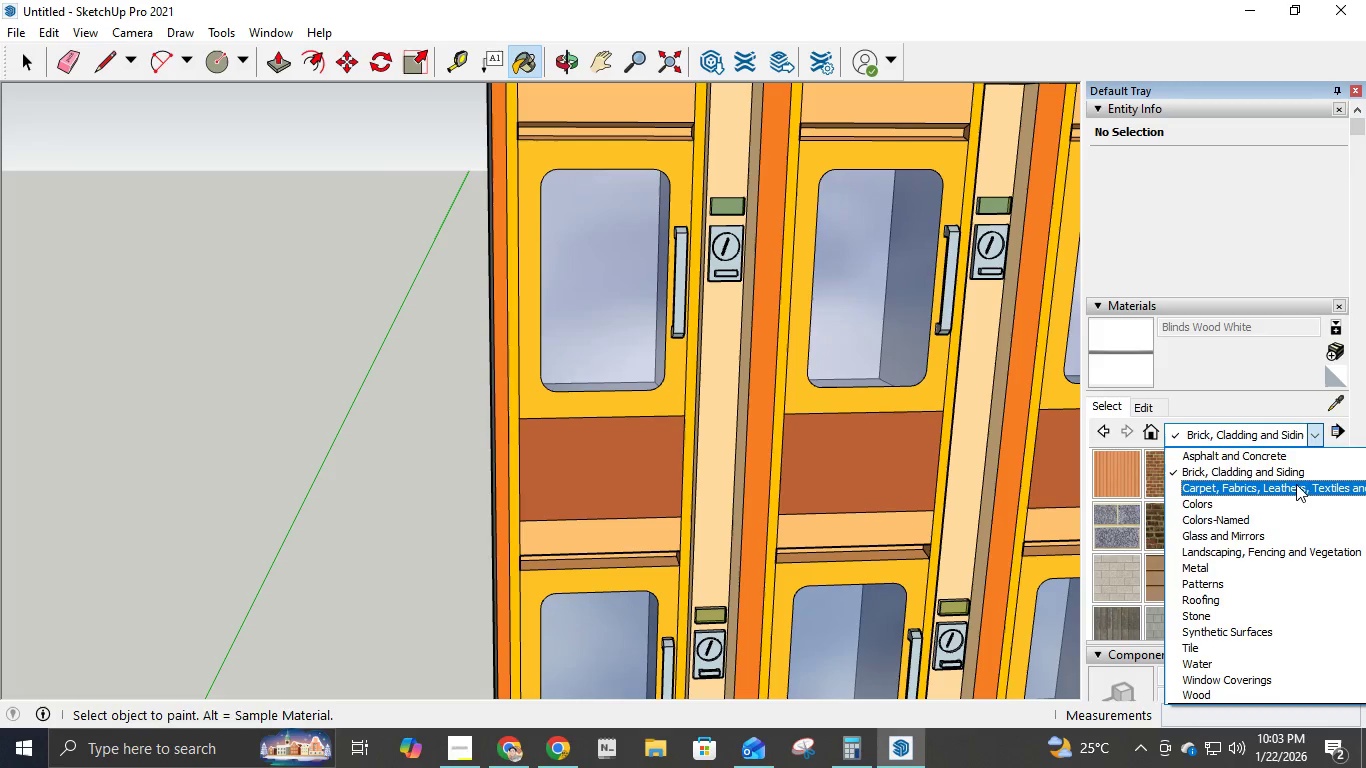 
left_click([1296, 488])
 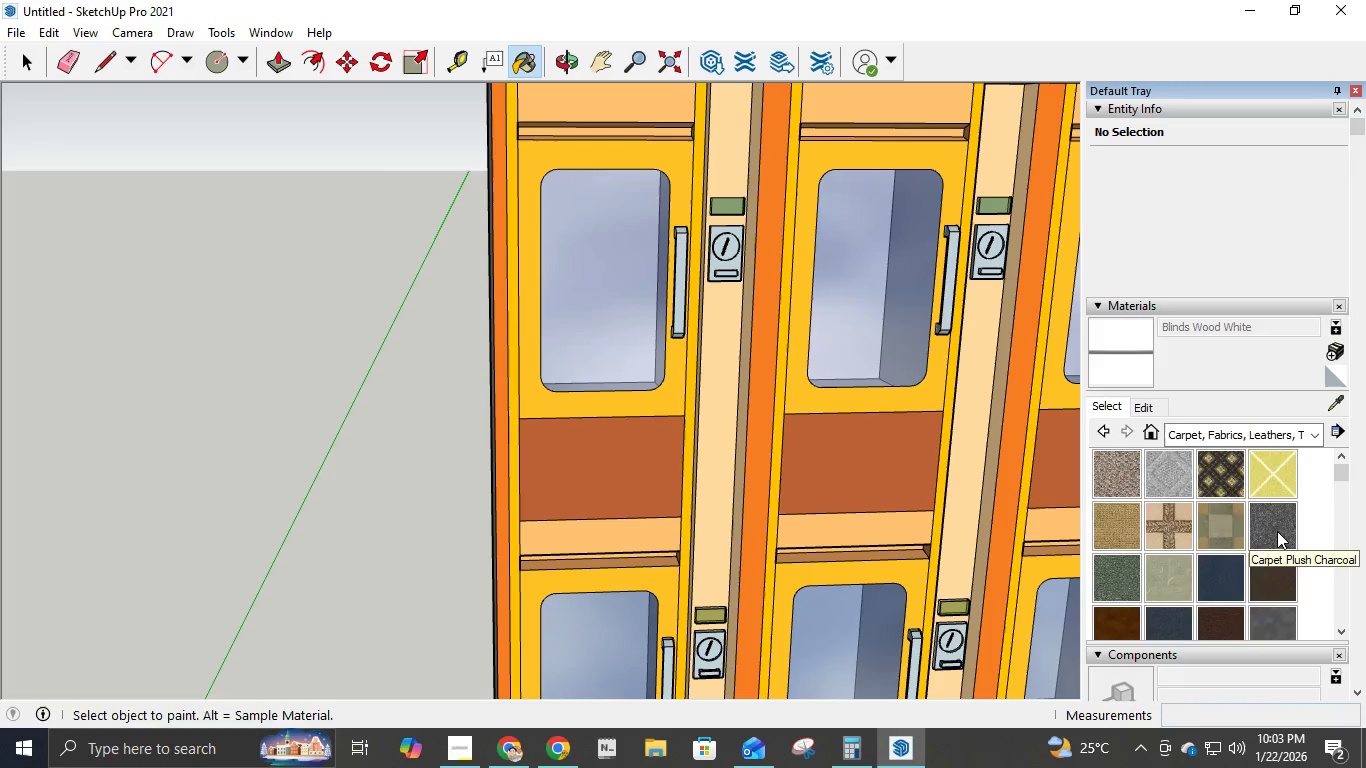 
scroll: coordinate [1277, 531], scroll_direction: down, amount: 2.0
 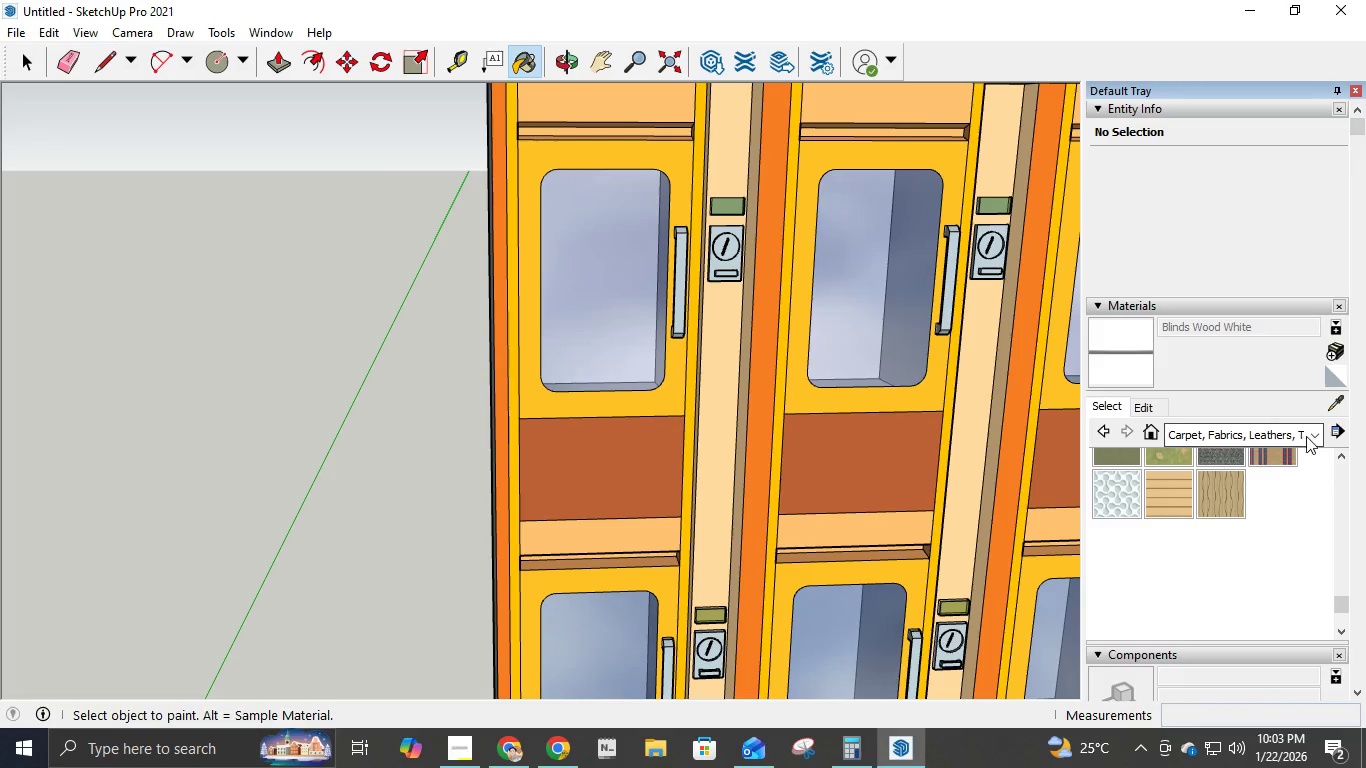 
left_click([1312, 437])
 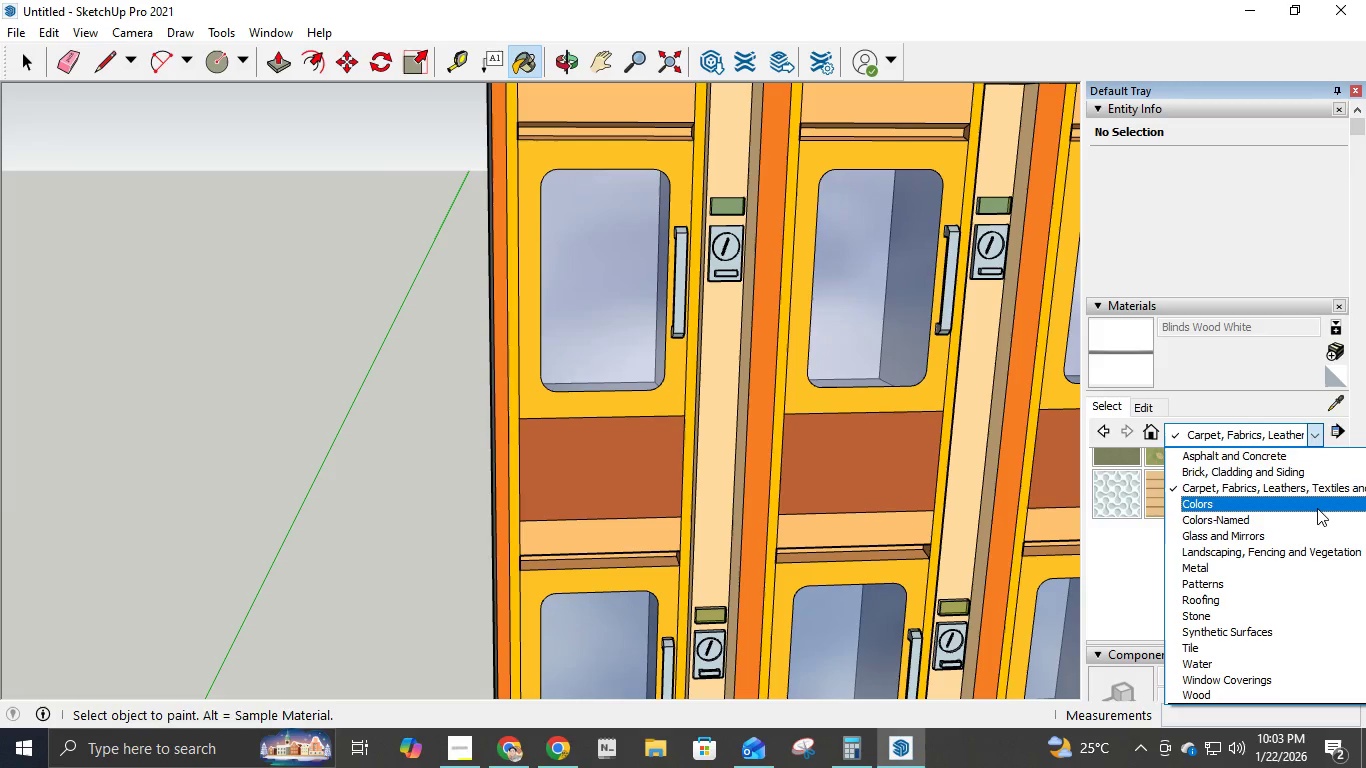 
left_click([1317, 508])
 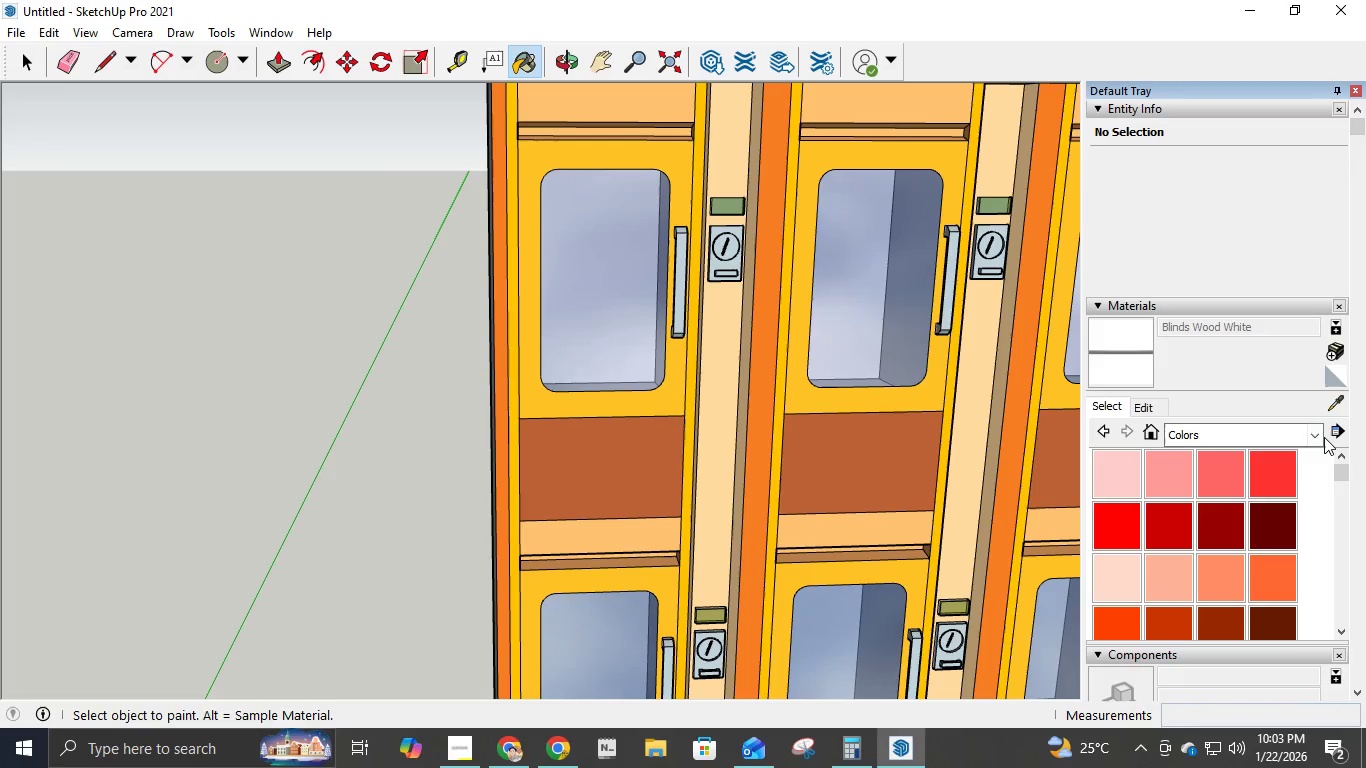 
double_click([1321, 437])
 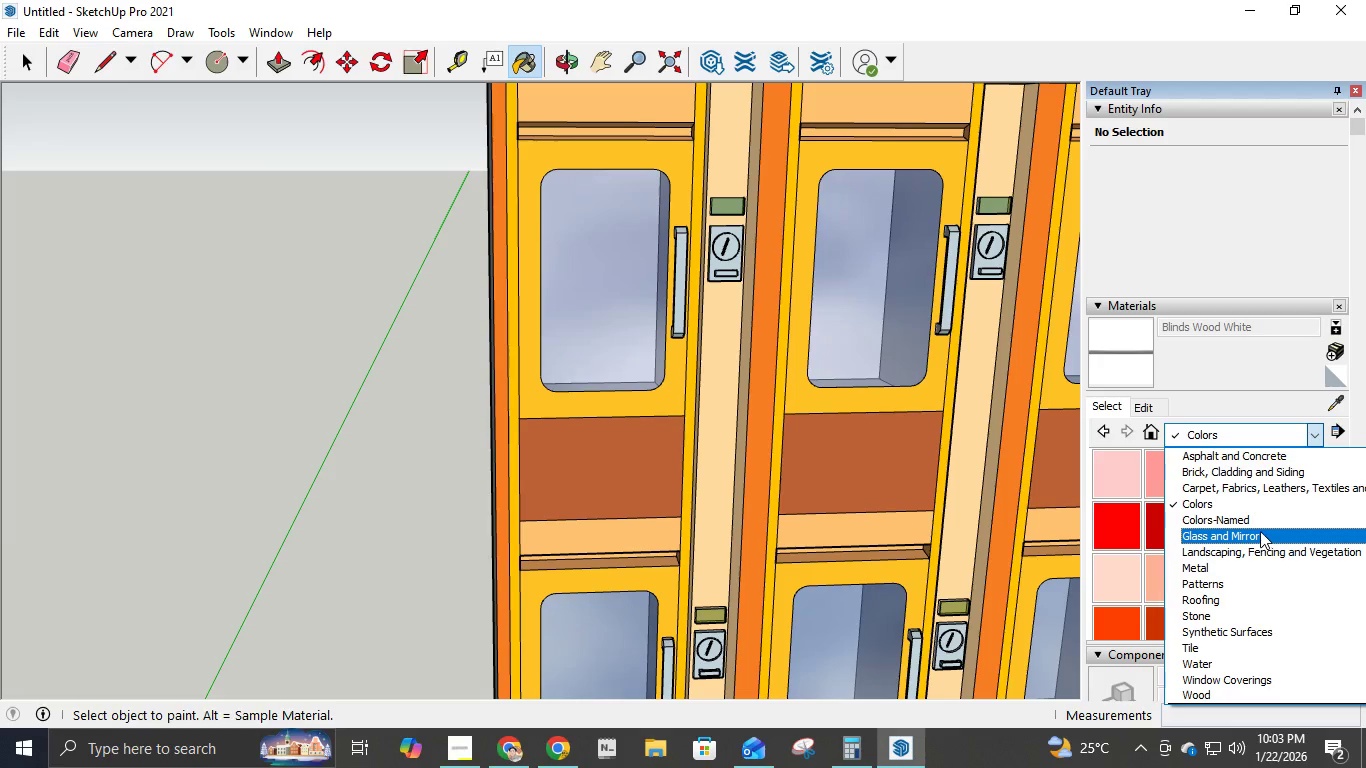 
left_click([1254, 517])
 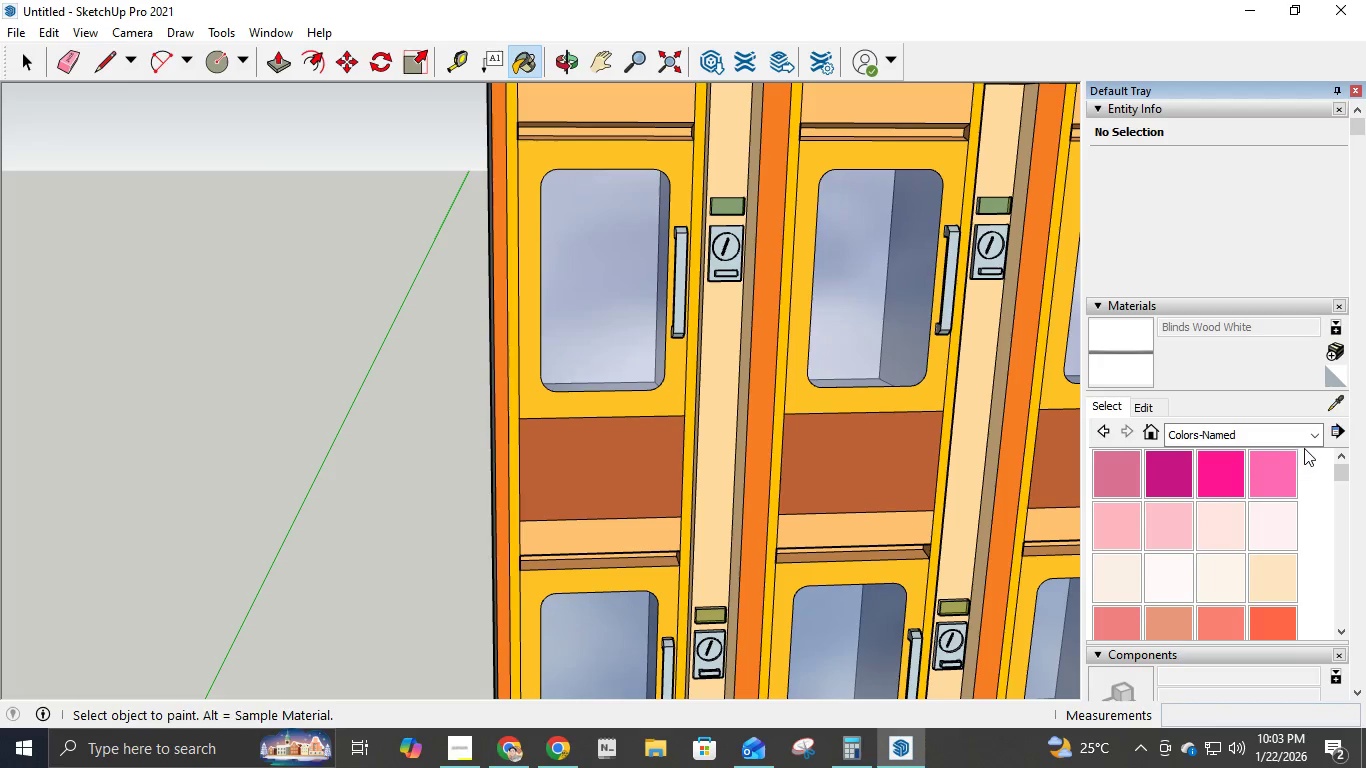 
left_click([1312, 436])
 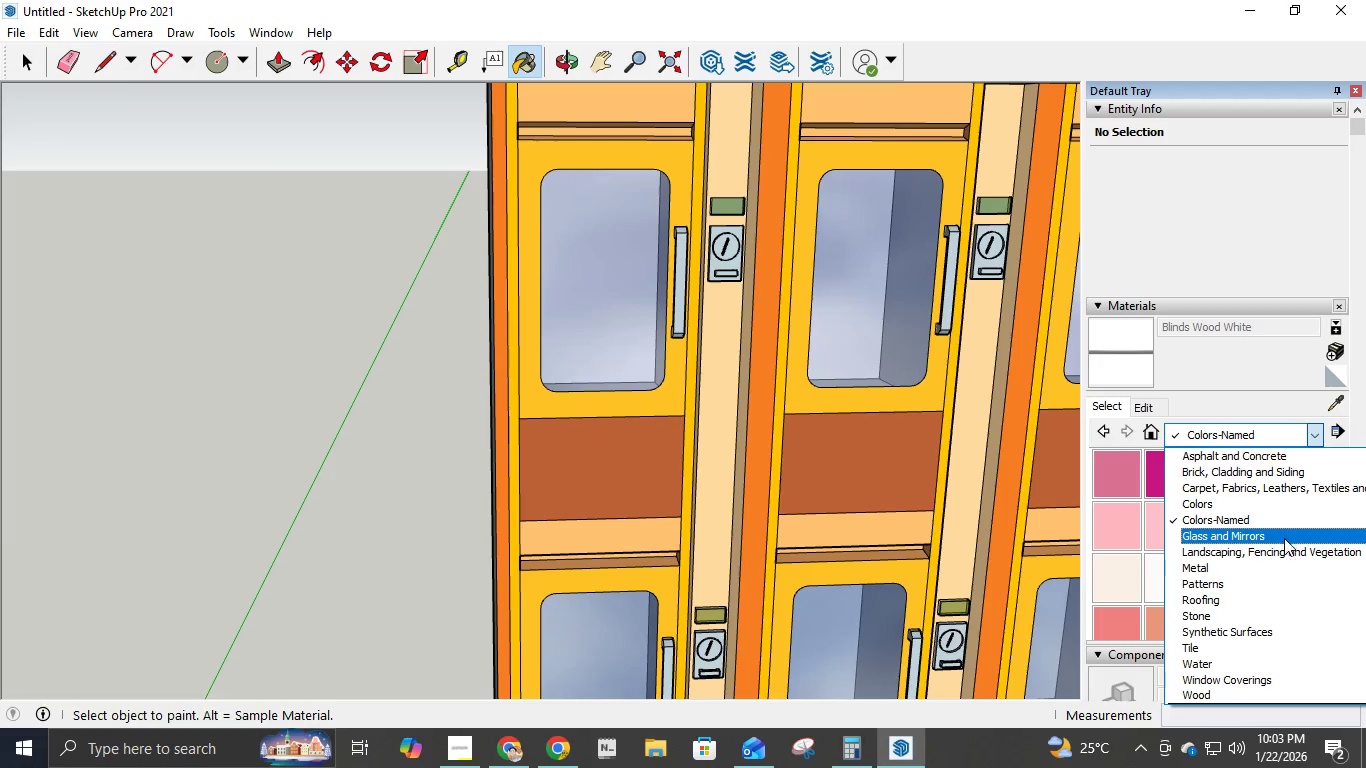 
left_click([1284, 539])
 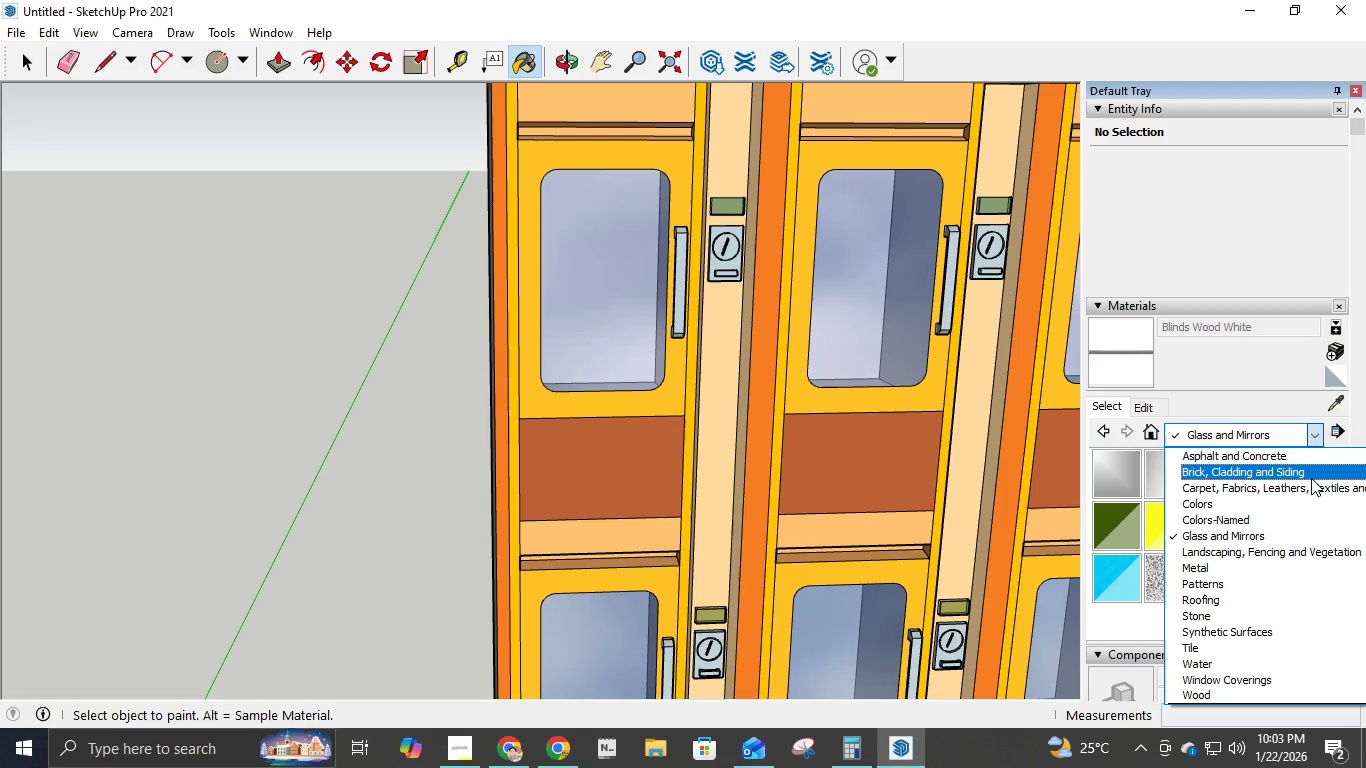 
left_click([1286, 547])
 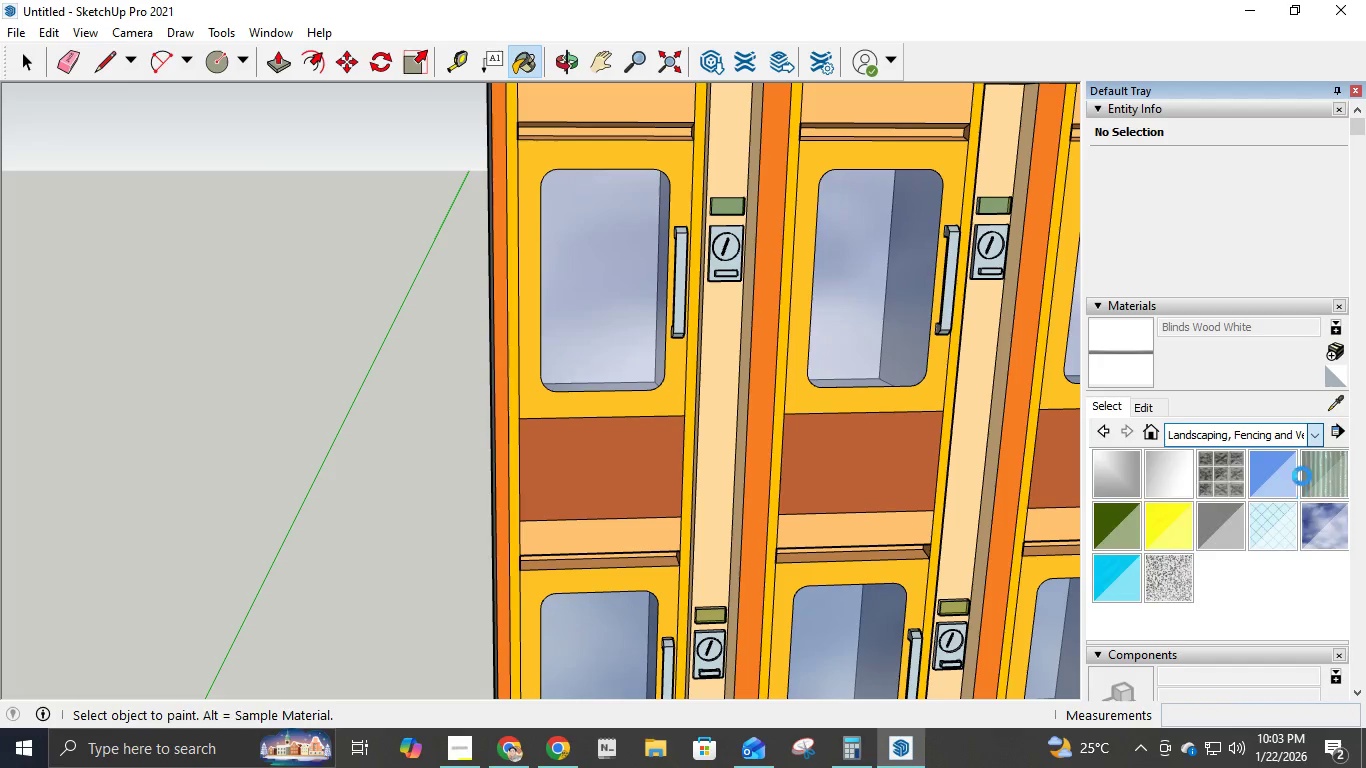 
mouse_move([1299, 501])
 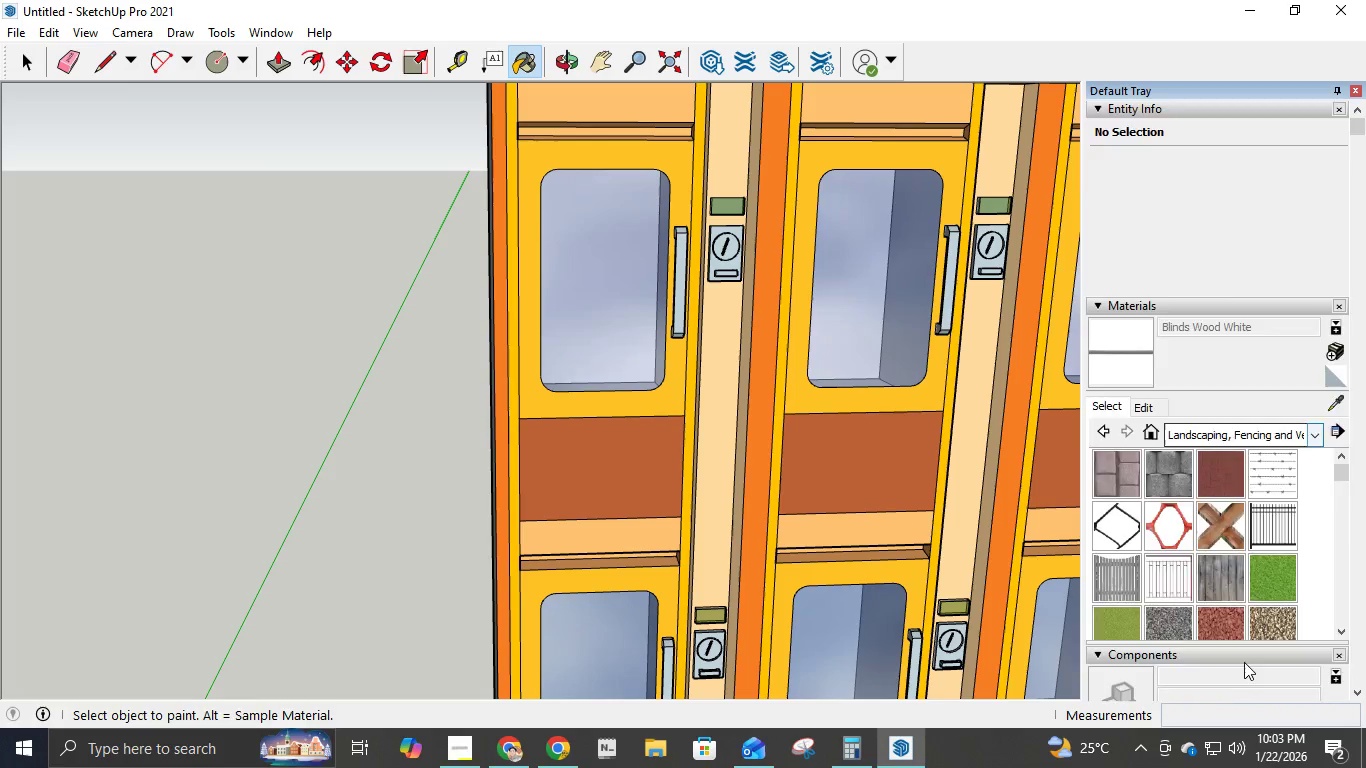 
scroll: coordinate [1244, 662], scroll_direction: down, amount: 2.0
 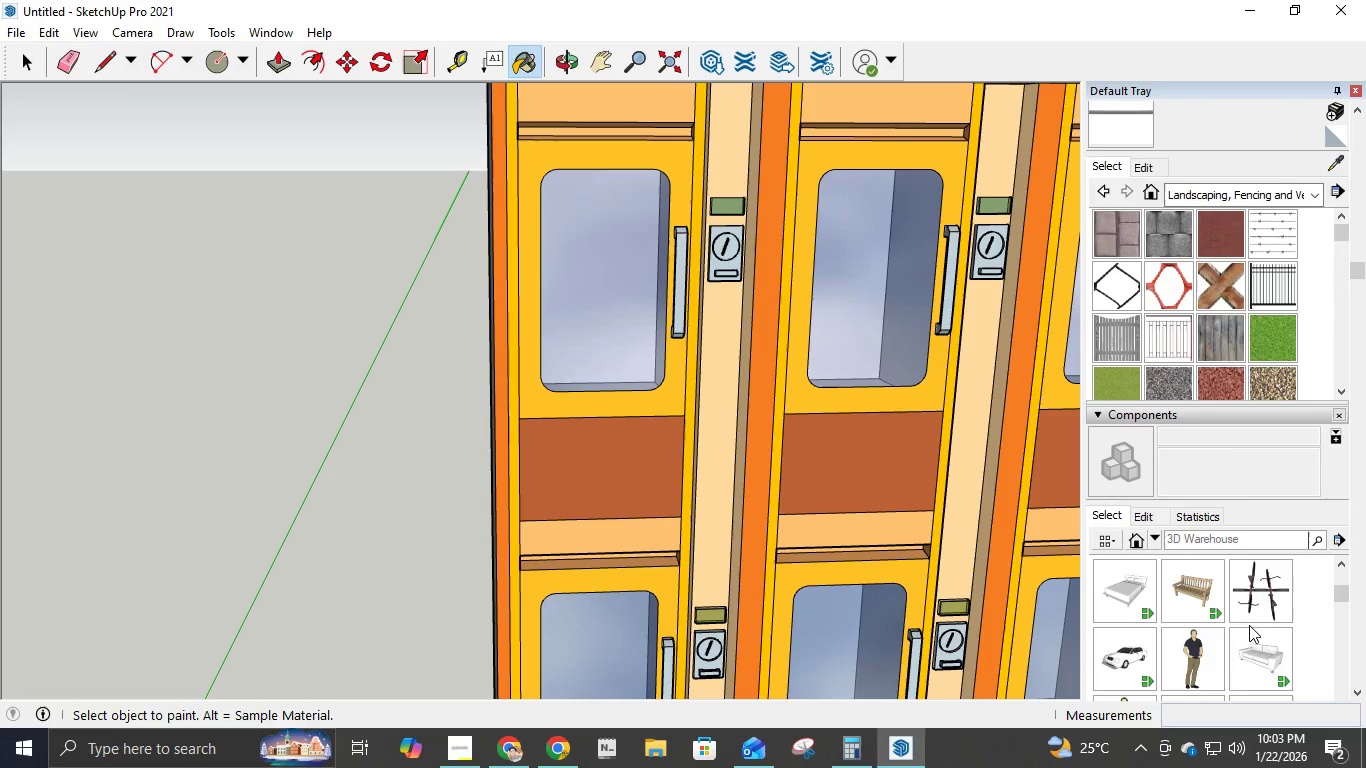 
scroll: coordinate [1269, 553], scroll_direction: up, amount: 3.0
 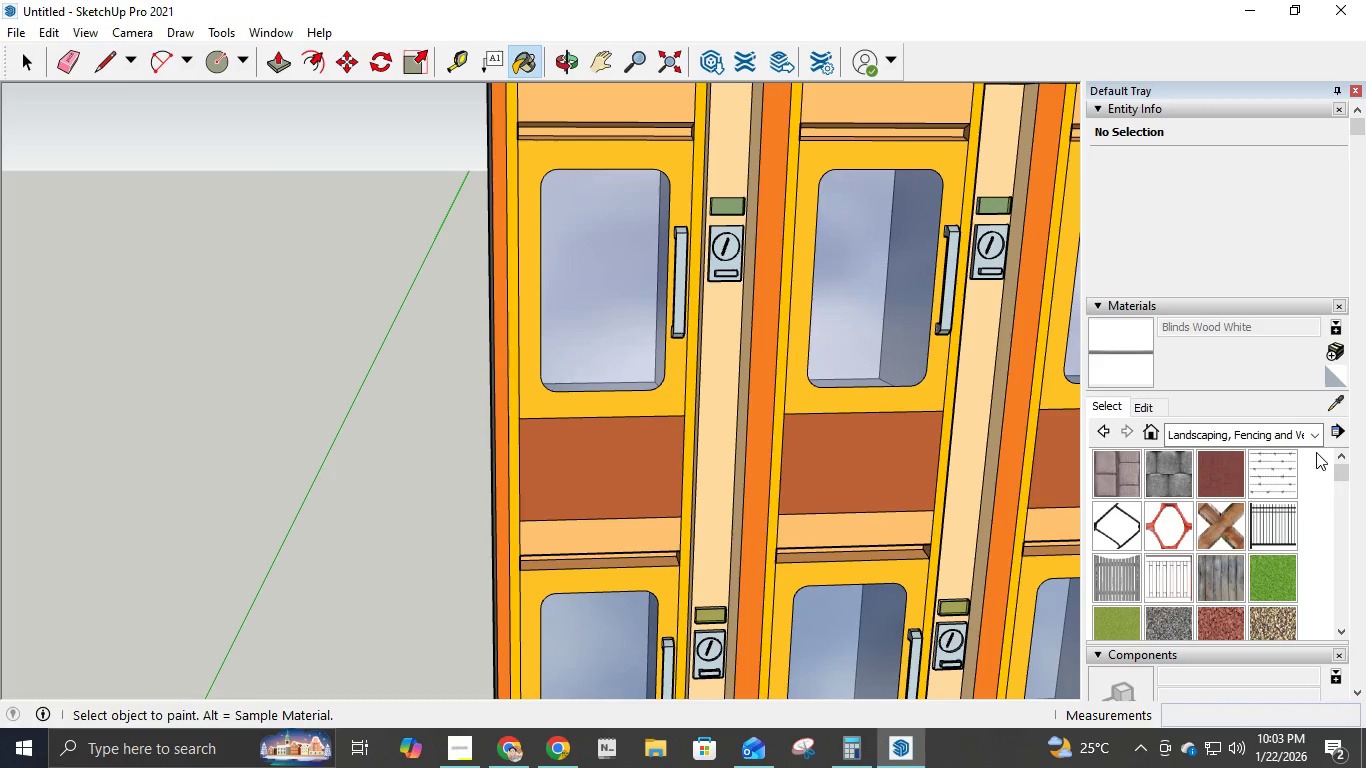 
left_click([1306, 431])
 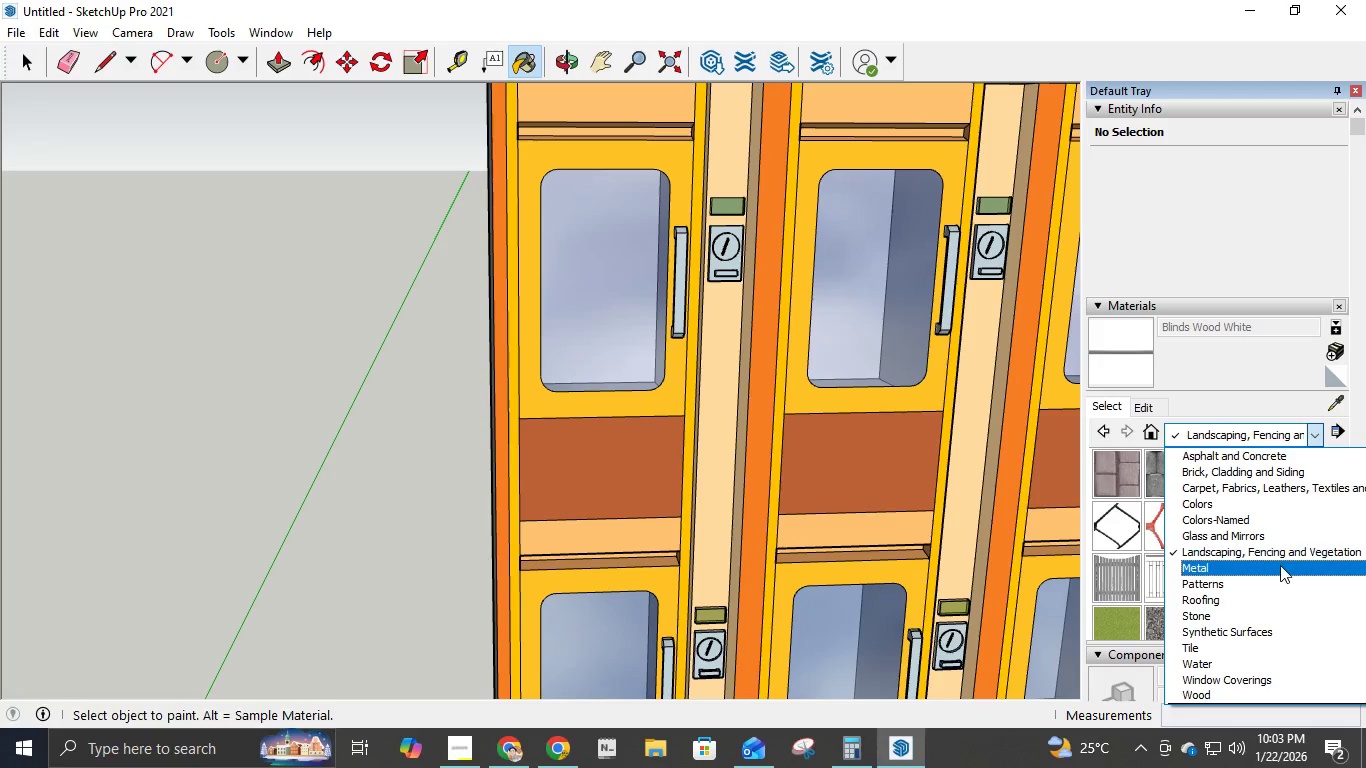 
left_click([1280, 565])
 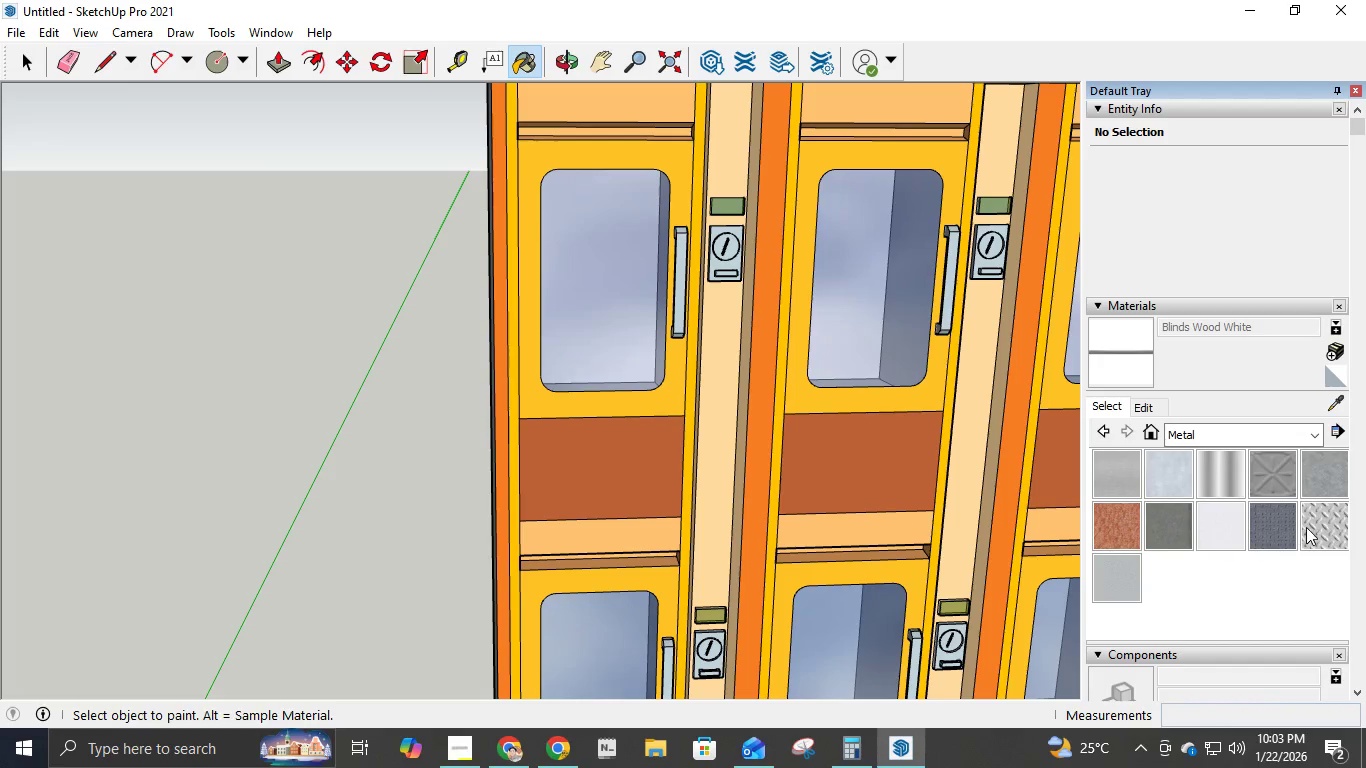 
wait(10.59)
 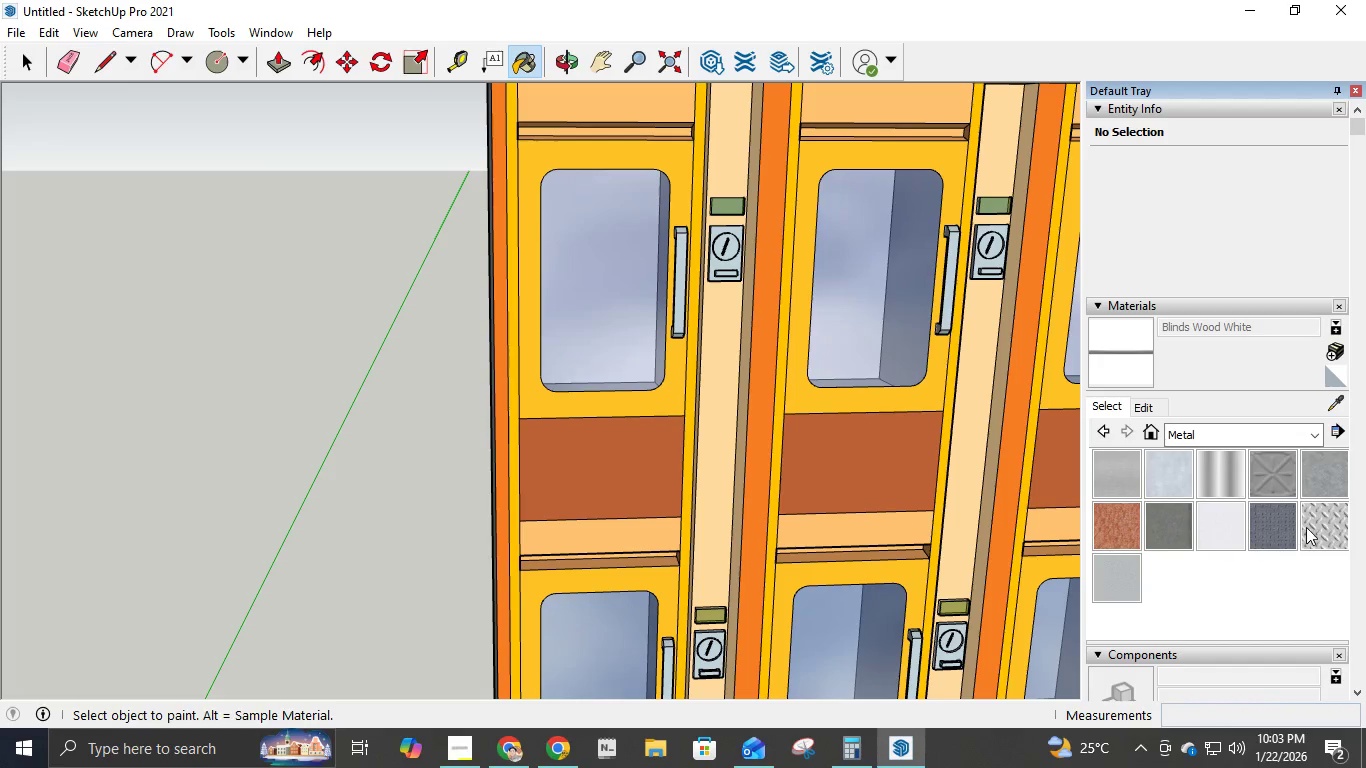 
left_click([1227, 518])
 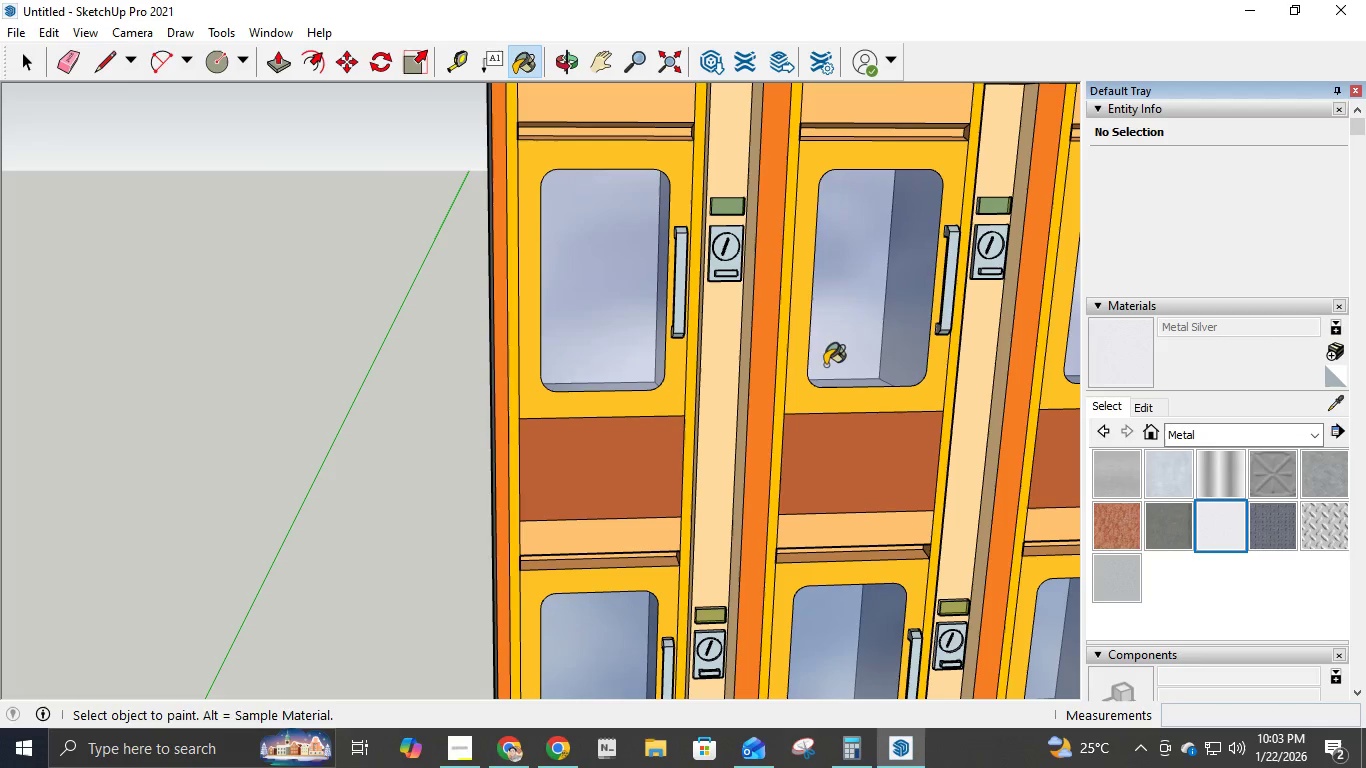 
scroll: coordinate [617, 267], scroll_direction: up, amount: 5.0
 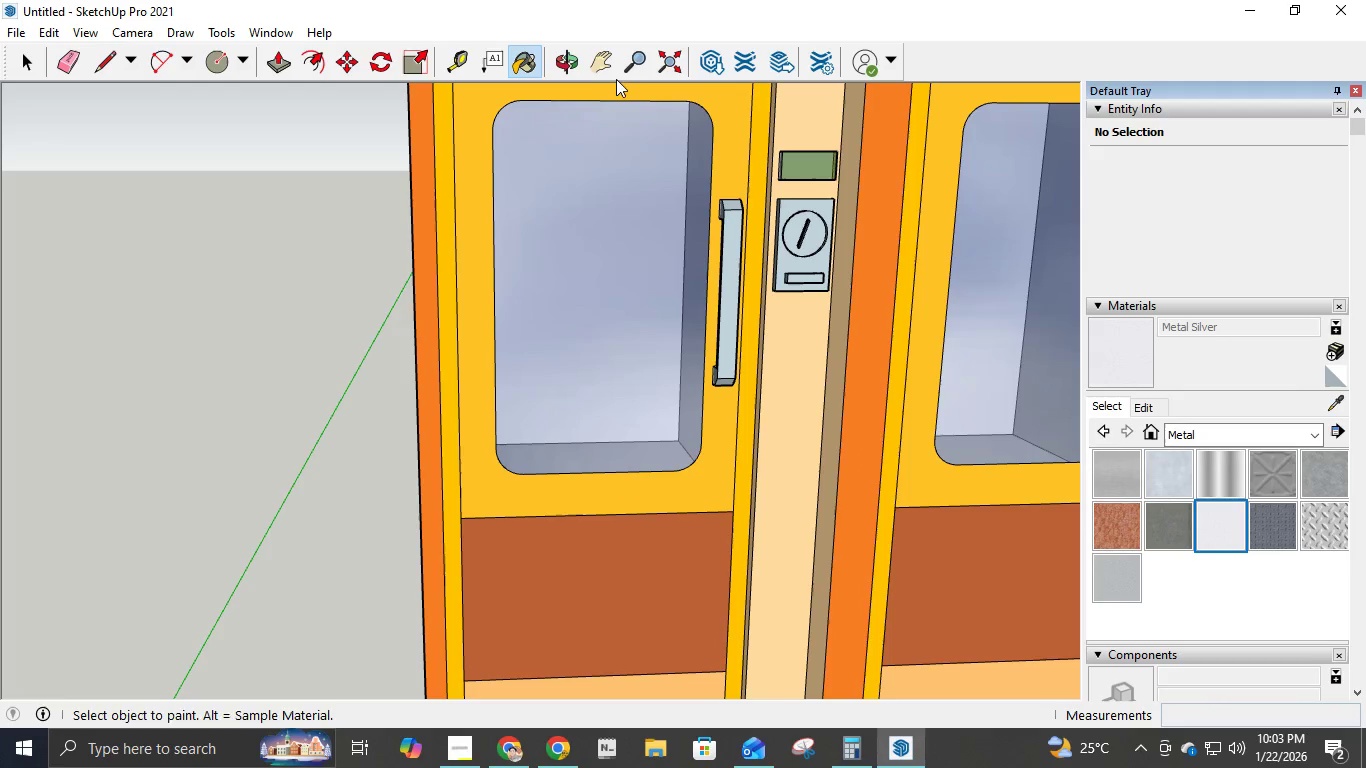 
left_click([598, 72])
 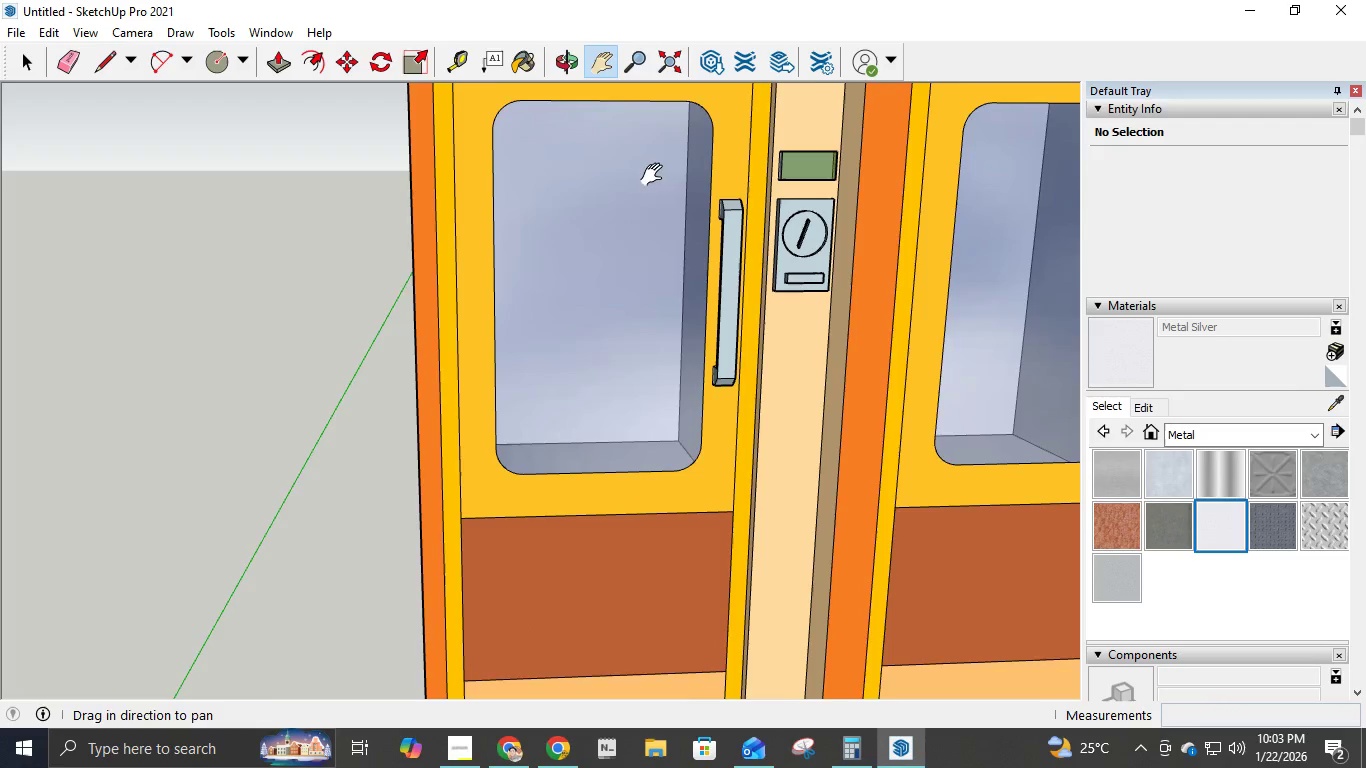 
left_click_drag(start_coordinate=[661, 185], to_coordinate=[540, 745])
 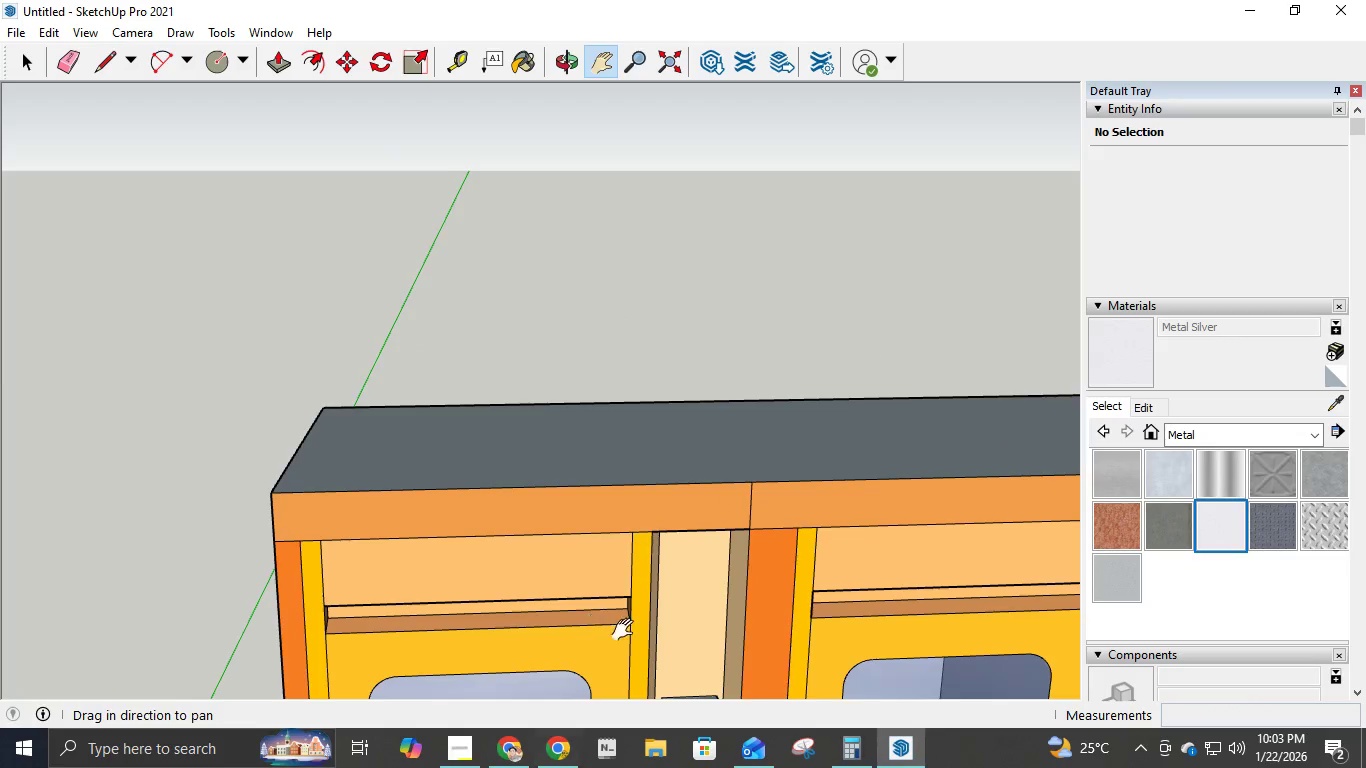 
left_click_drag(start_coordinate=[643, 626], to_coordinate=[638, 223])
 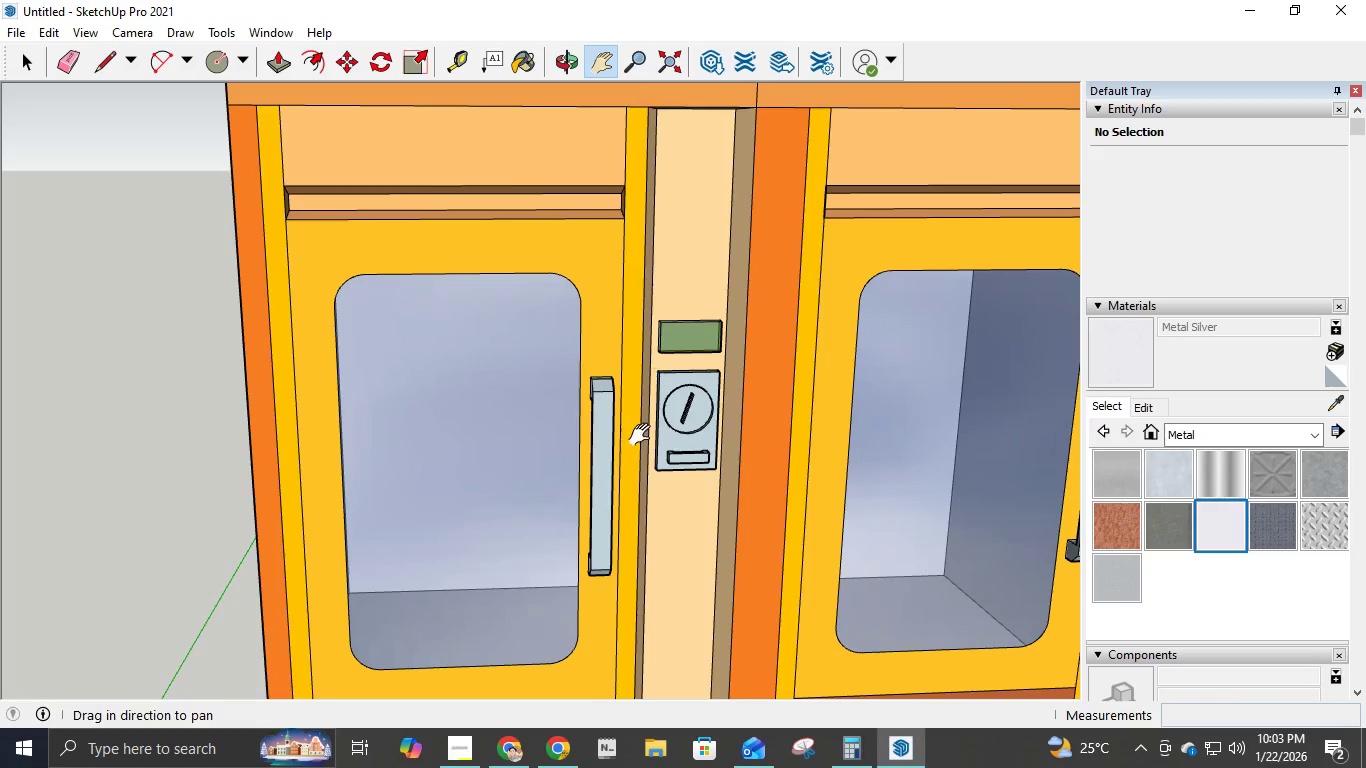 
scroll: coordinate [644, 435], scroll_direction: up, amount: 7.0
 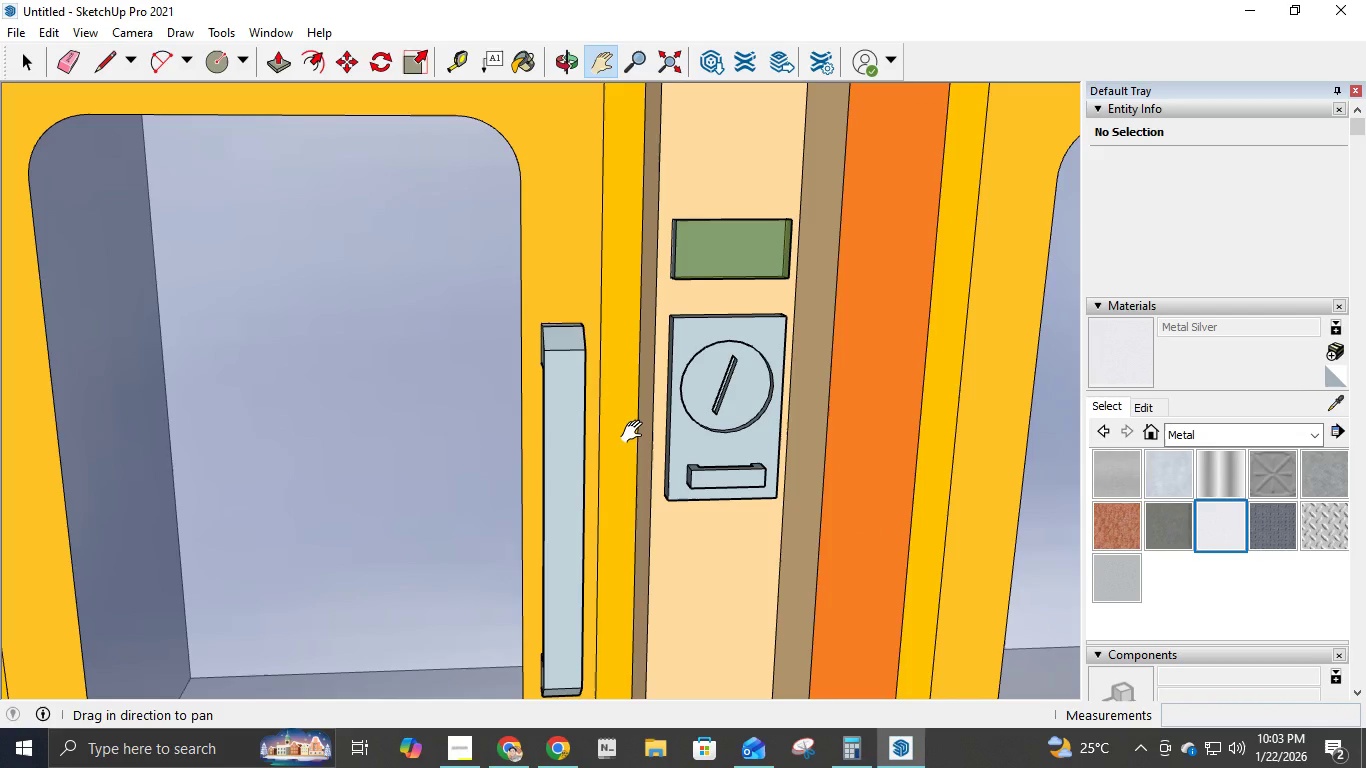 
key(B)
 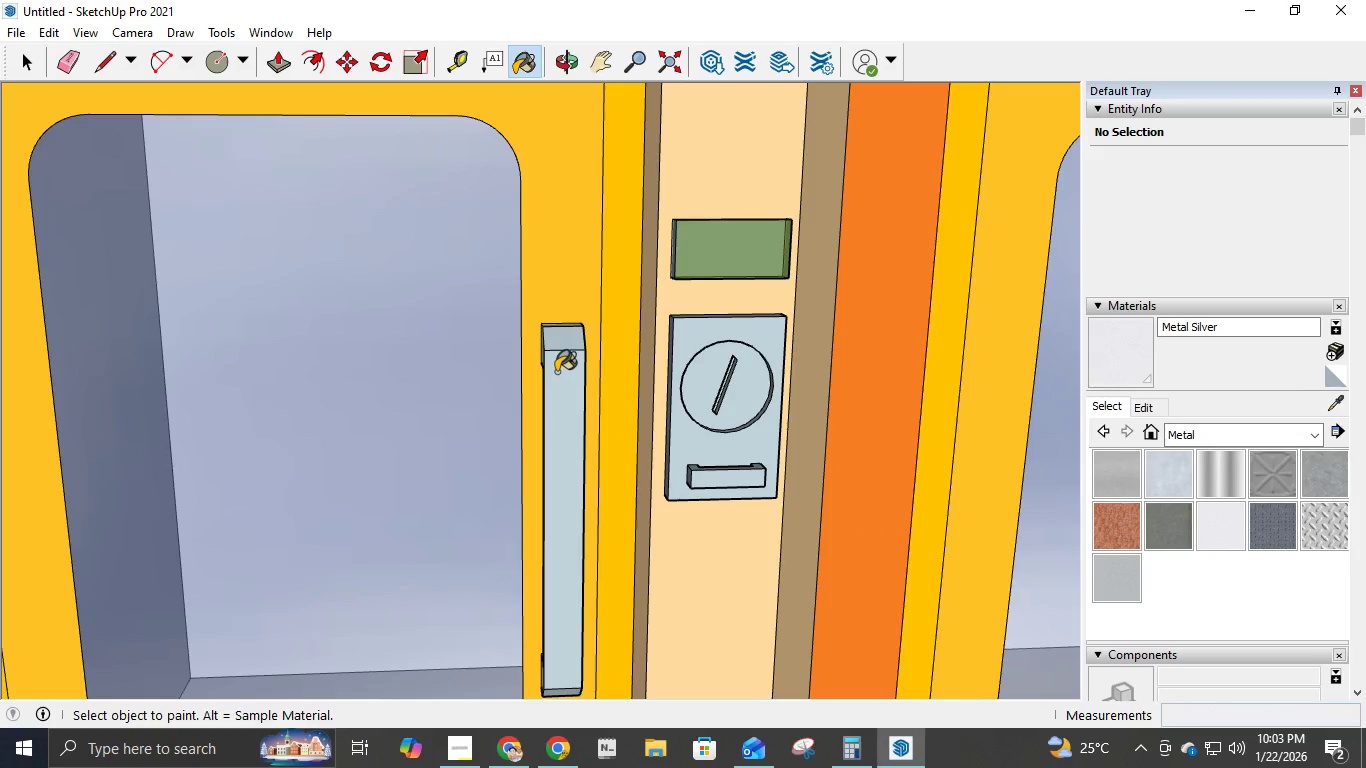 
double_click([564, 349])
 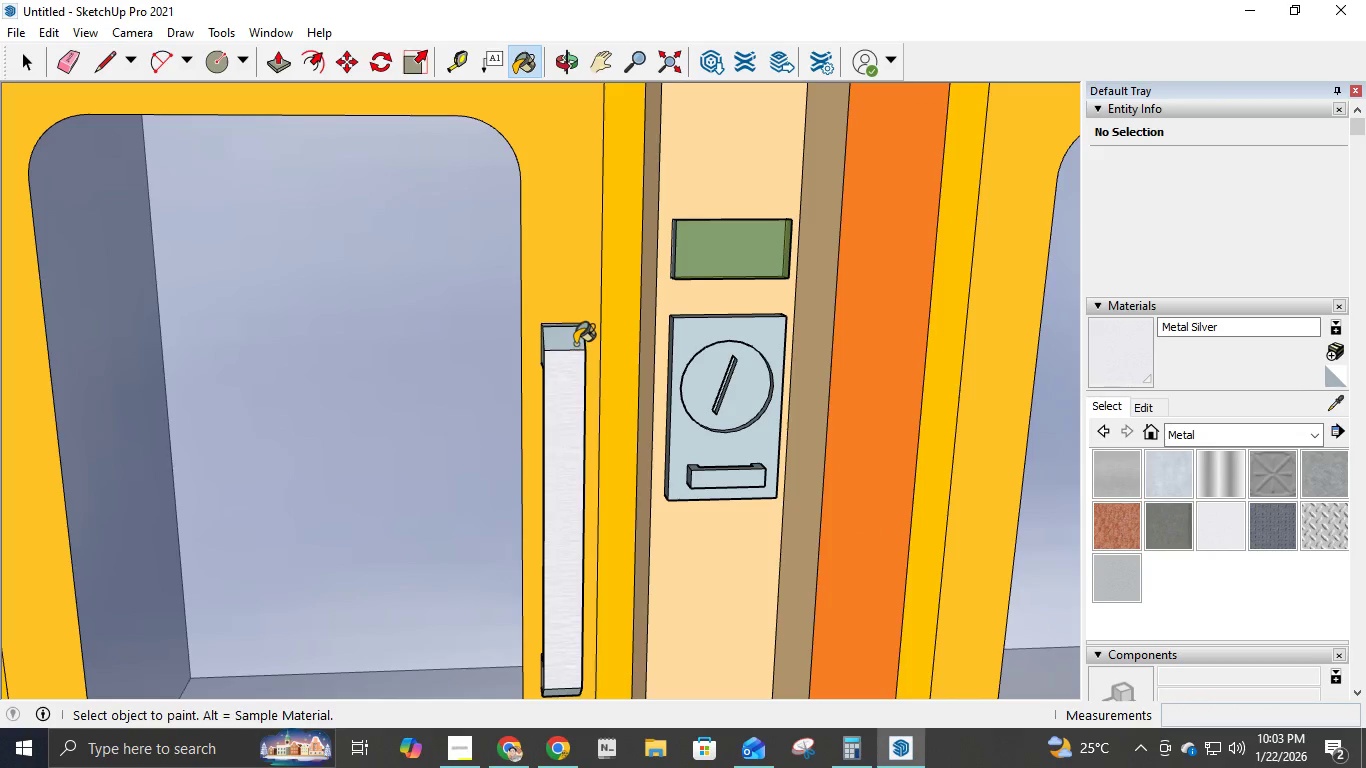 
left_click([575, 342])
 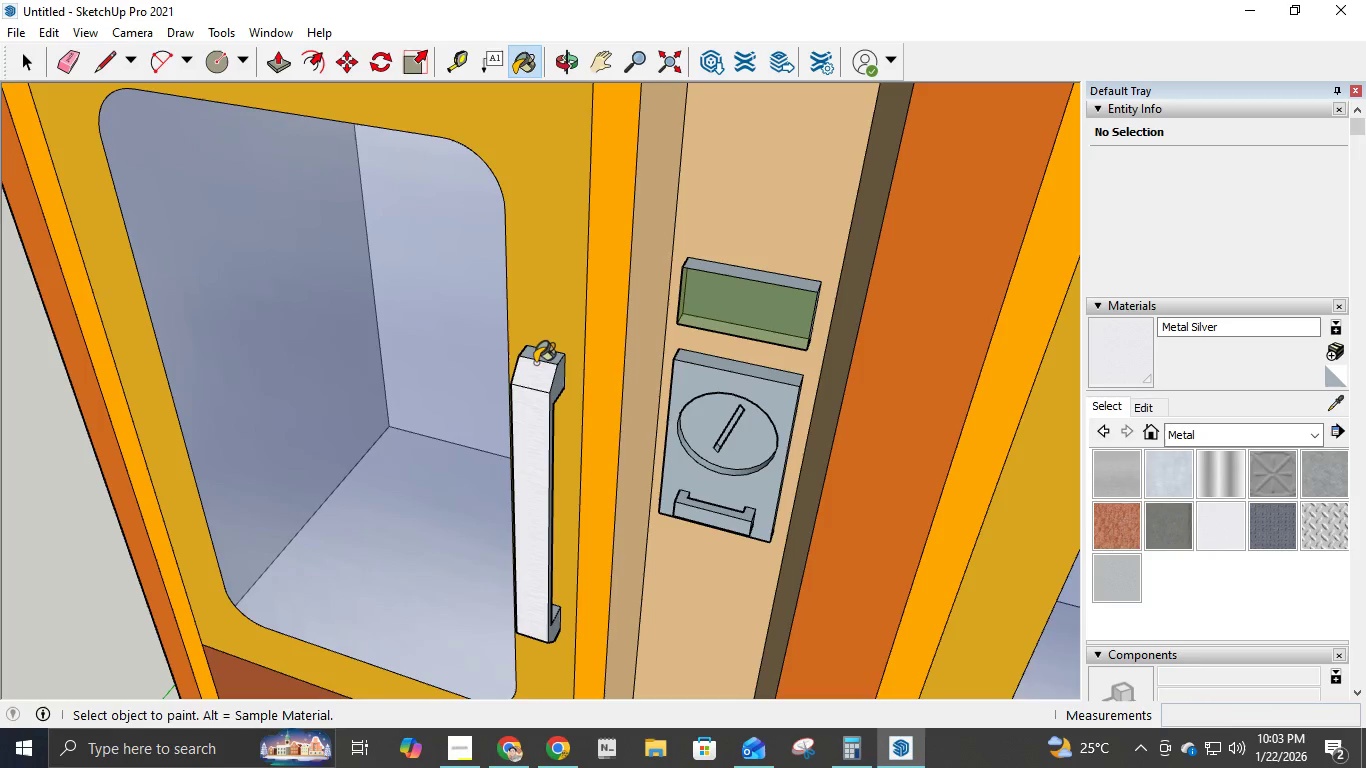 
left_click([539, 359])
 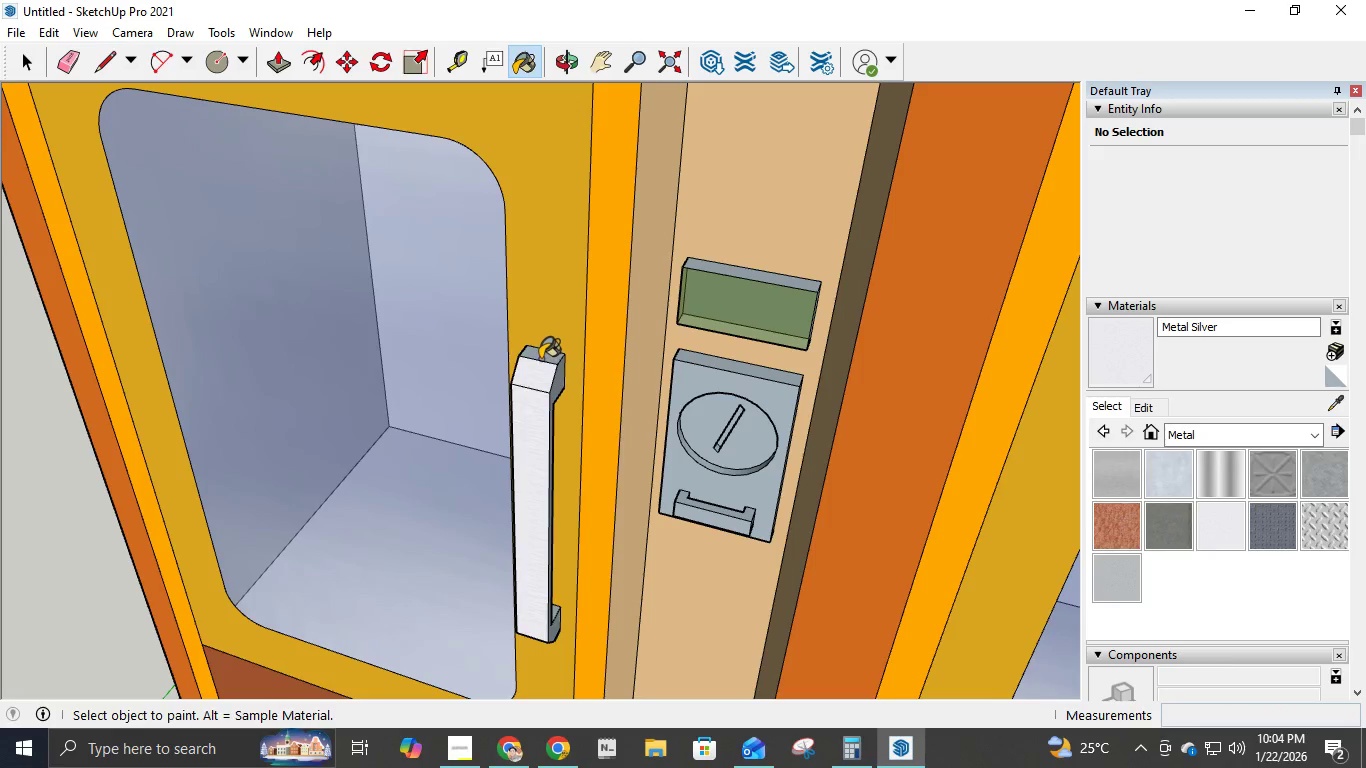 
left_click([540, 356])
 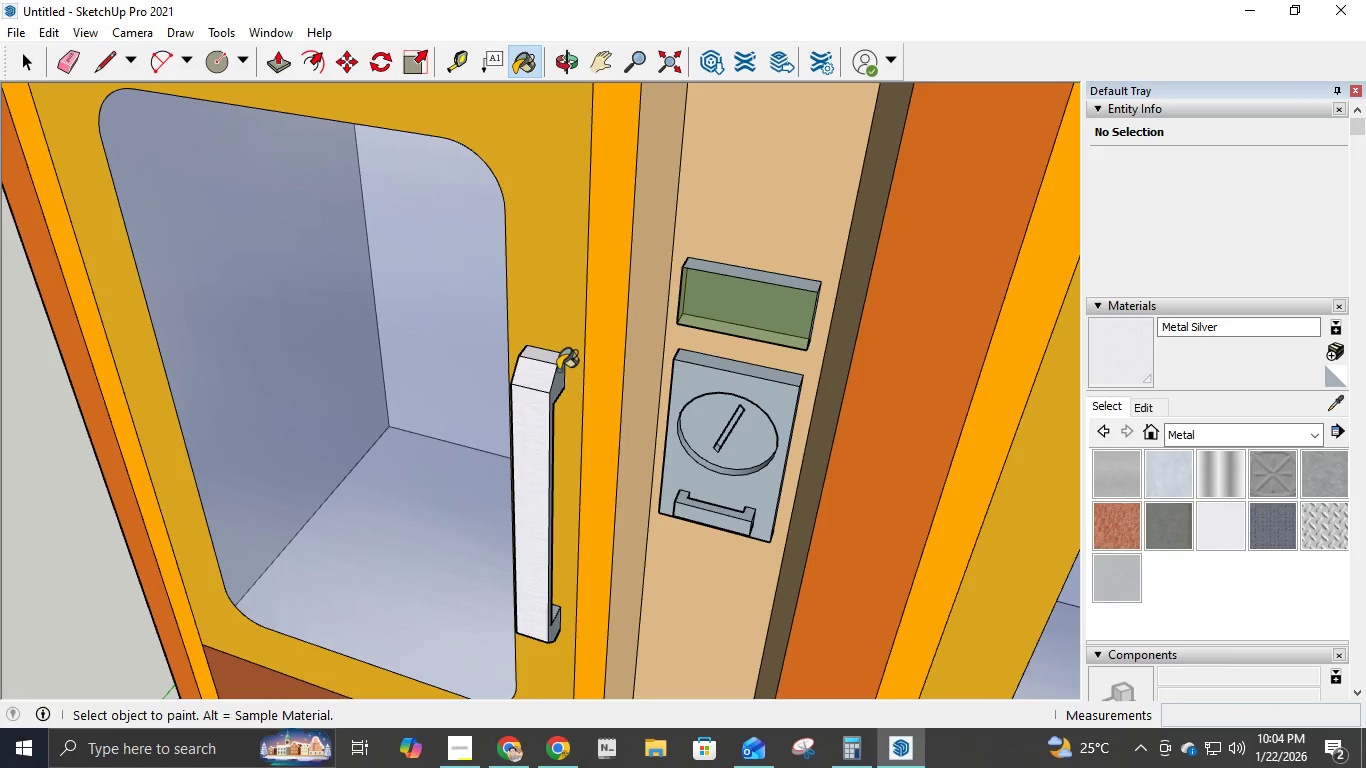 
left_click([558, 371])
 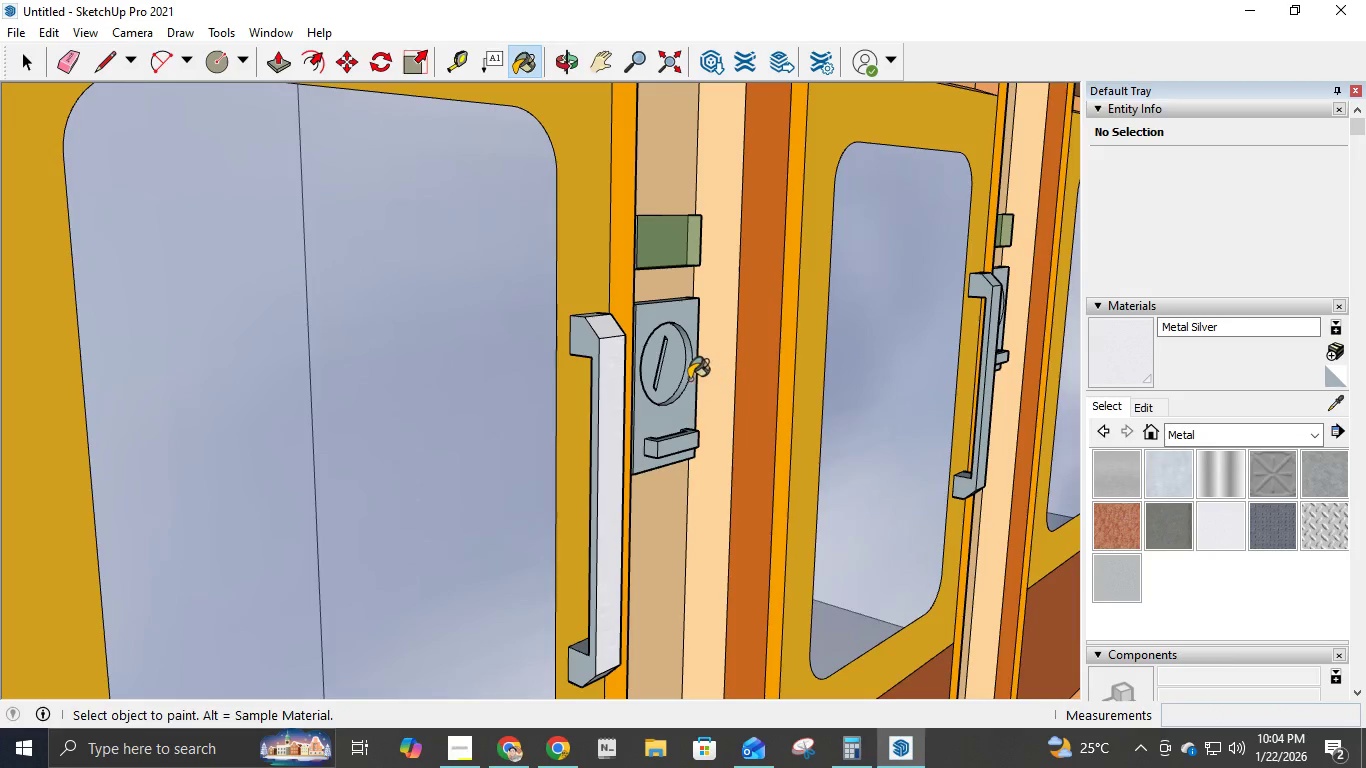 
left_click([589, 342])
 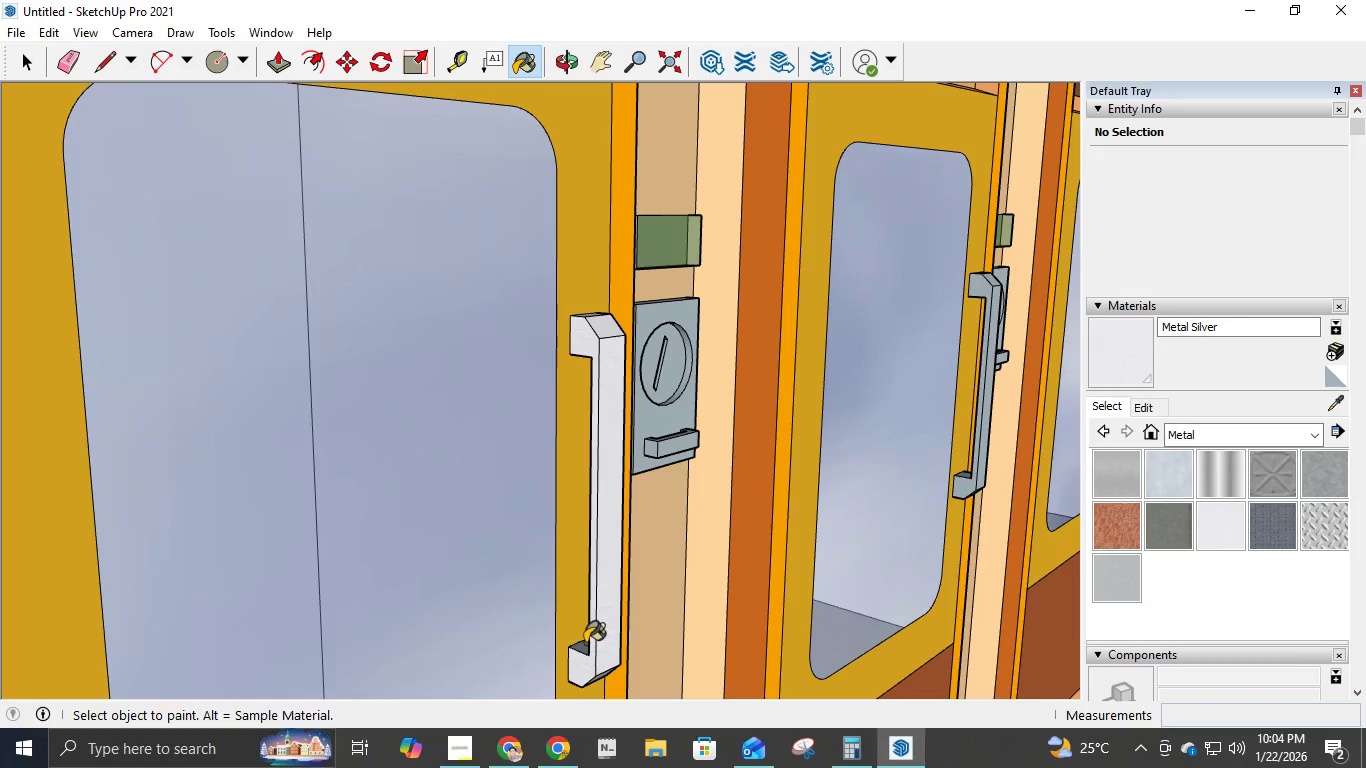 
left_click([584, 650])
 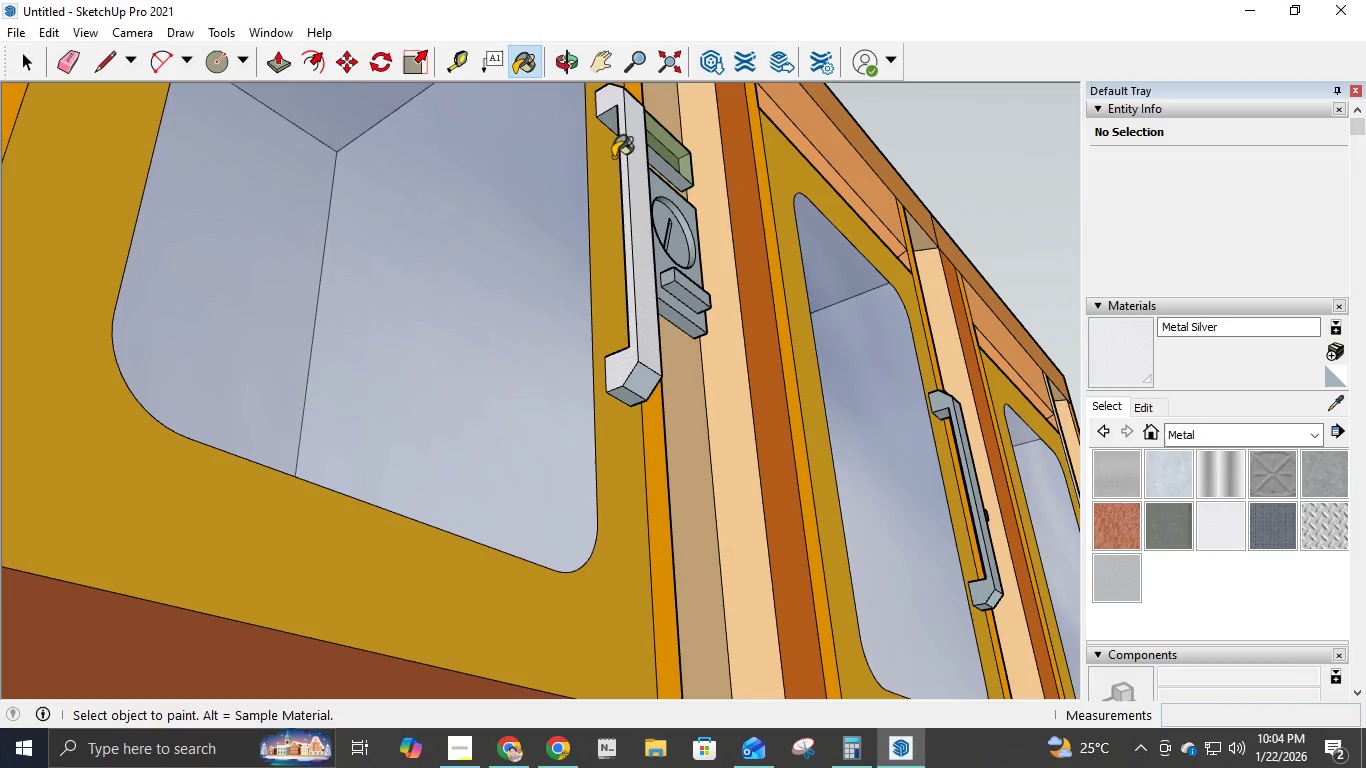 
left_click([606, 117])
 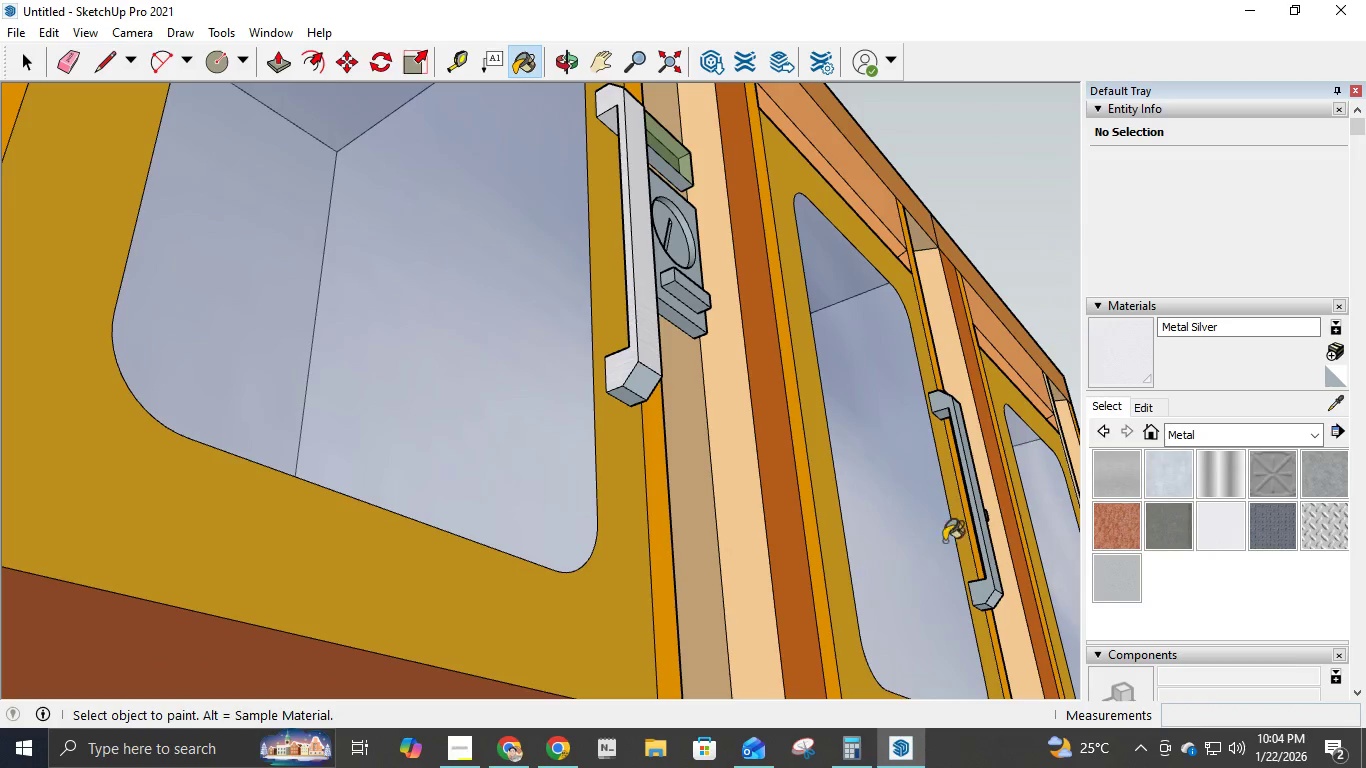 
scroll: coordinate [964, 516], scroll_direction: up, amount: 5.0
 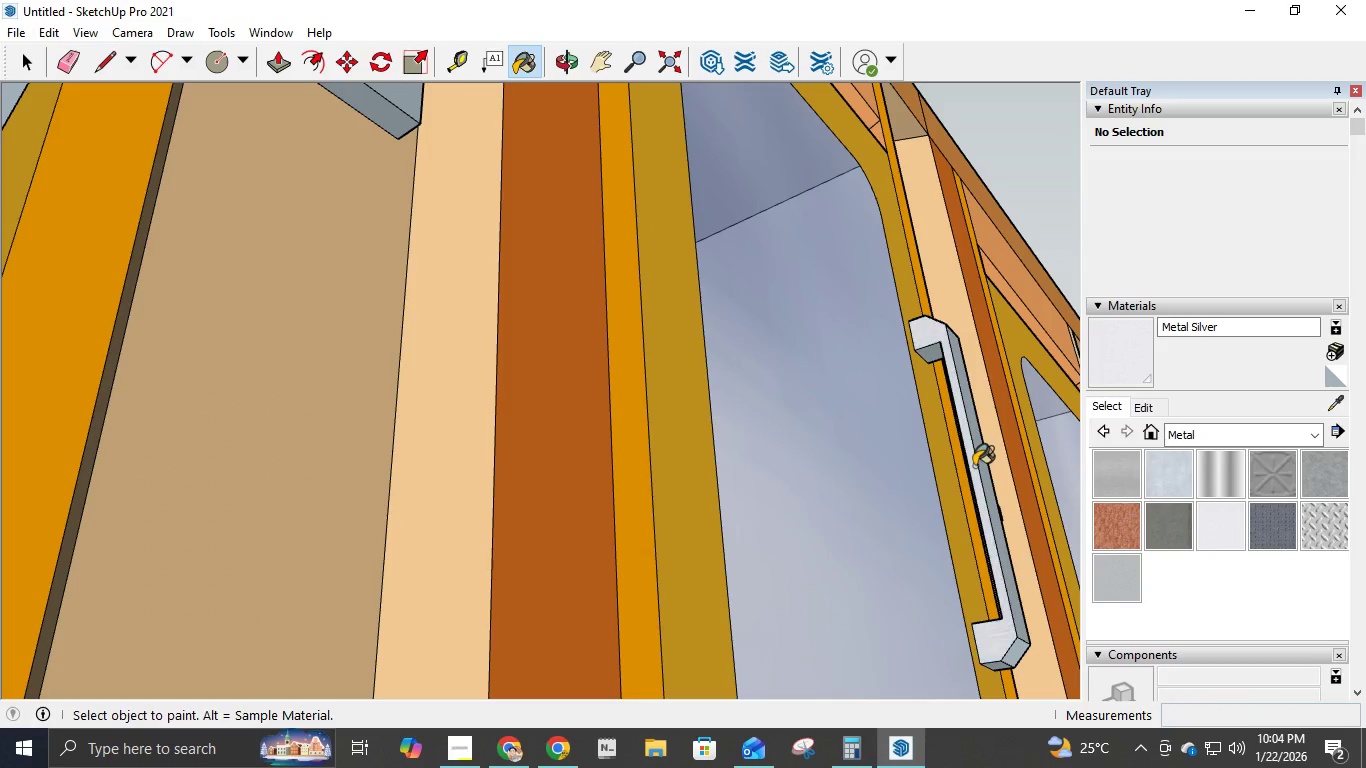 
double_click([982, 471])
 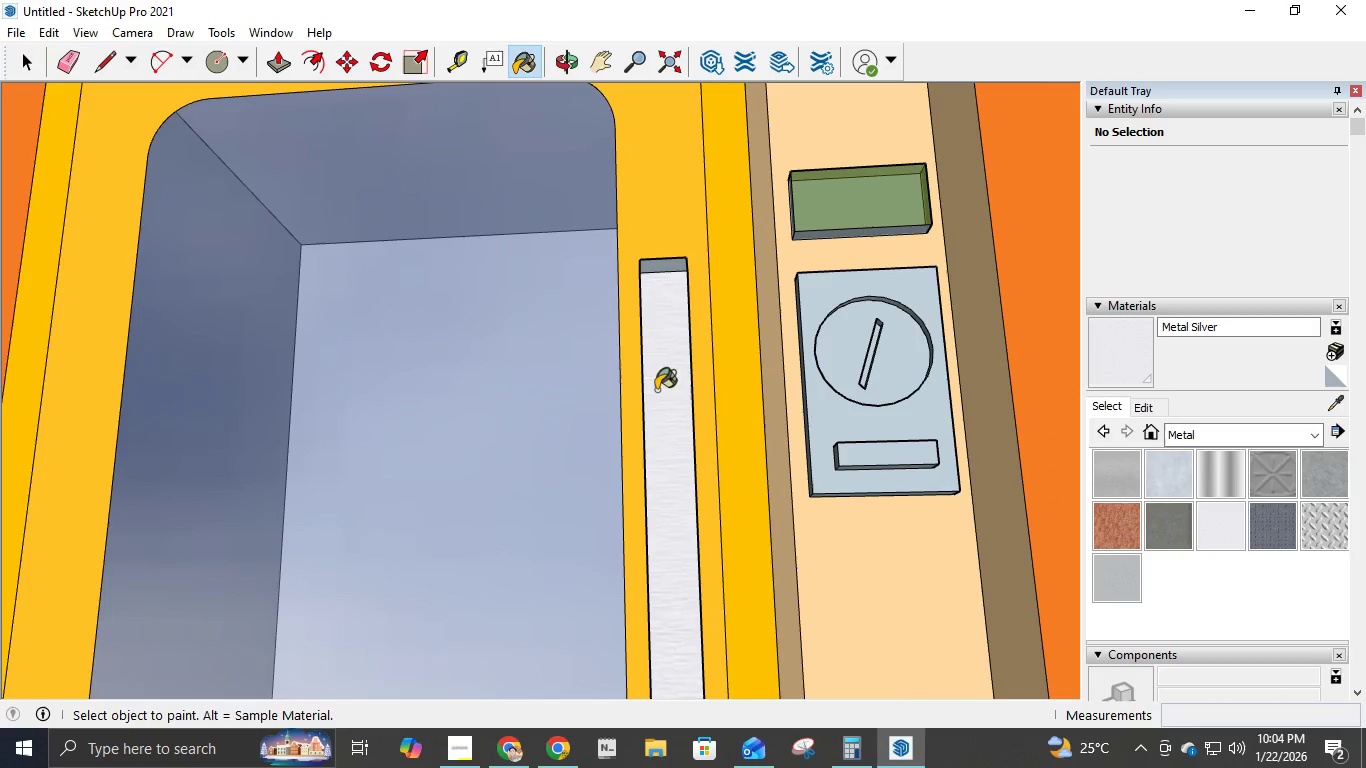 
left_click([675, 268])
 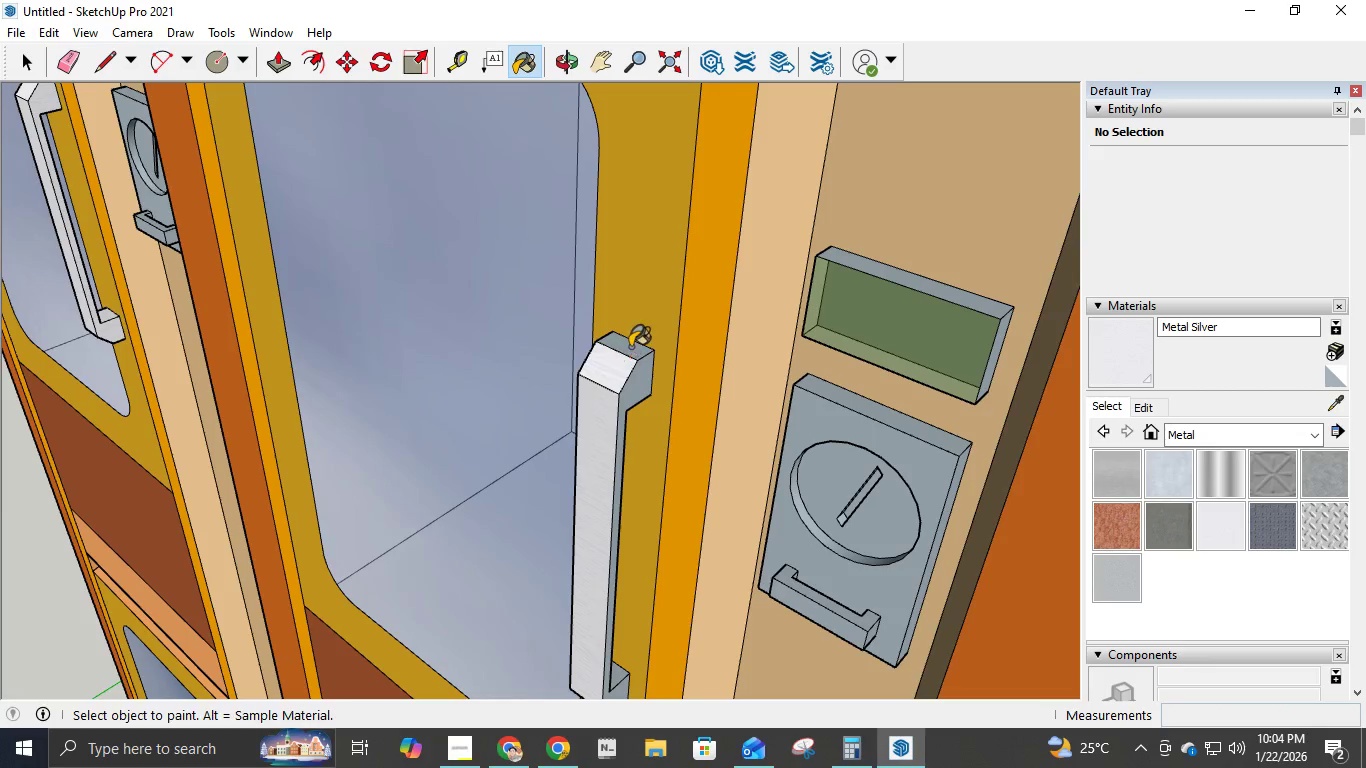 
double_click([643, 376])
 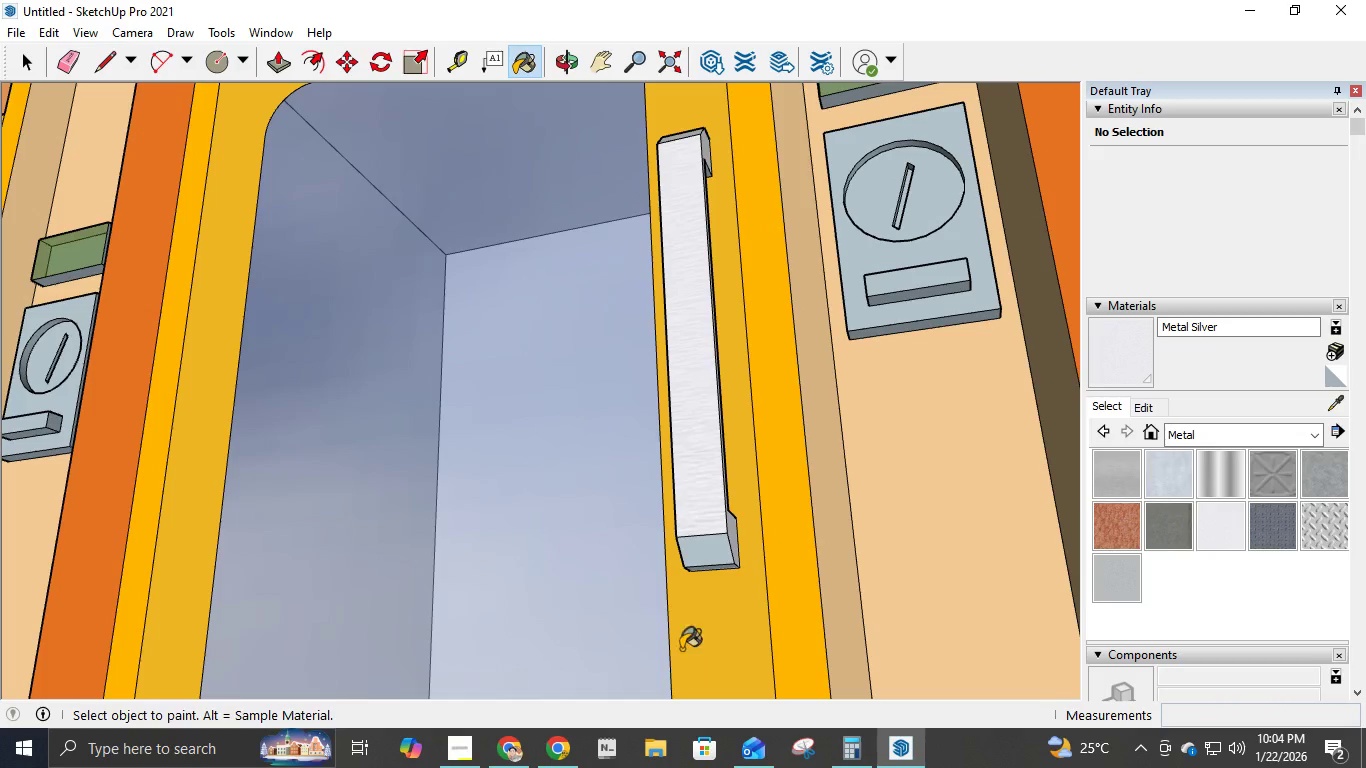 
left_click([712, 549])
 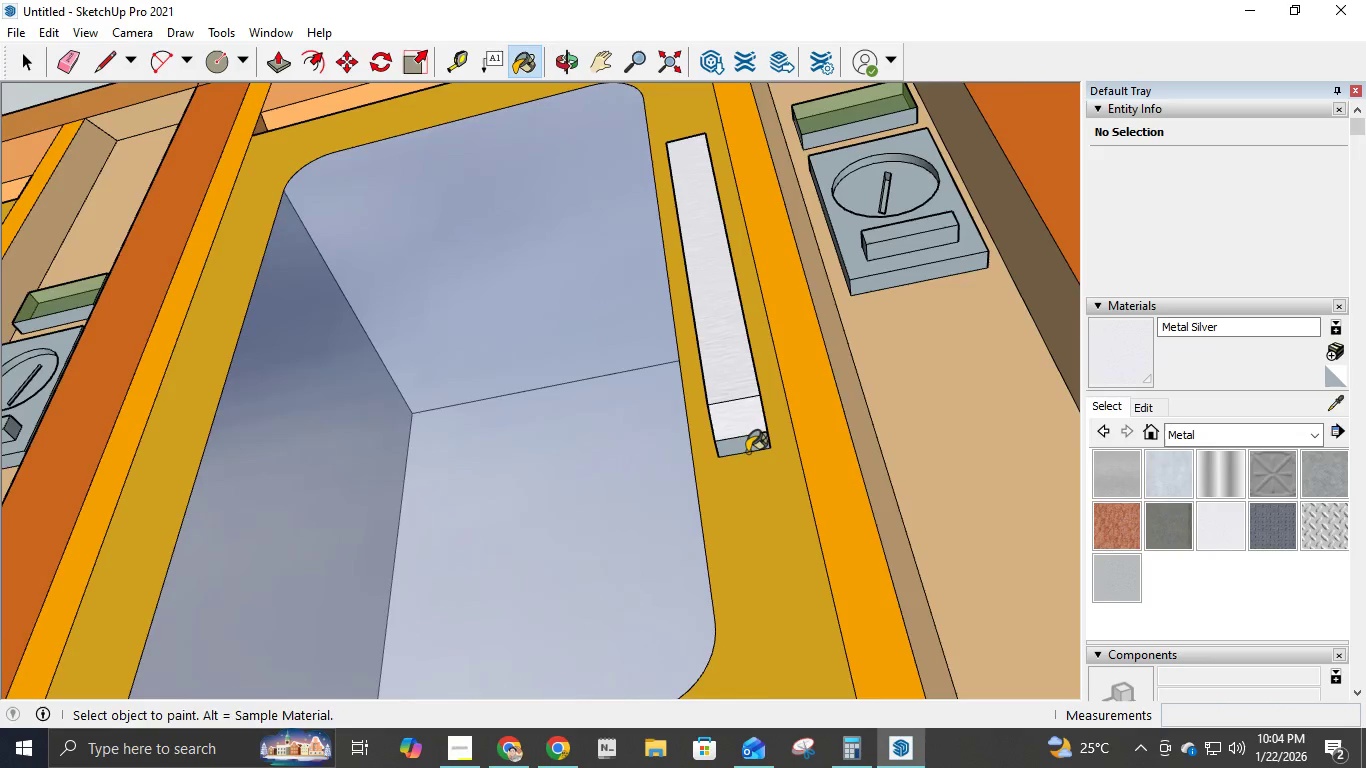 
left_click([752, 445])
 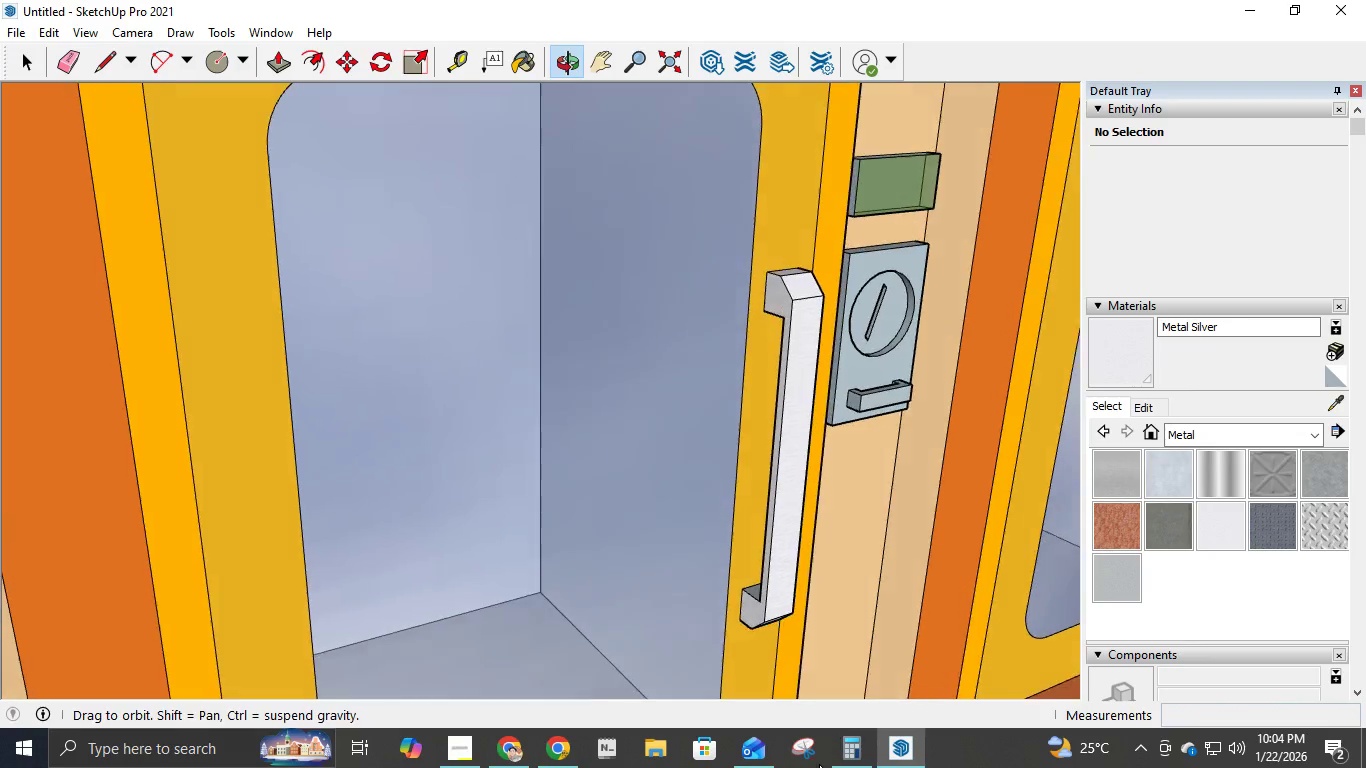 
left_click([752, 590])
 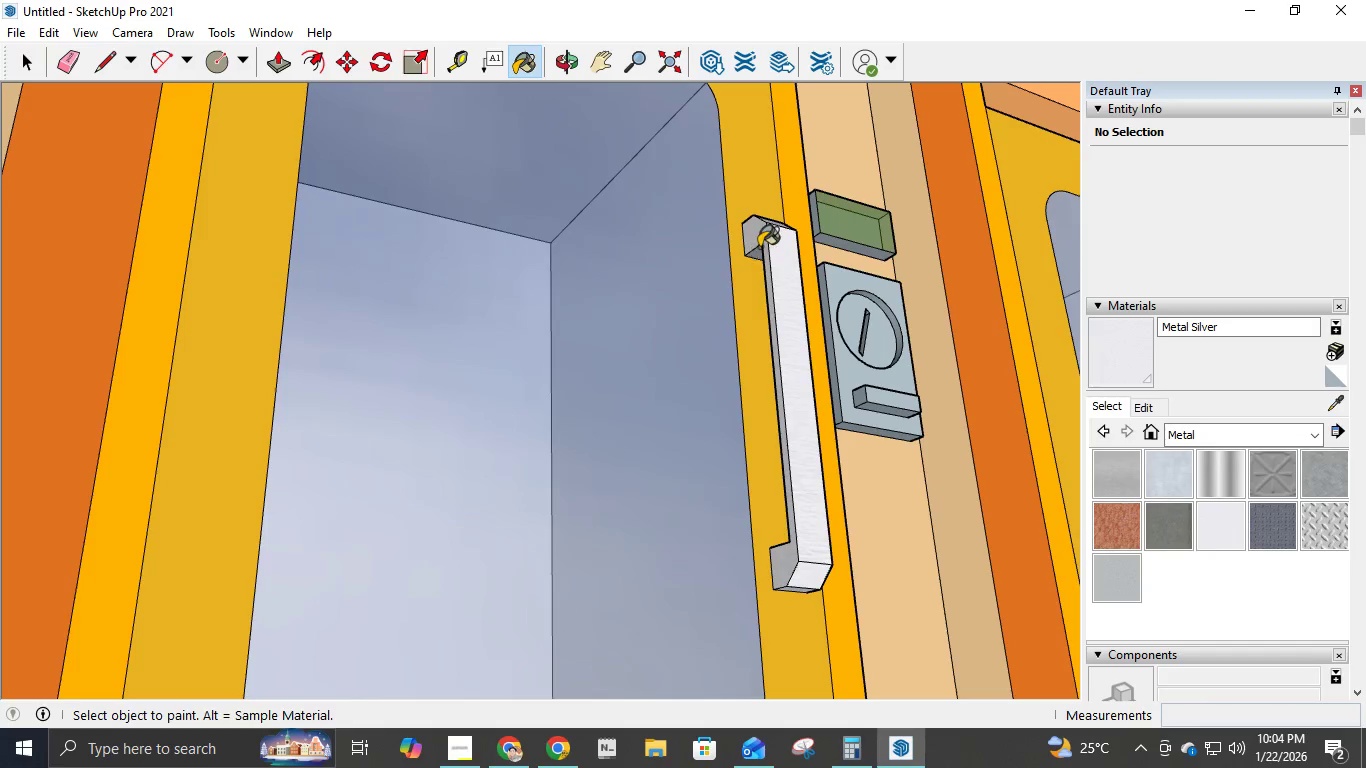 
left_click([759, 252])
 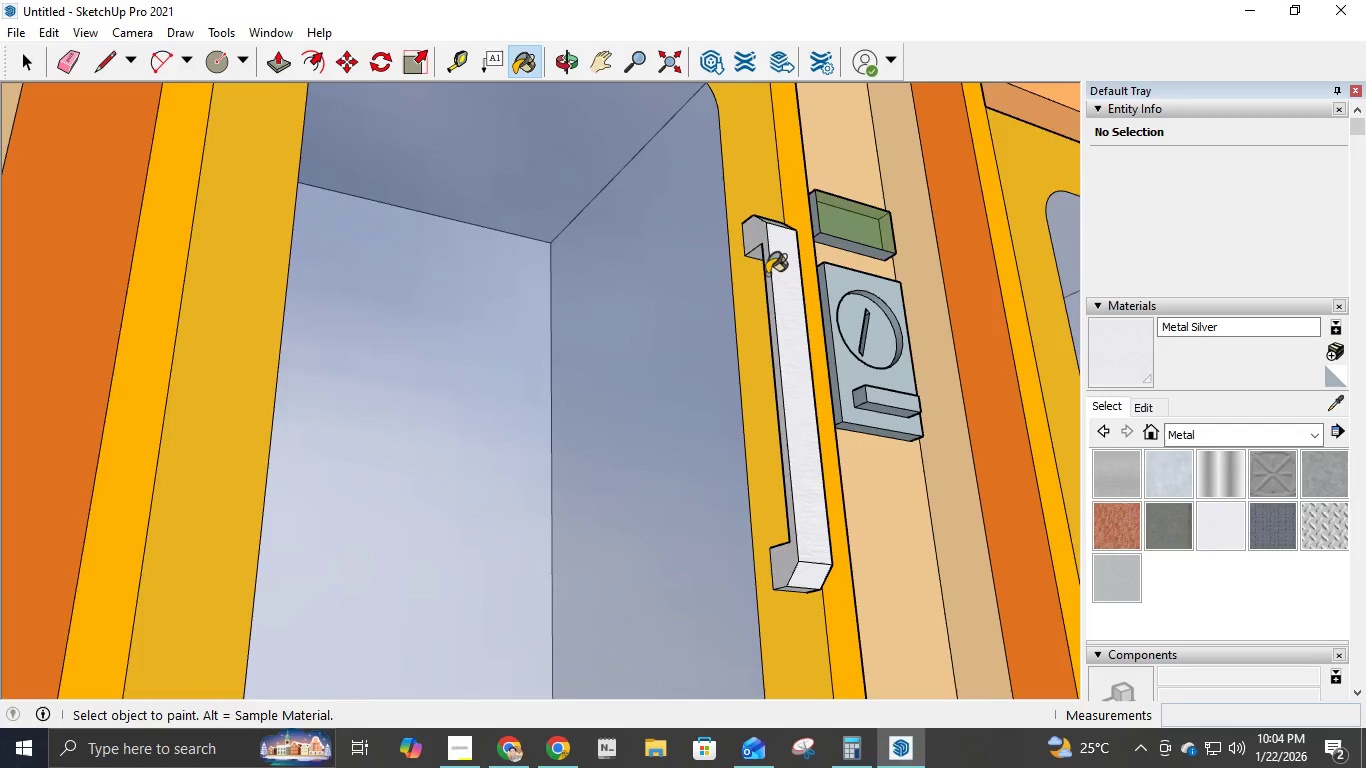 
scroll: coordinate [769, 284], scroll_direction: down, amount: 11.0
 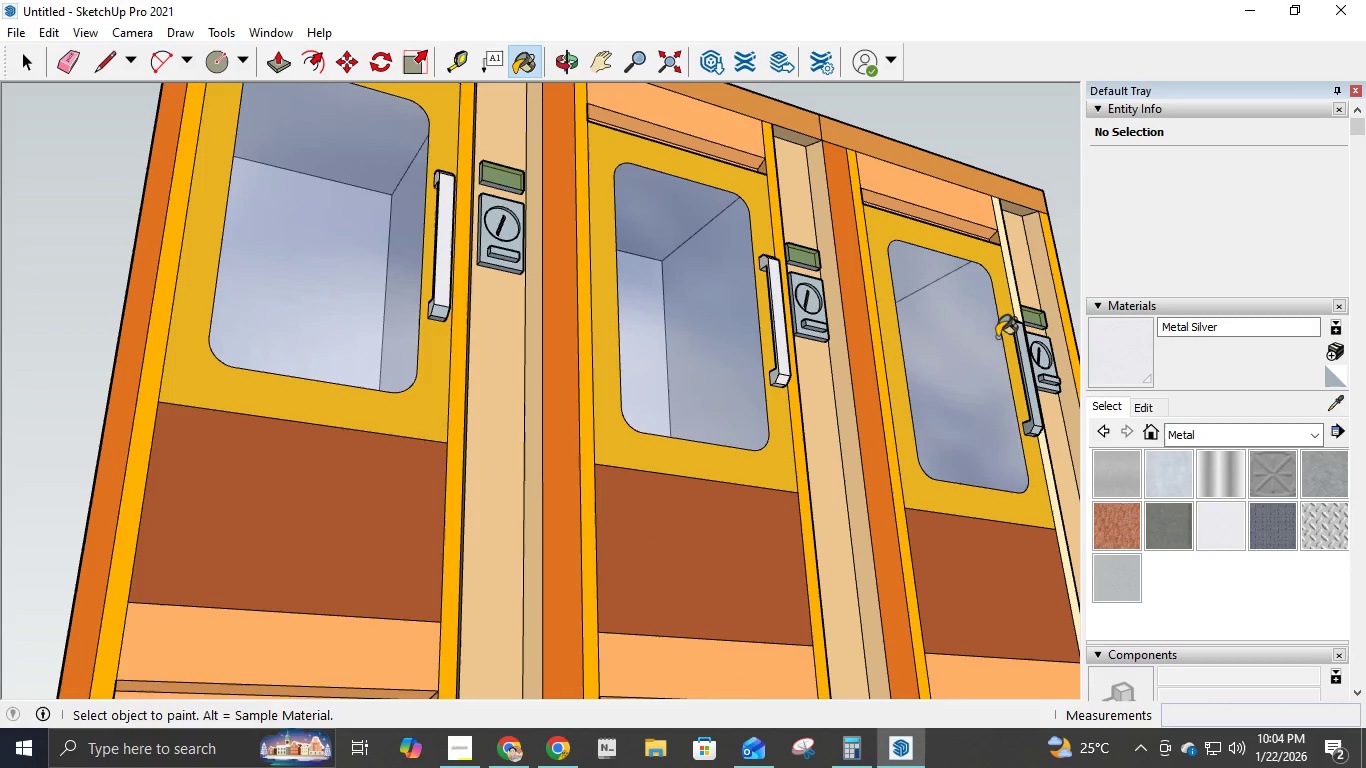 
scroll: coordinate [1044, 337], scroll_direction: up, amount: 10.0
 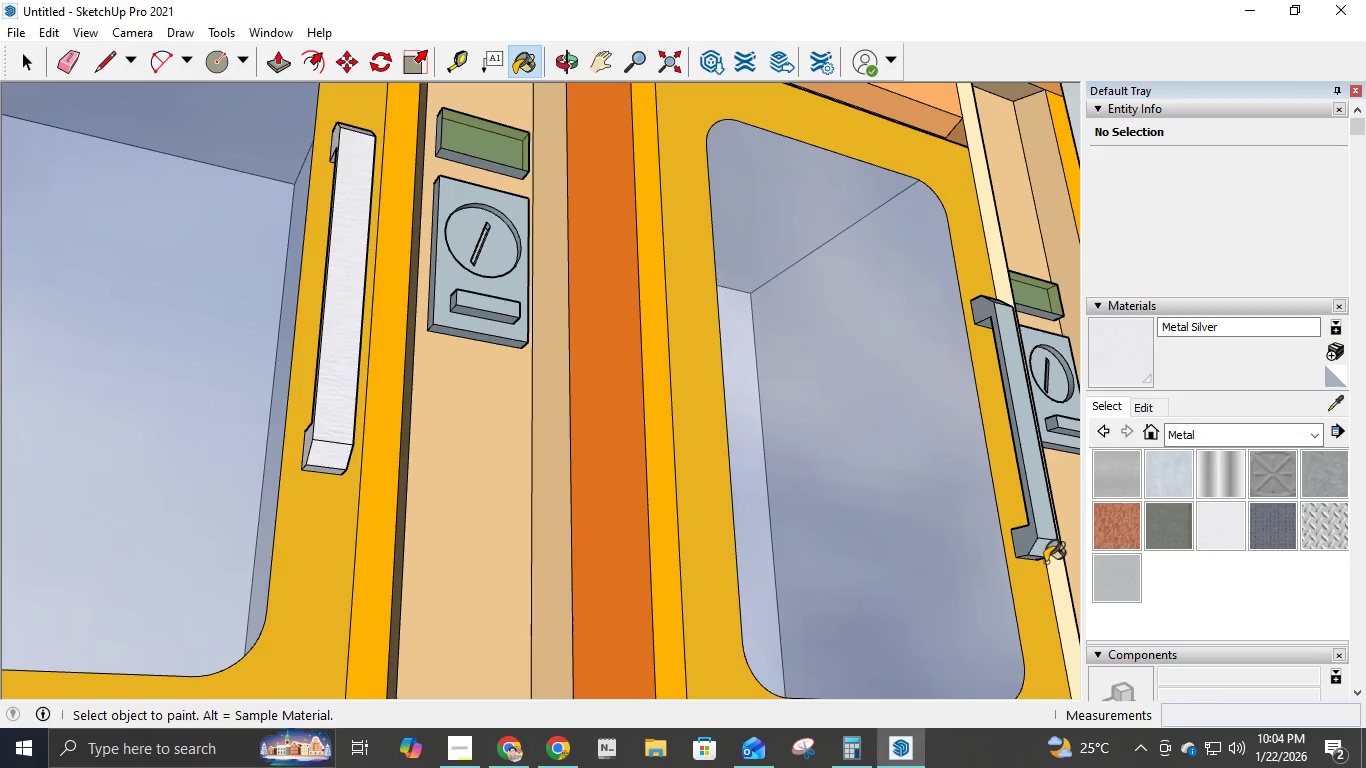 
left_click([1040, 553])
 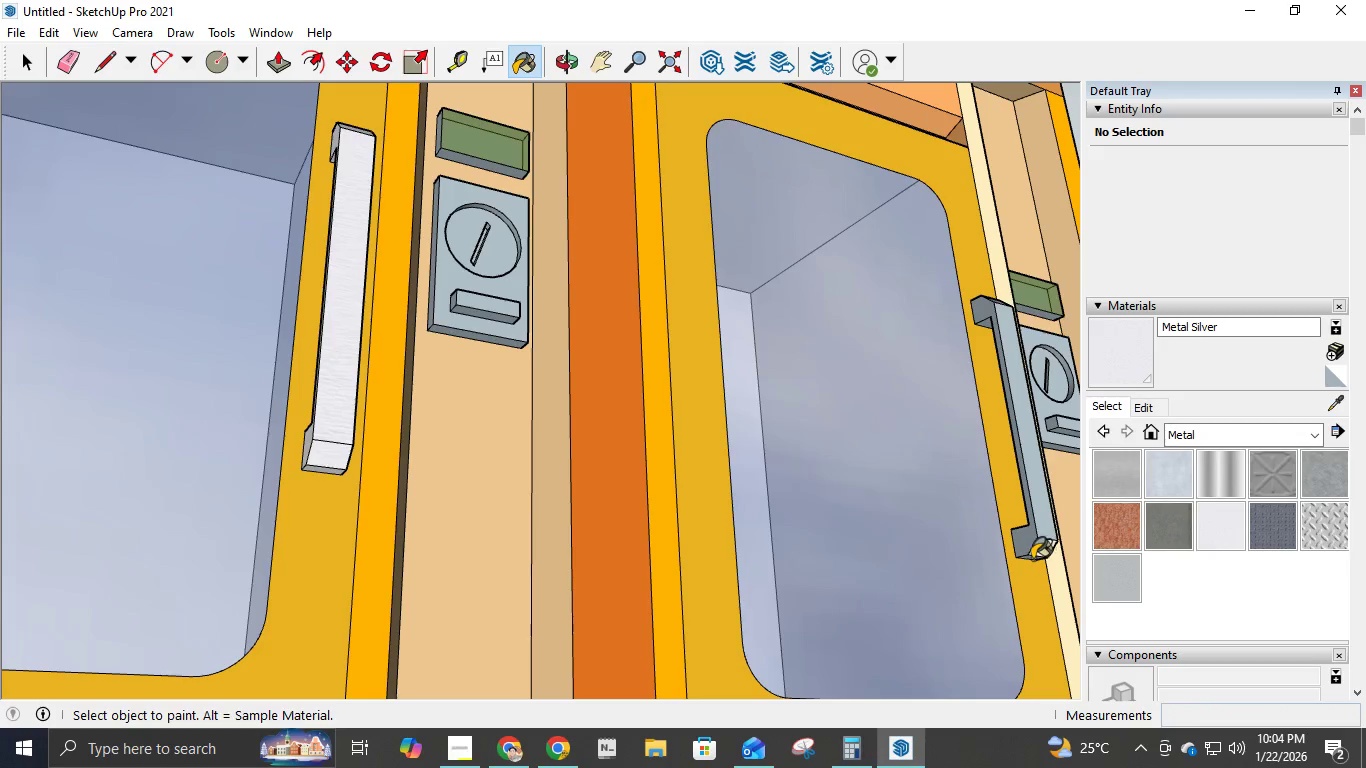 
left_click([1031, 559])
 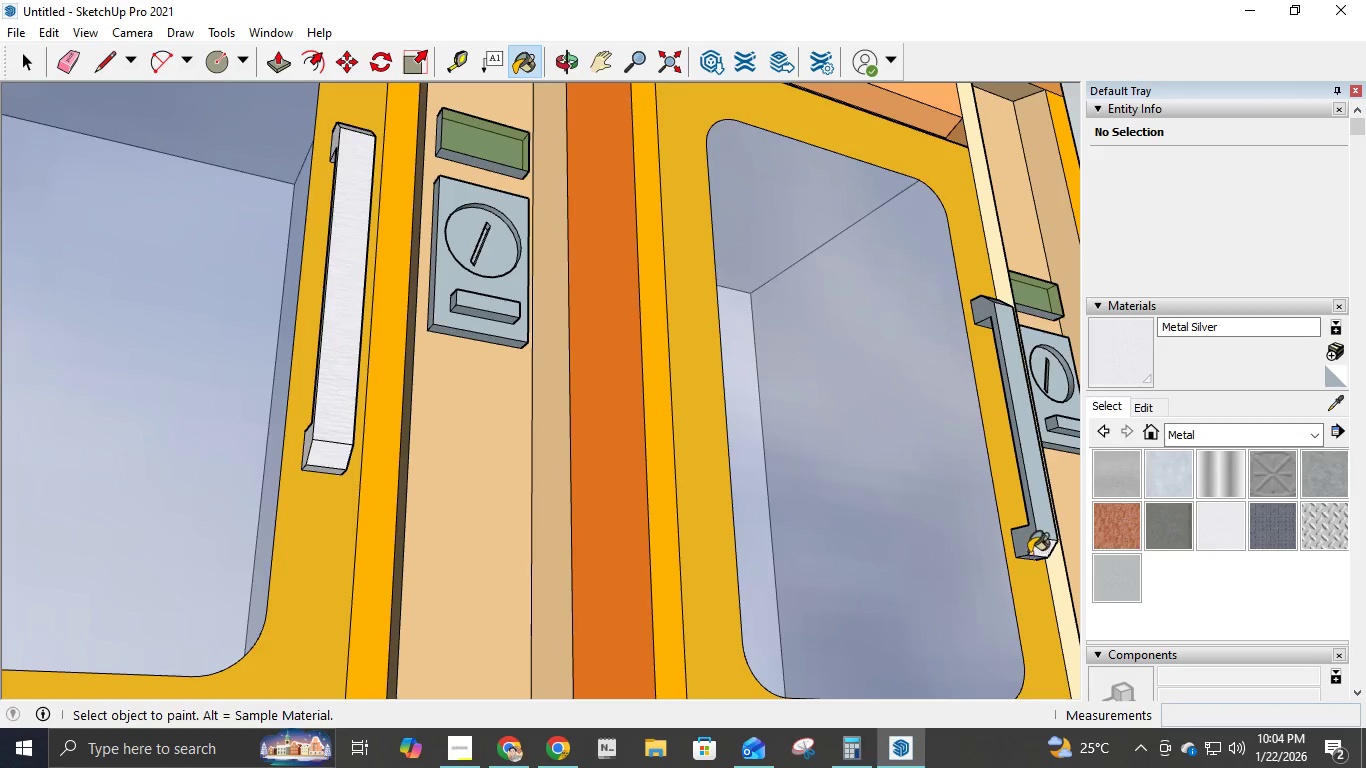 
left_click([1034, 541])
 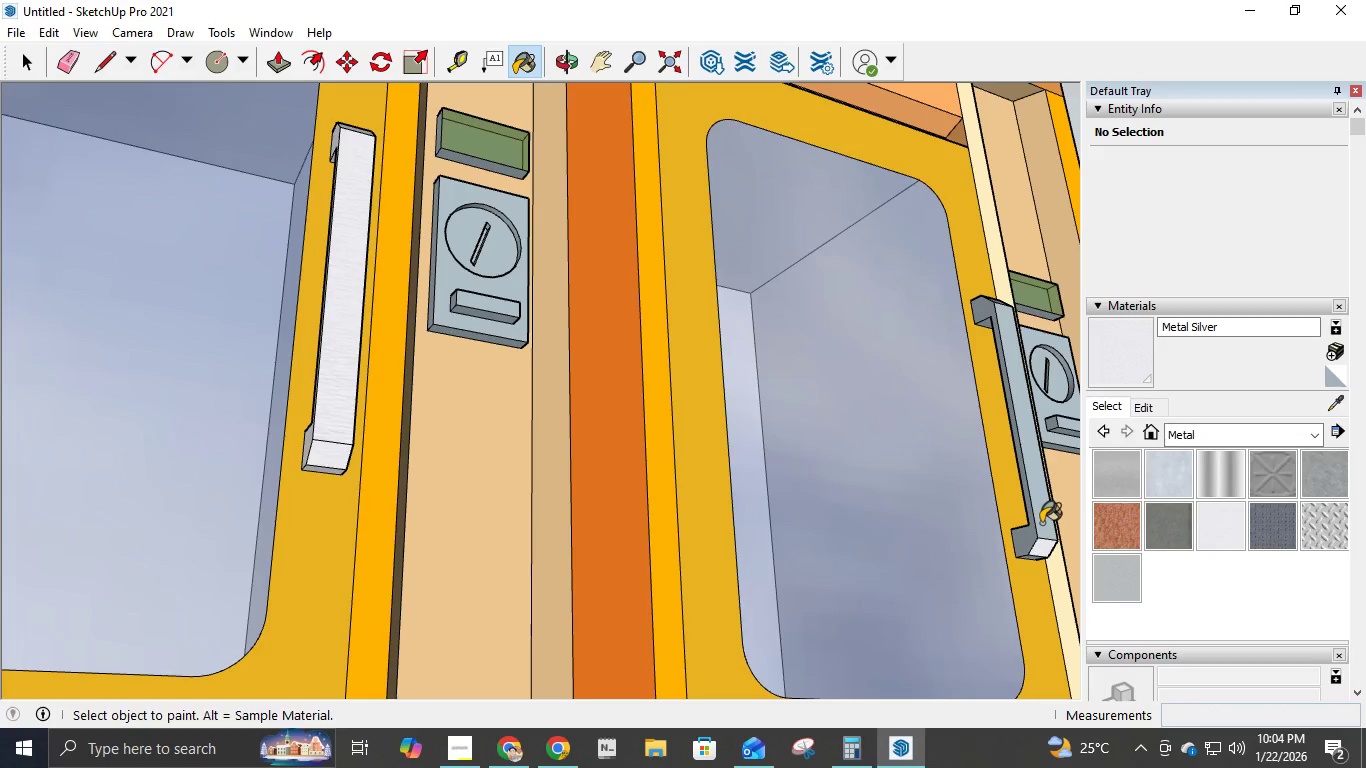 
double_click([1038, 520])
 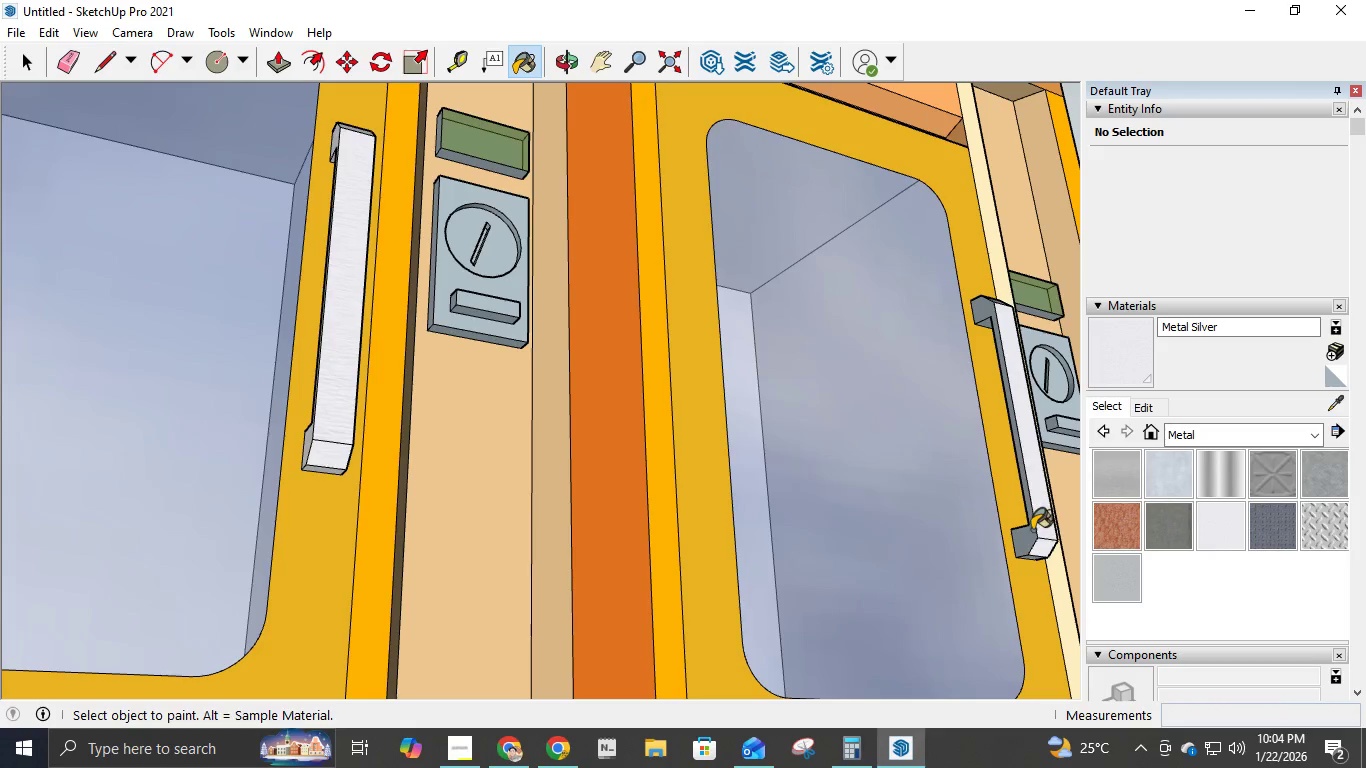 
triple_click([1030, 534])
 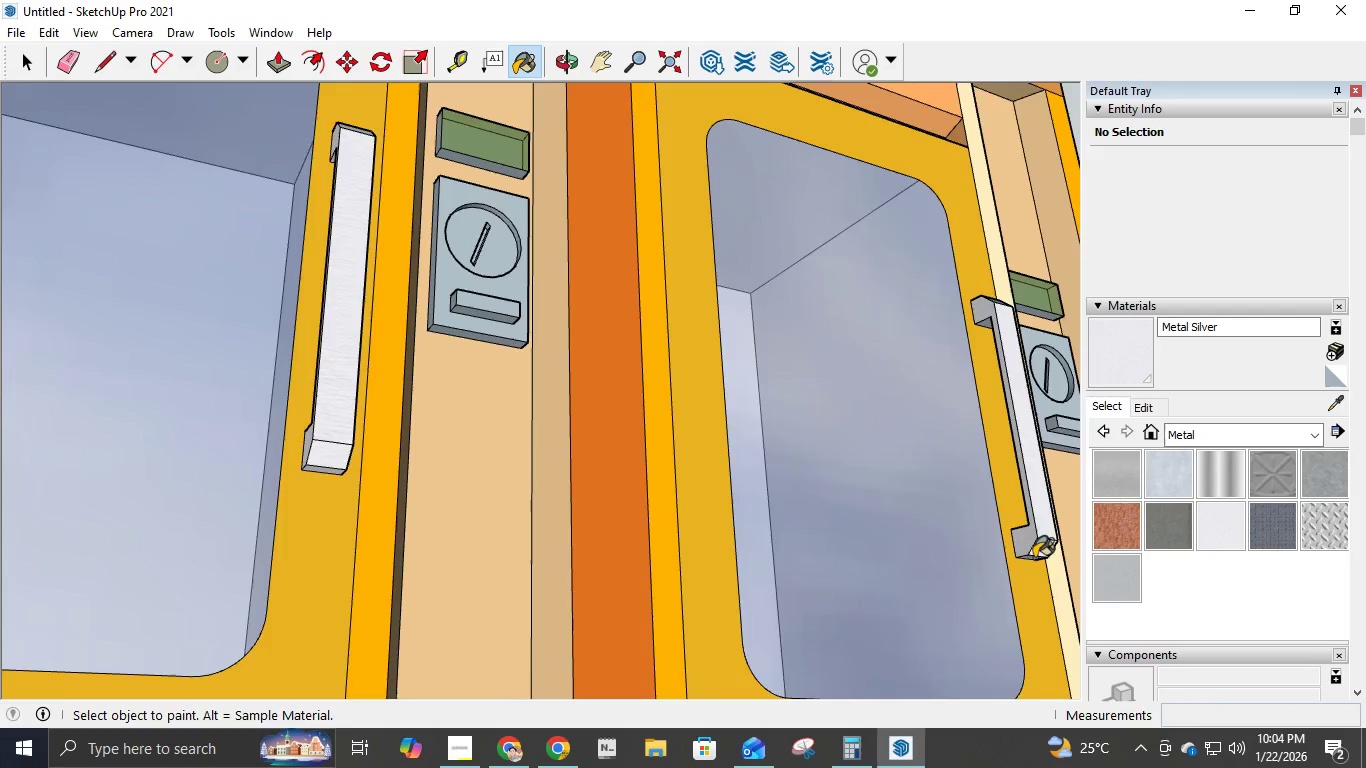 
scroll: coordinate [1039, 575], scroll_direction: up, amount: 6.0
 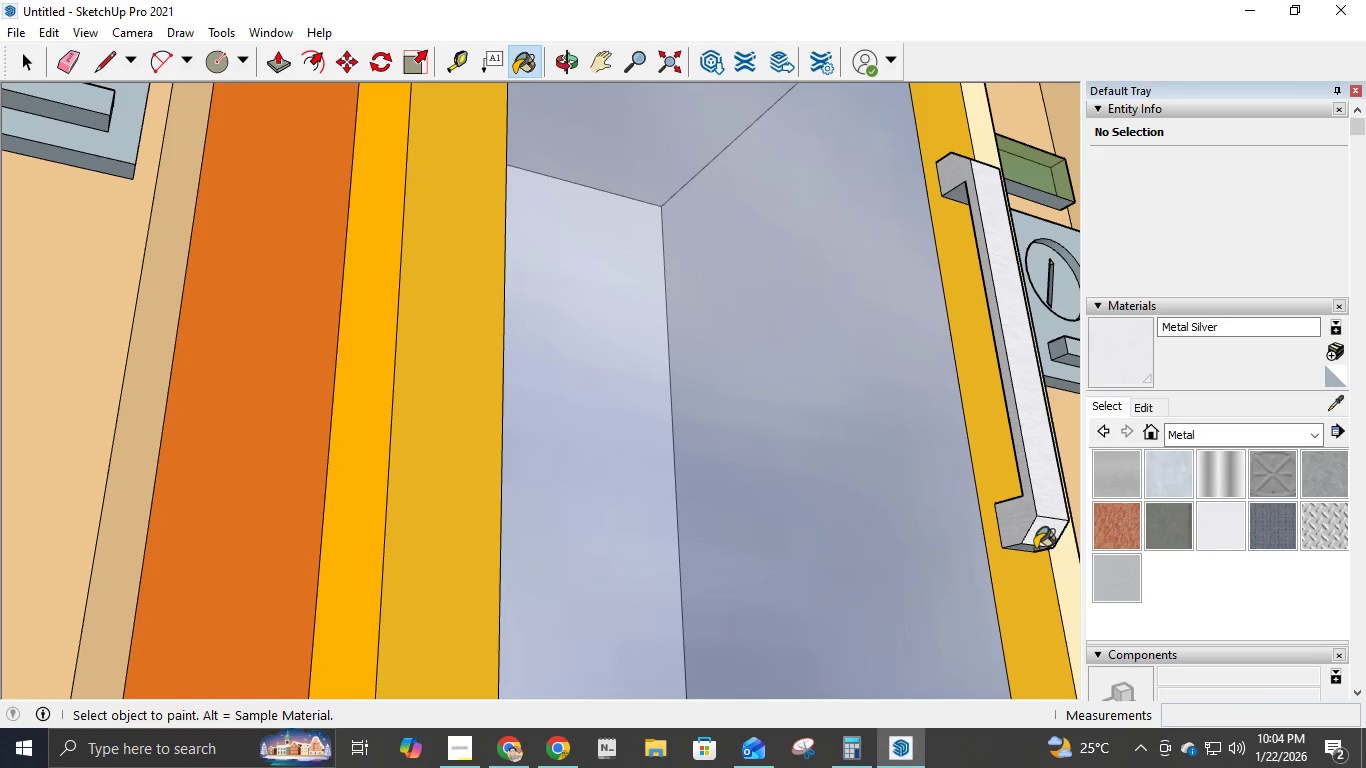 
left_click([1034, 549])
 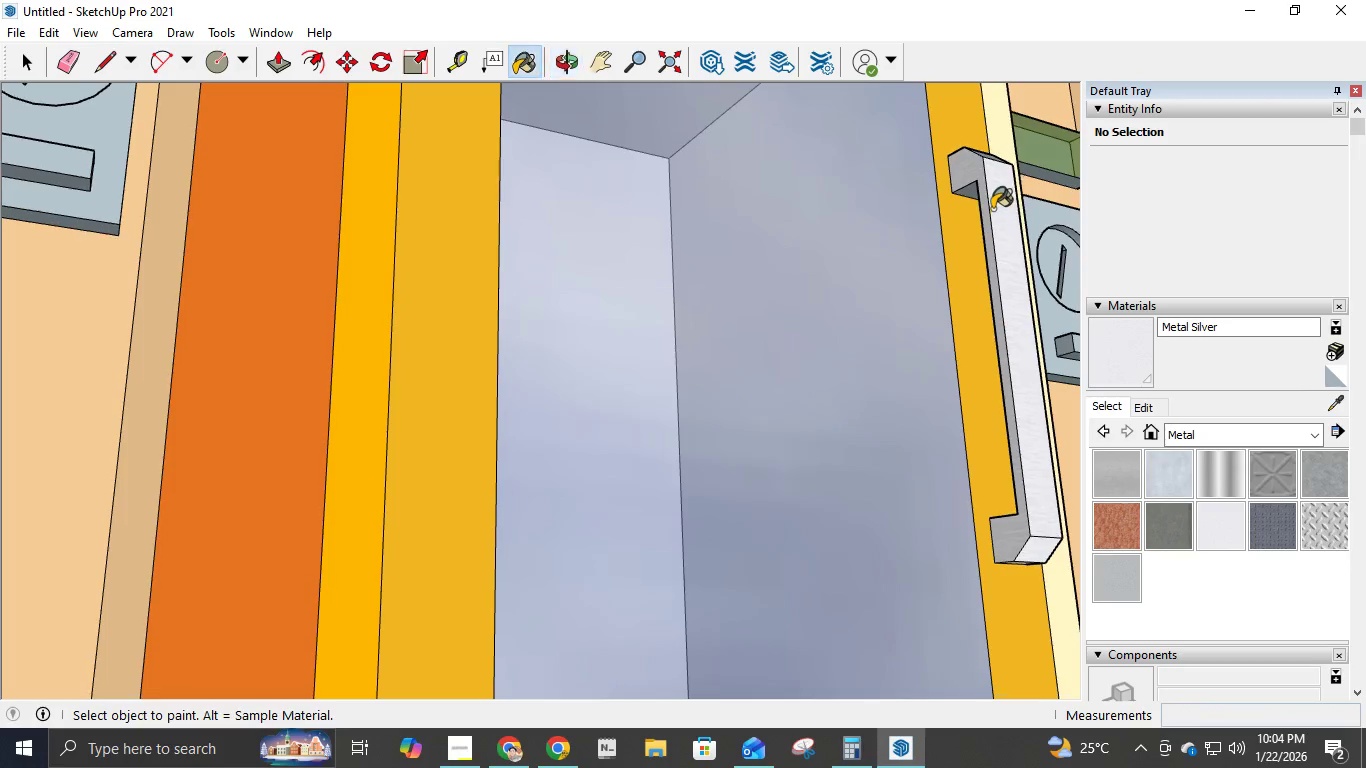 
left_click([970, 191])
 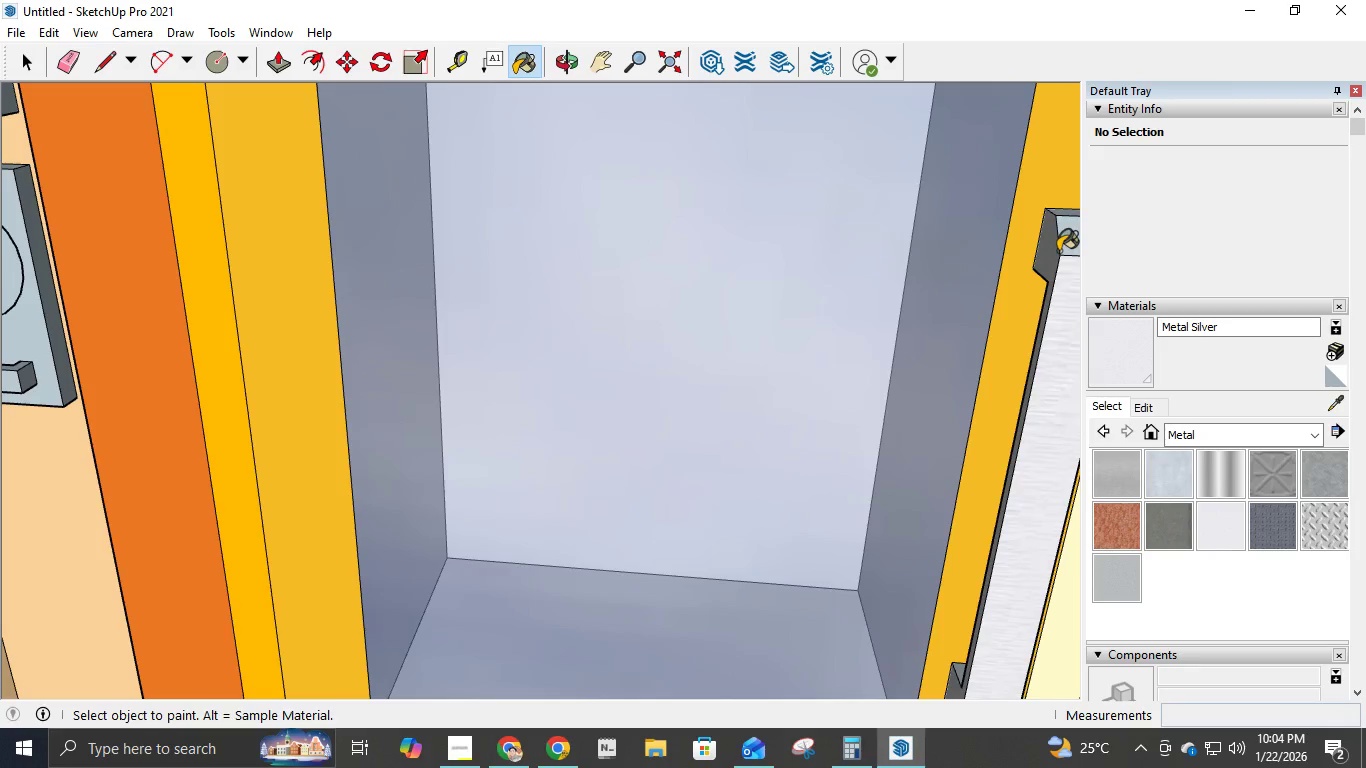 
double_click([1065, 213])
 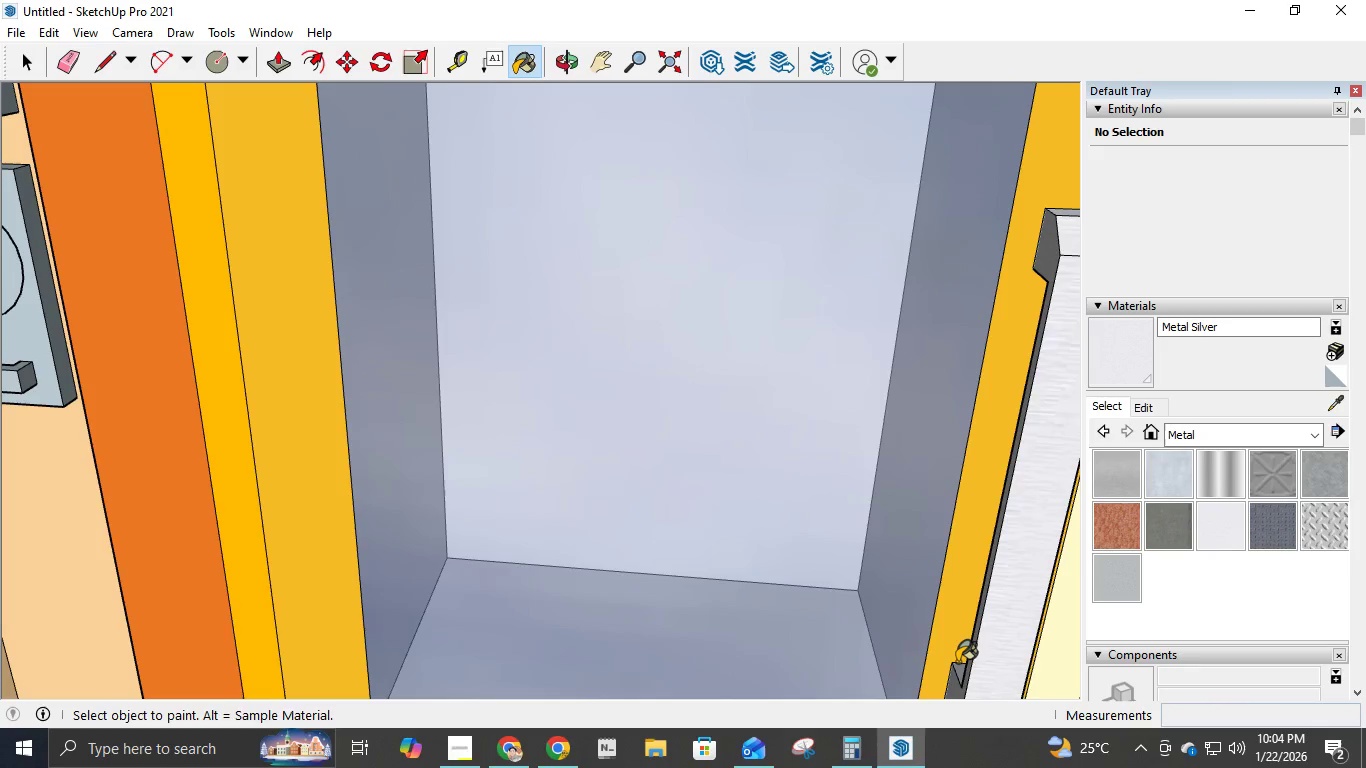 
left_click([958, 671])
 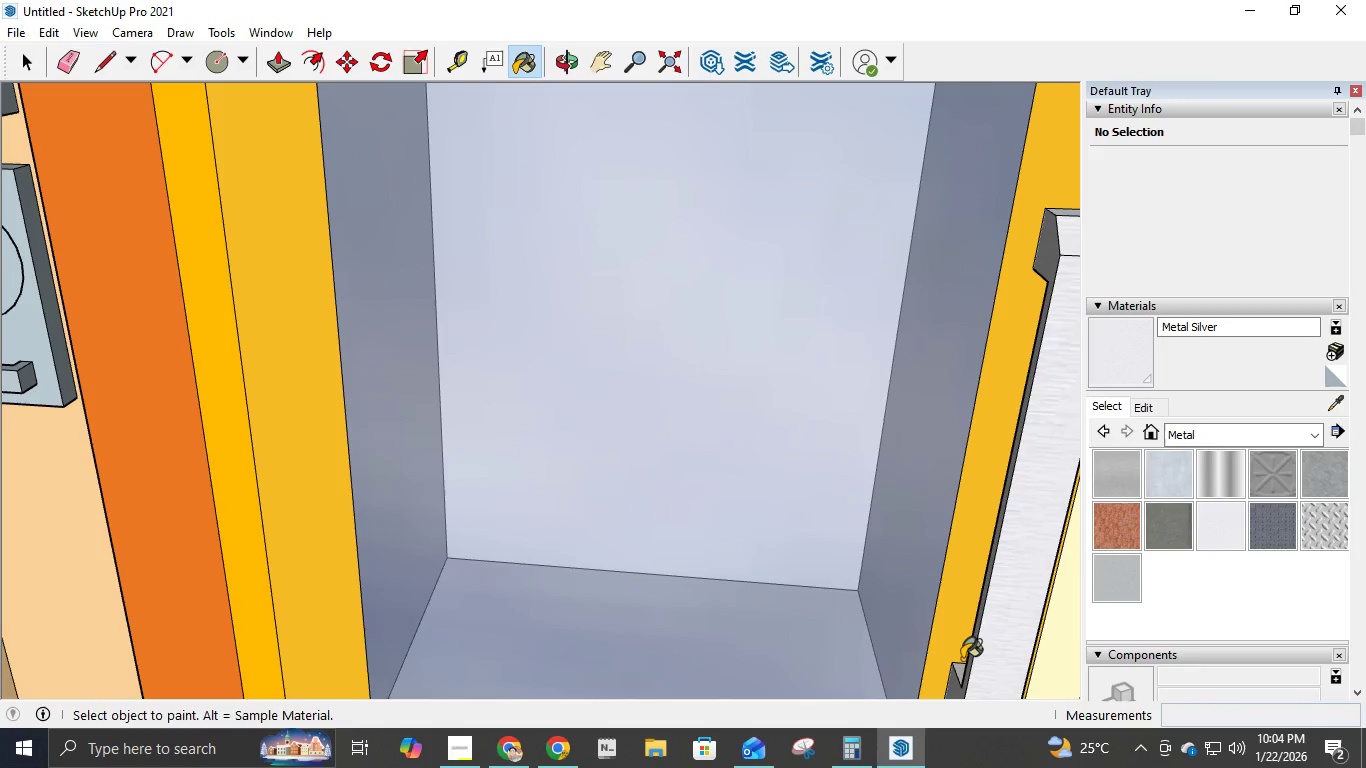 
key(H)
 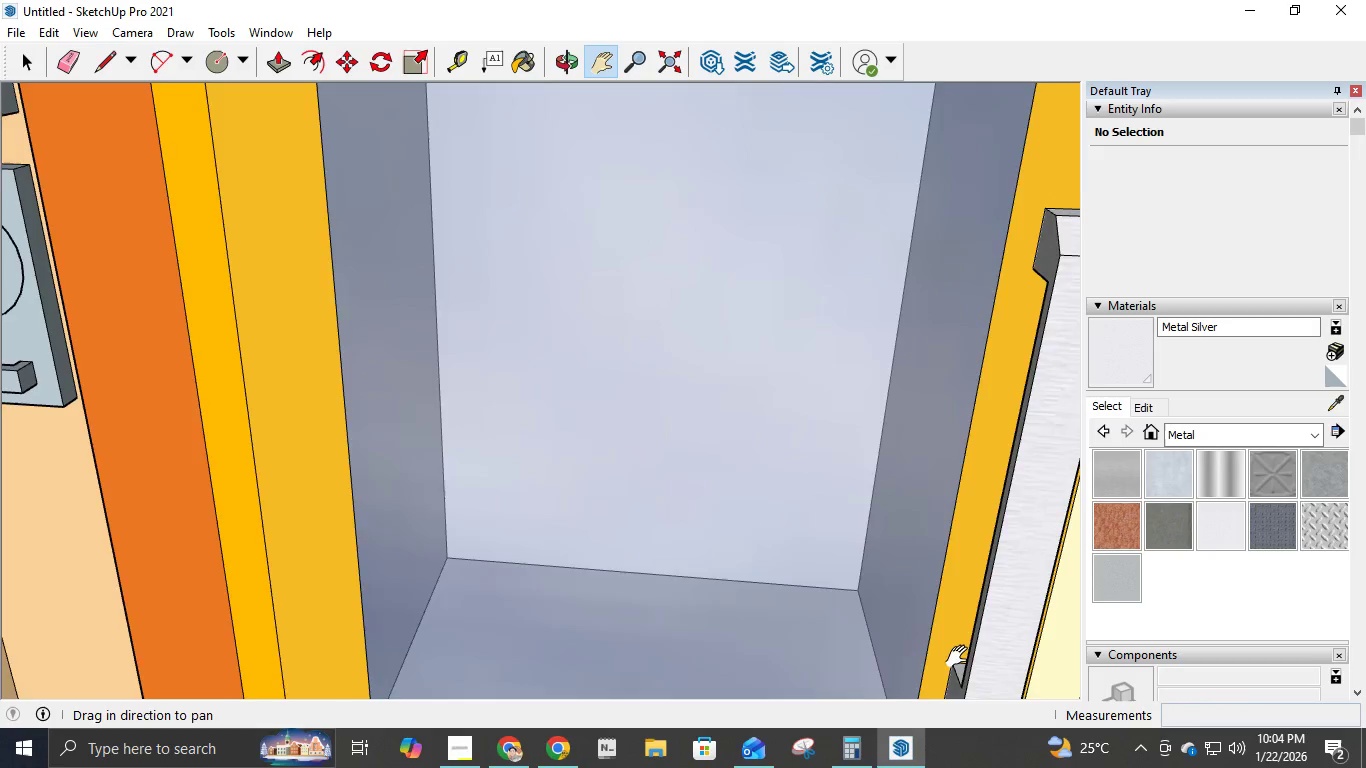 
left_click_drag(start_coordinate=[961, 657], to_coordinate=[615, 396])
 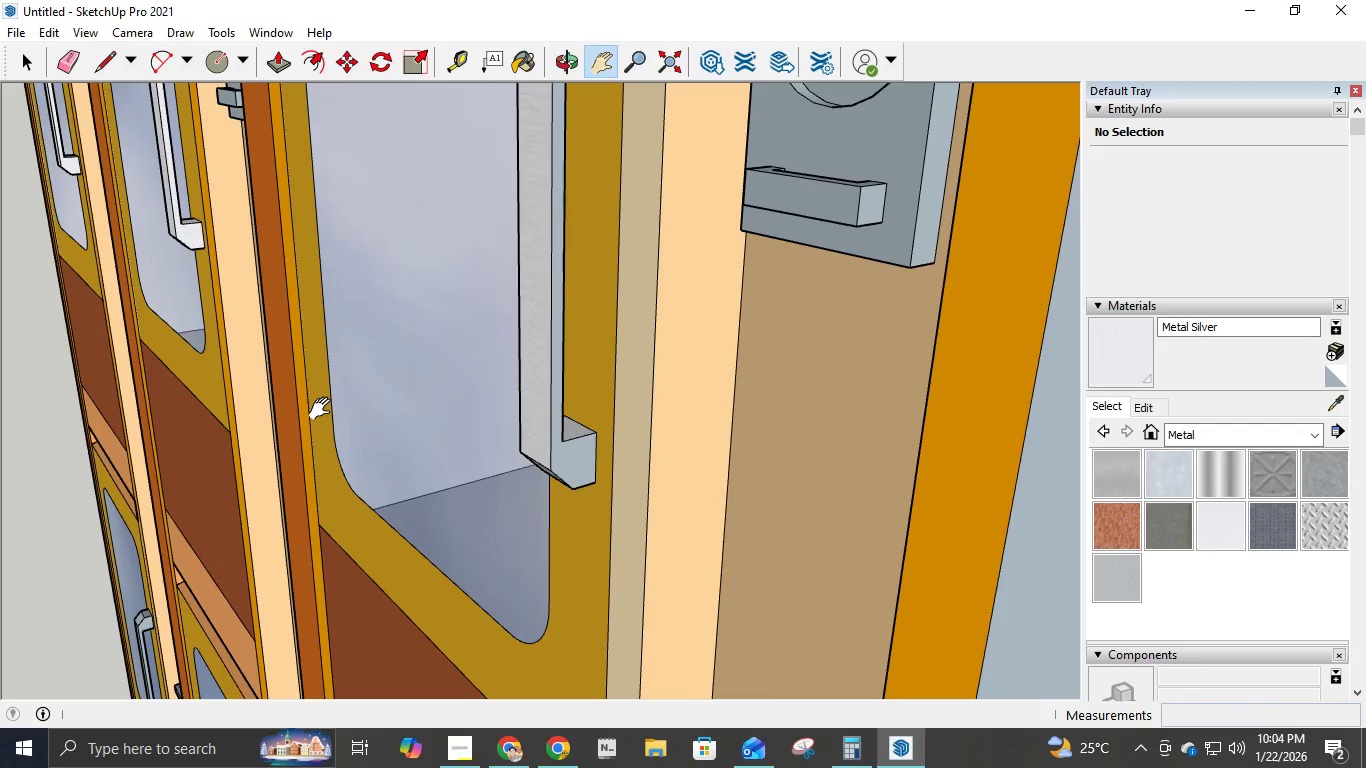 
key(B)
 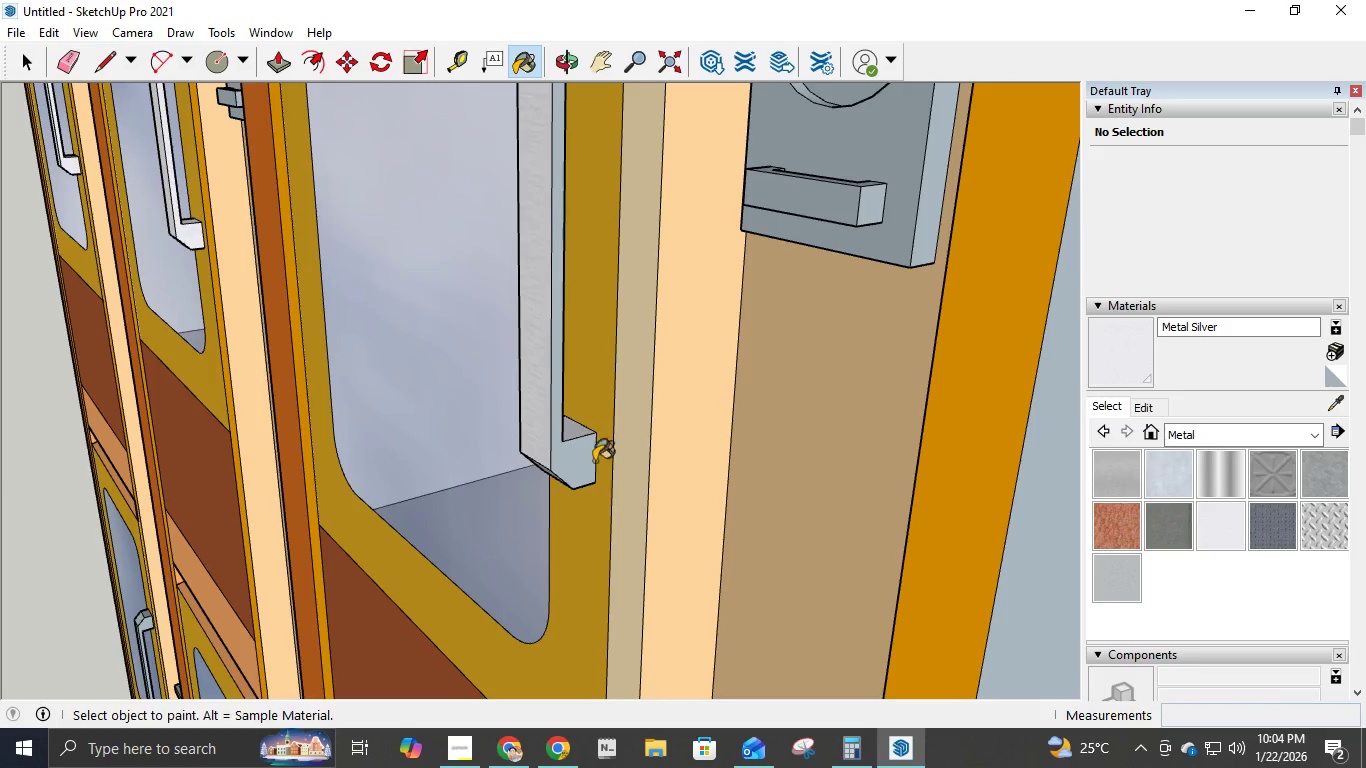 
left_click([572, 457])
 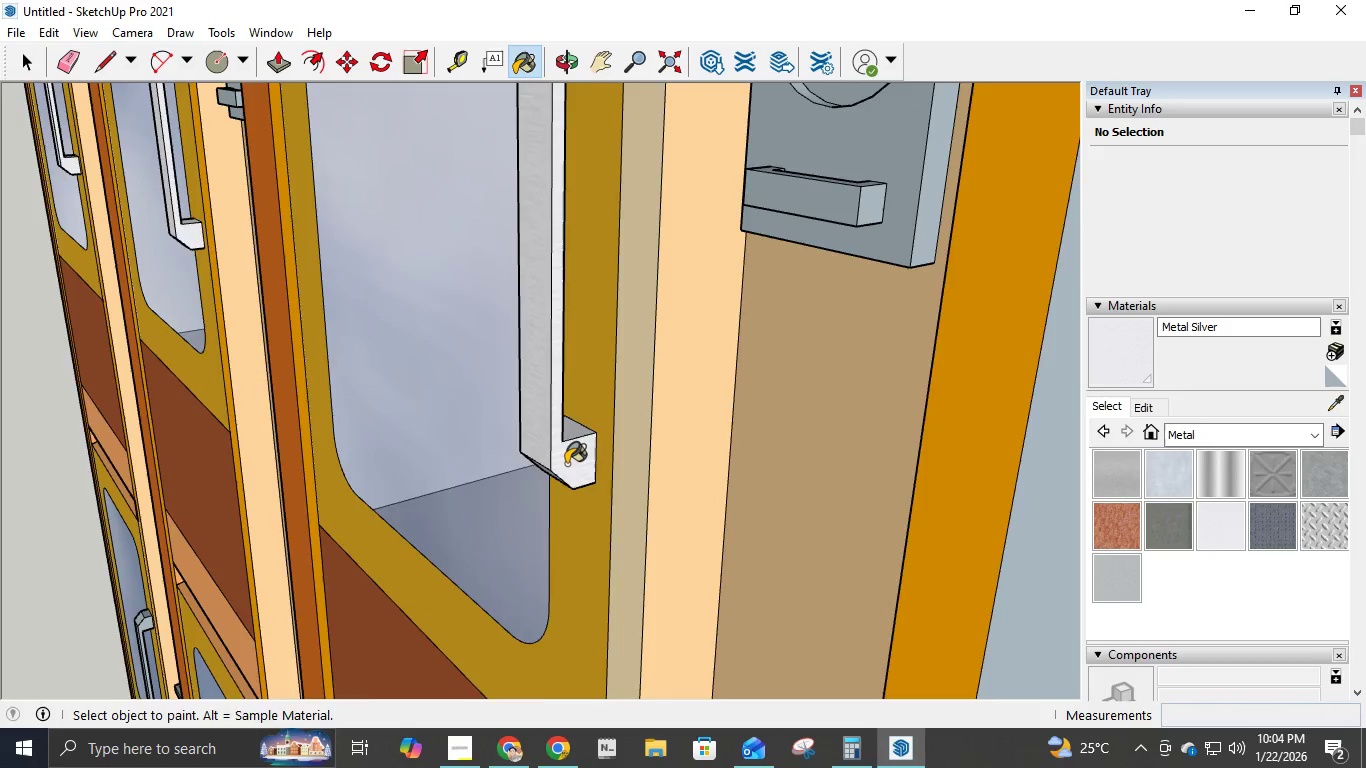 
scroll: coordinate [393, 553], scroll_direction: down, amount: 20.0
 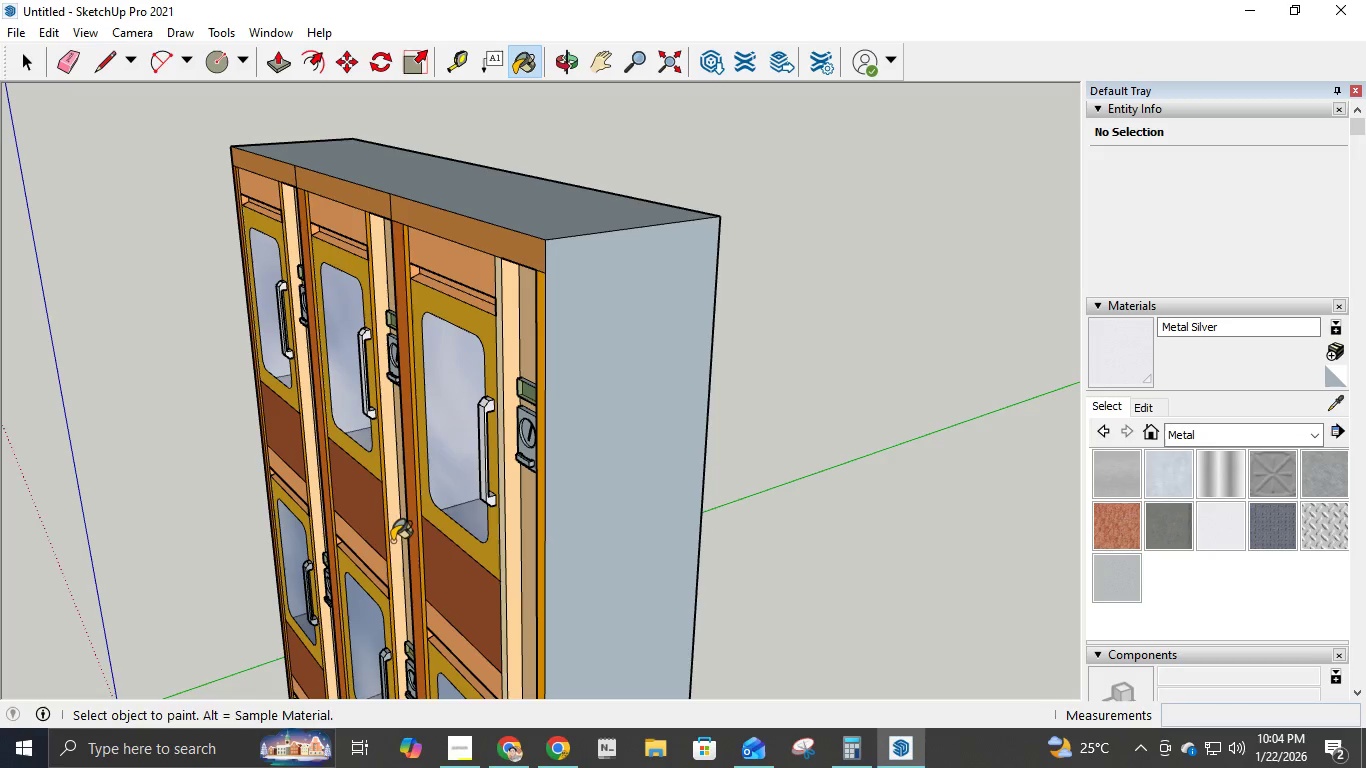 
key(H)
 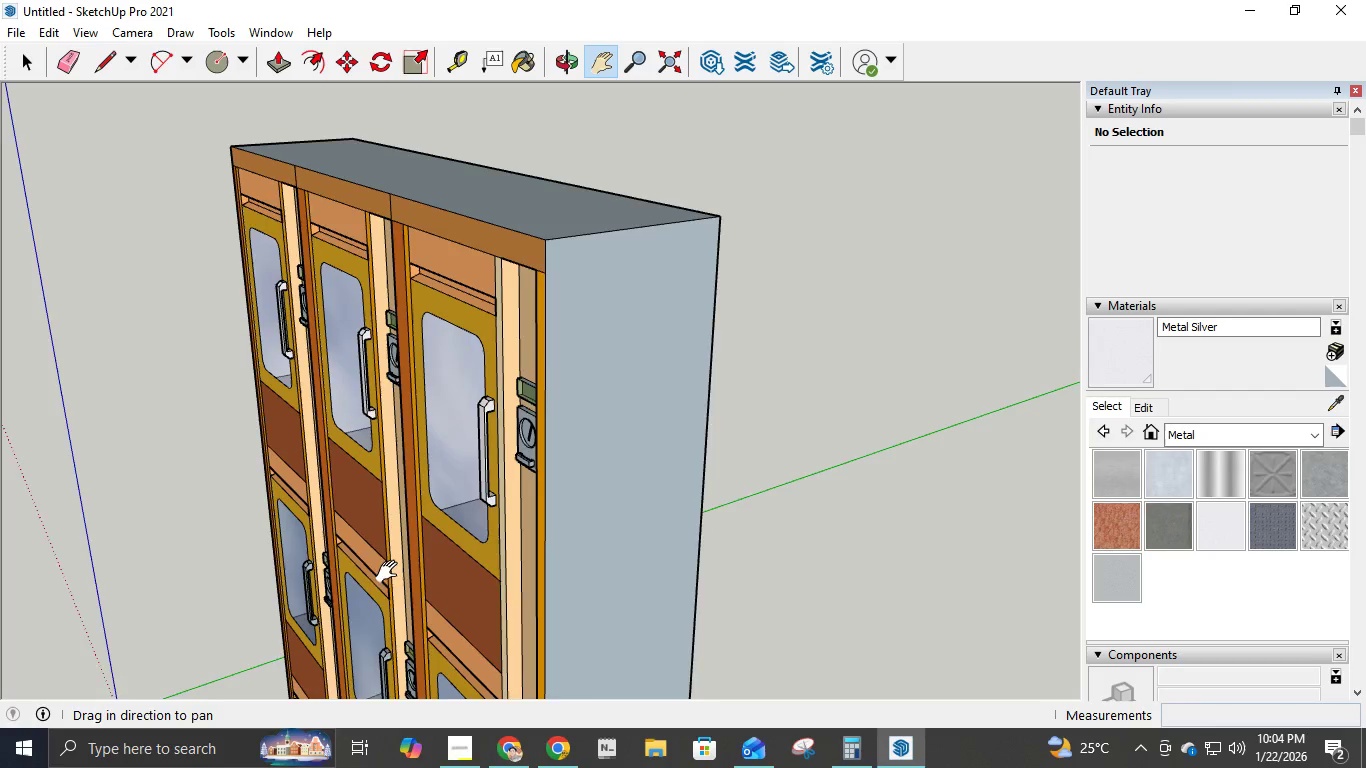 
left_click_drag(start_coordinate=[397, 573], to_coordinate=[778, 259])
 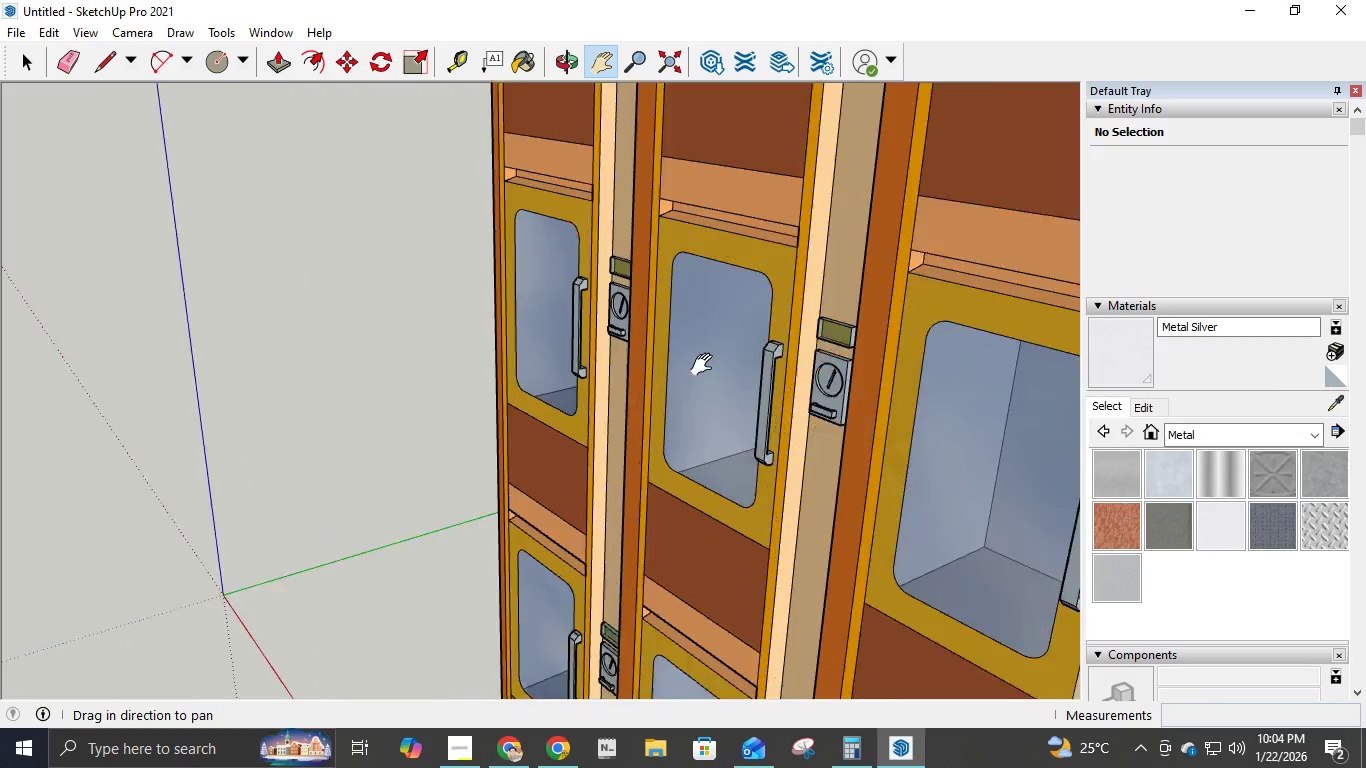 
scroll: coordinate [706, 365], scroll_direction: up, amount: 6.0
 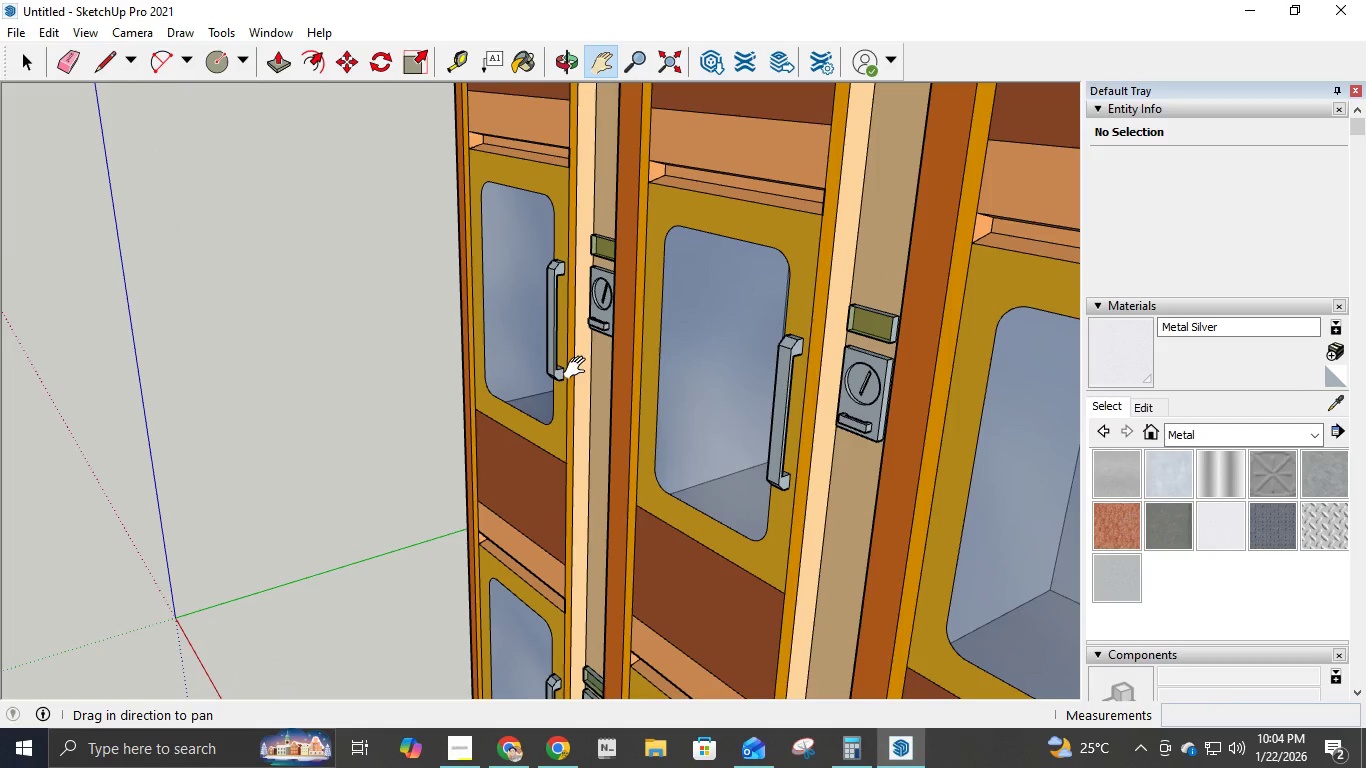 
key(B)
 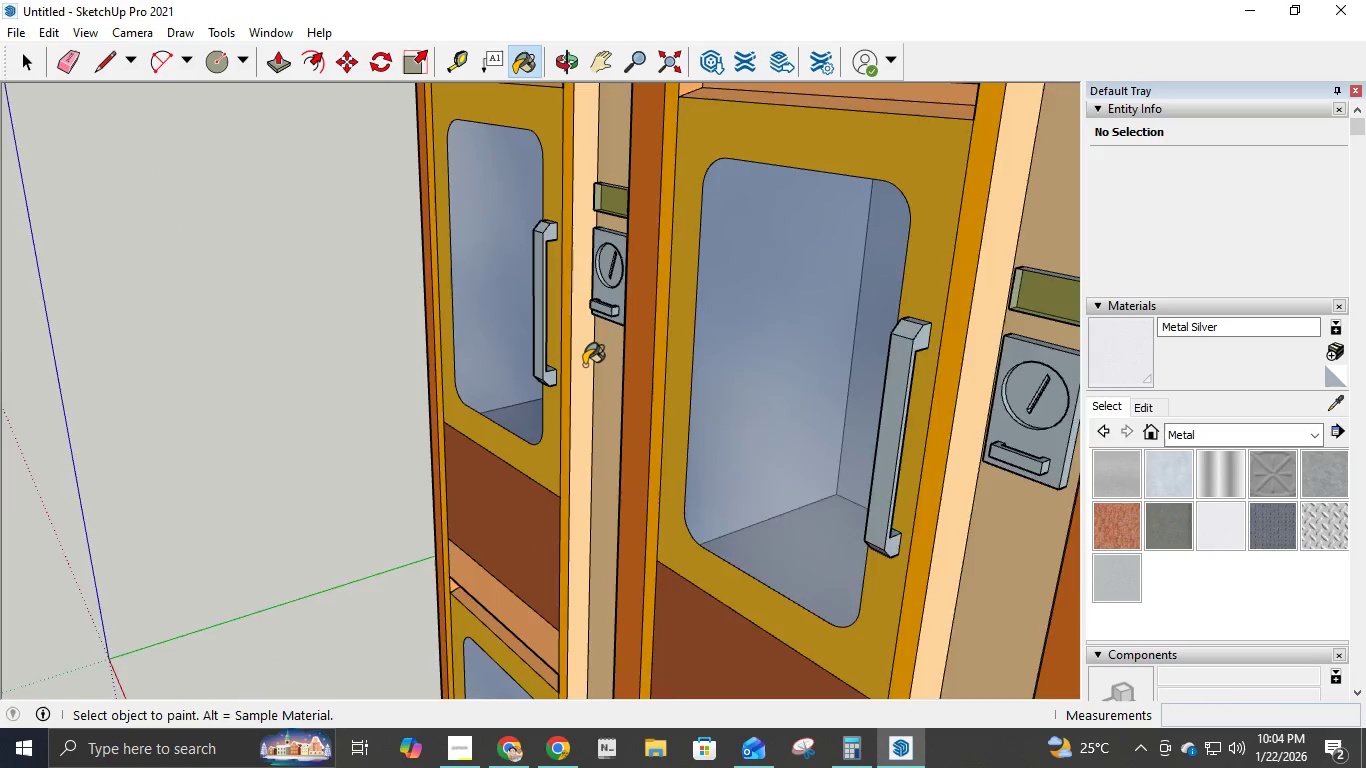 
scroll: coordinate [584, 365], scroll_direction: up, amount: 6.0
 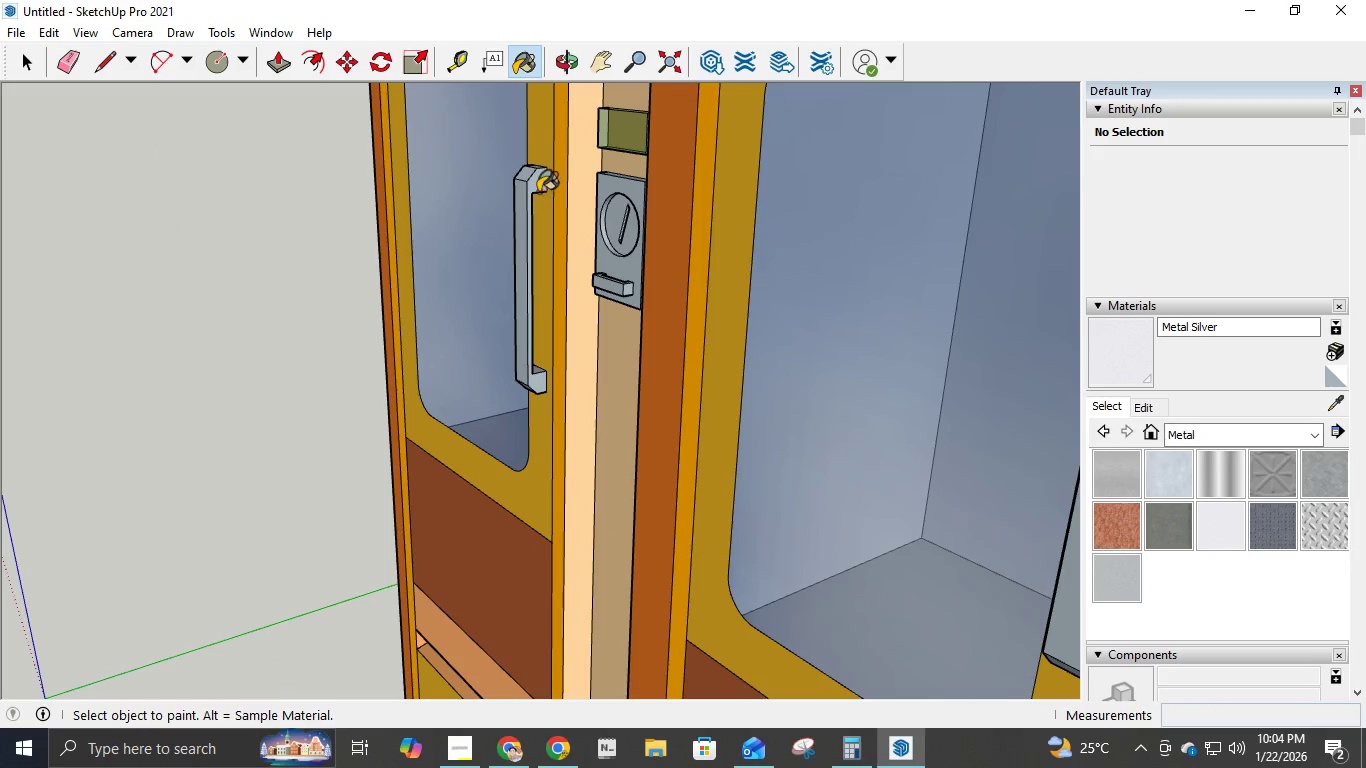 
left_click([535, 179])
 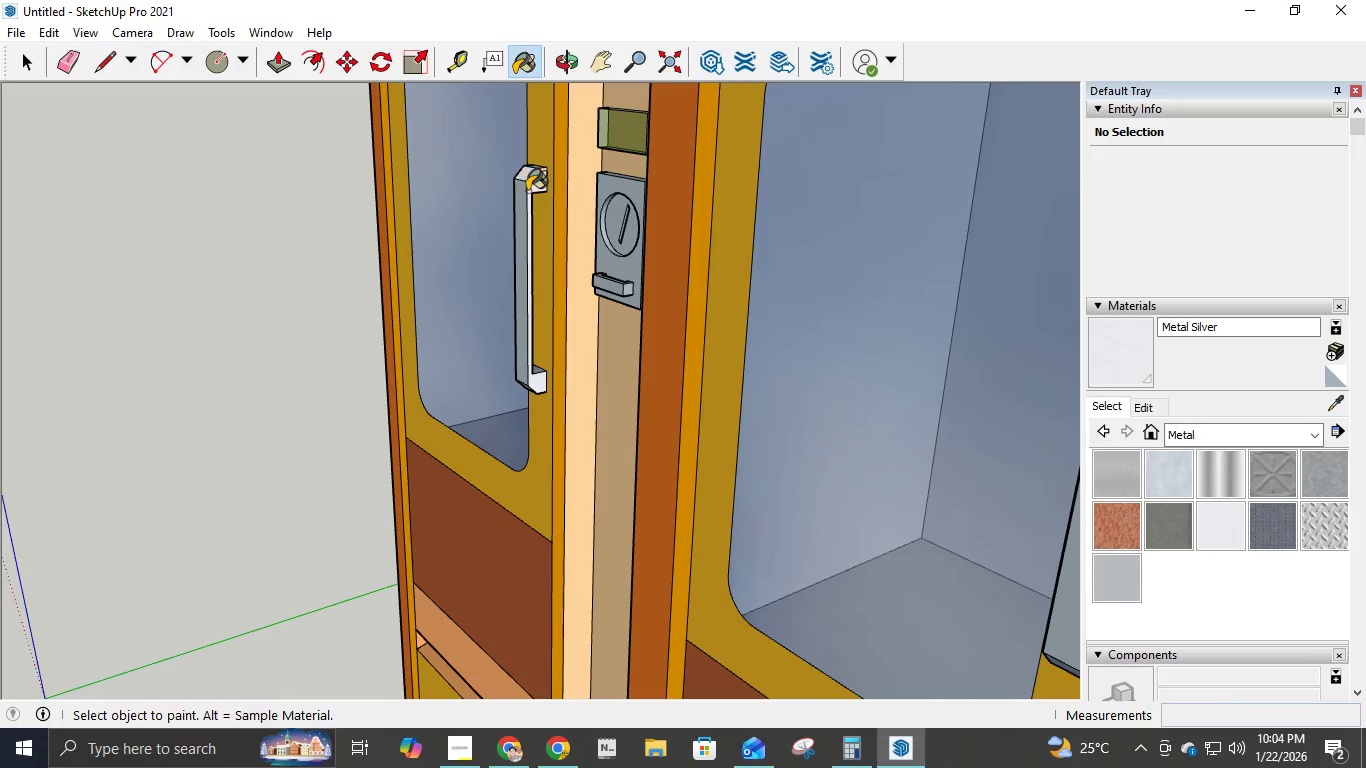 
double_click([522, 200])
 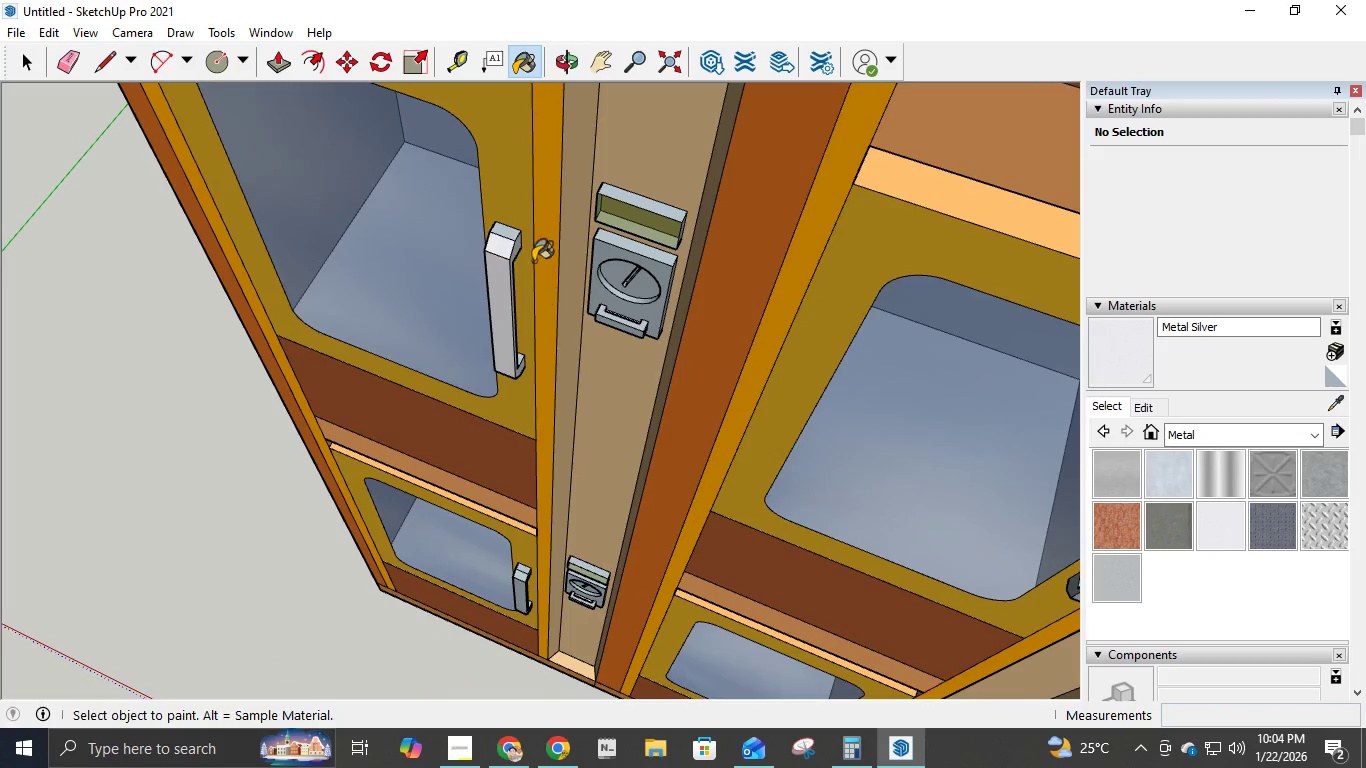 
left_click([504, 229])
 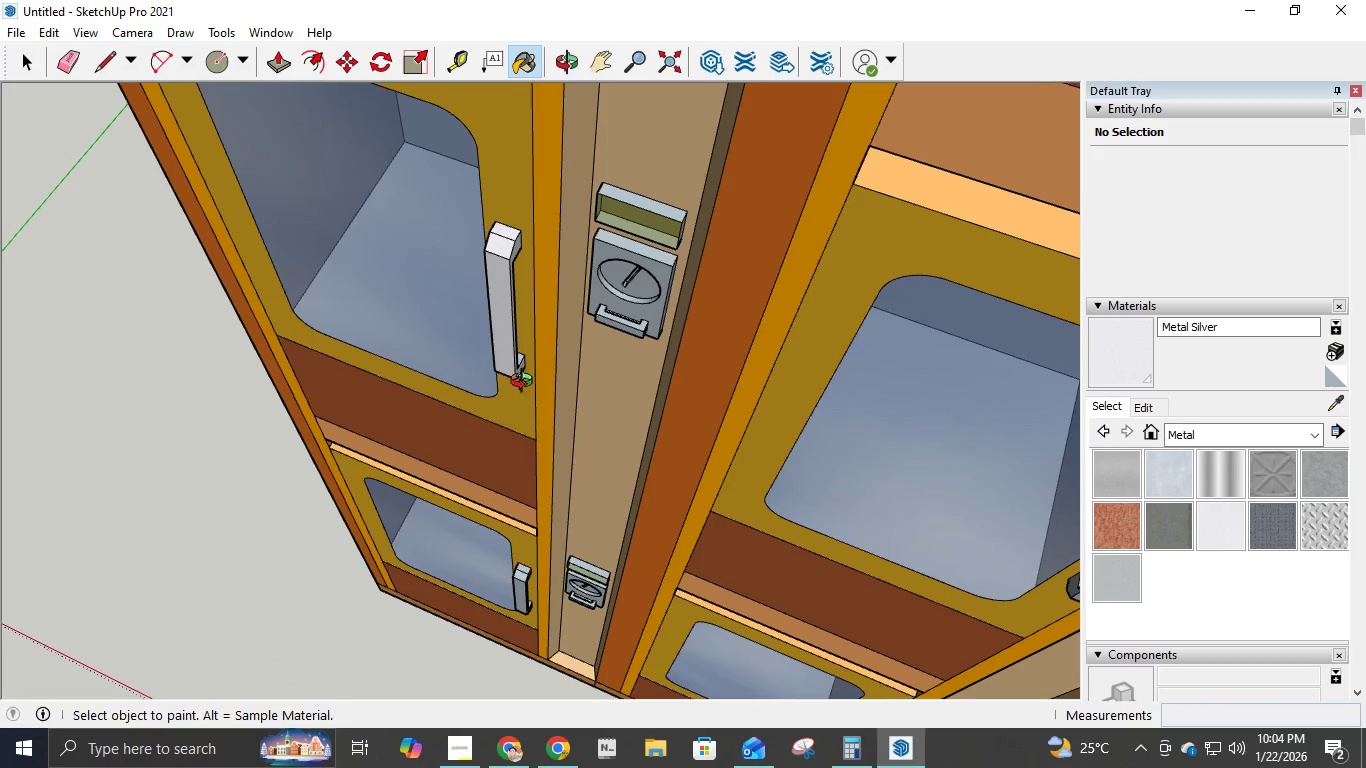 
scroll: coordinate [512, 345], scroll_direction: up, amount: 7.0
 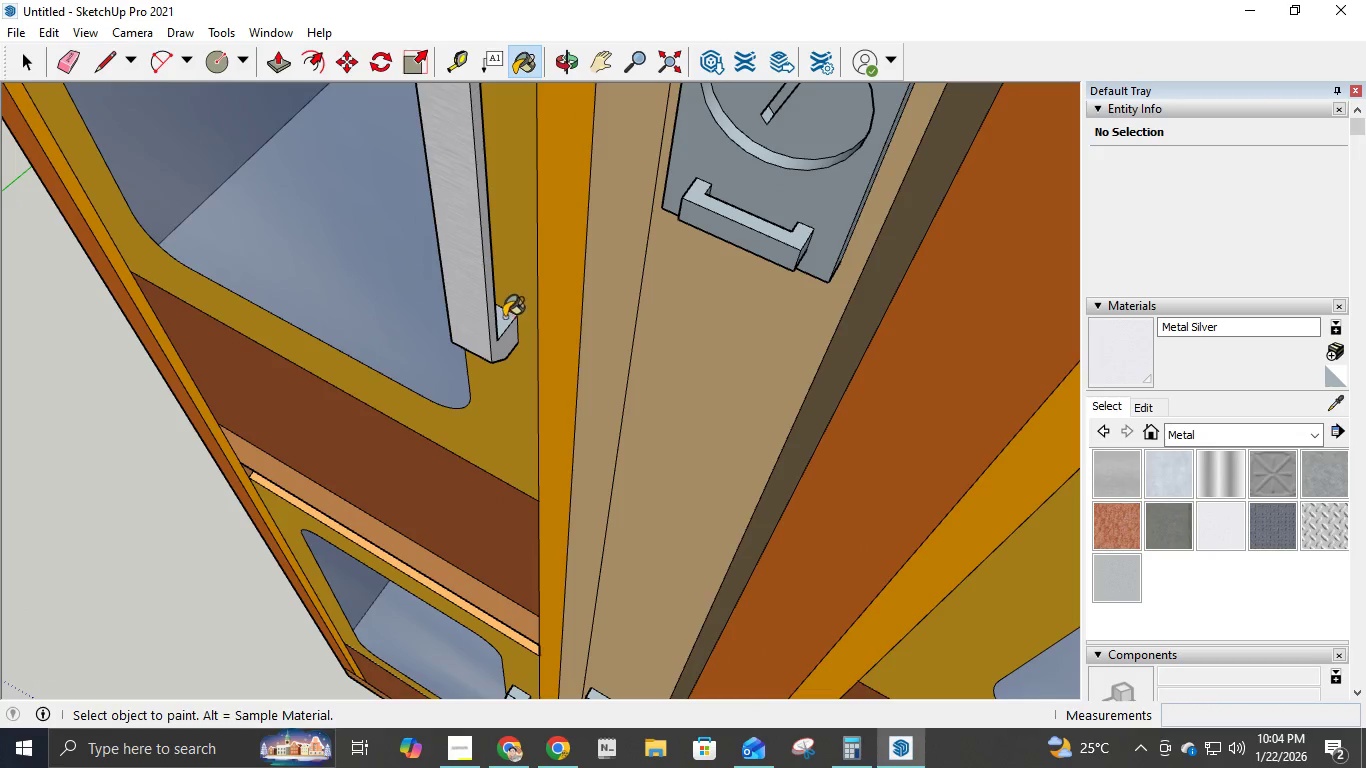 
left_click([501, 320])
 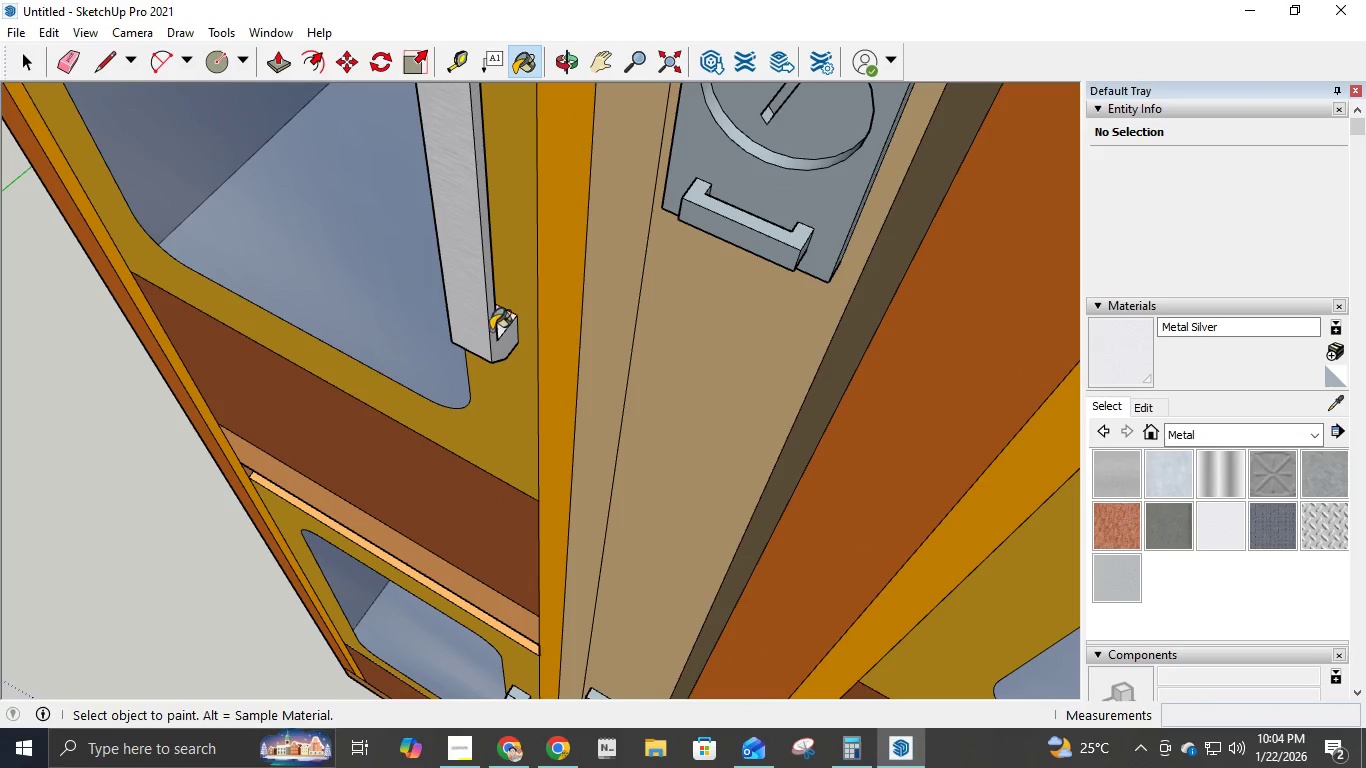 
scroll: coordinate [491, 330], scroll_direction: down, amount: 7.0
 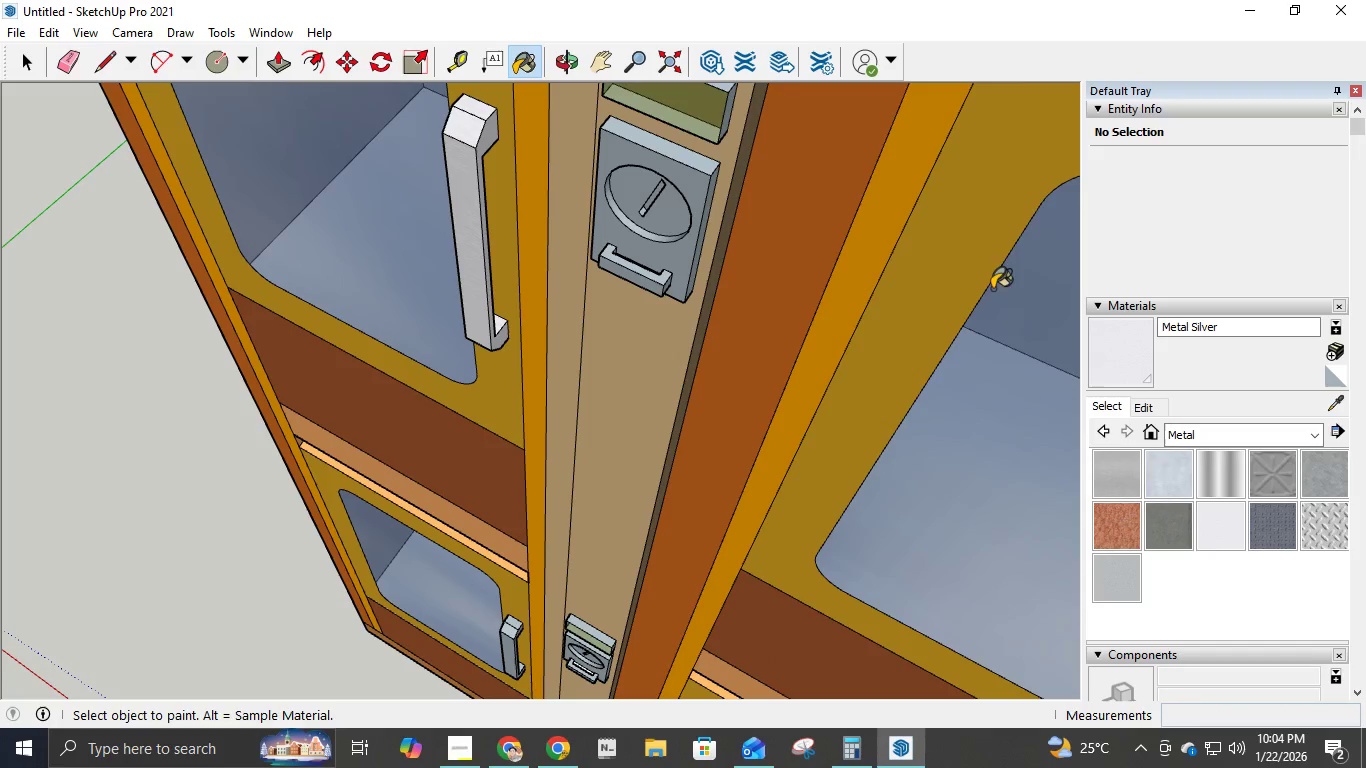 
middle_click([529, 404])
 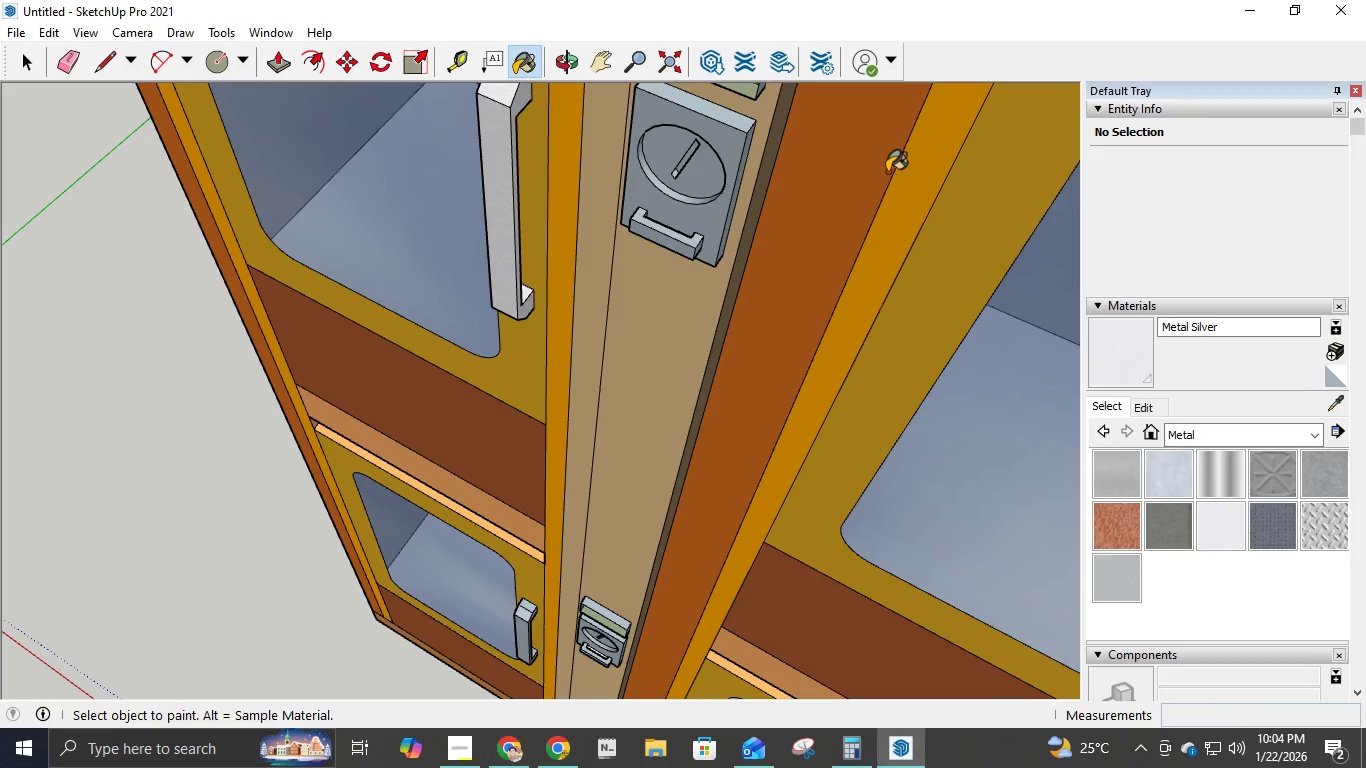 
double_click([529, 404])
 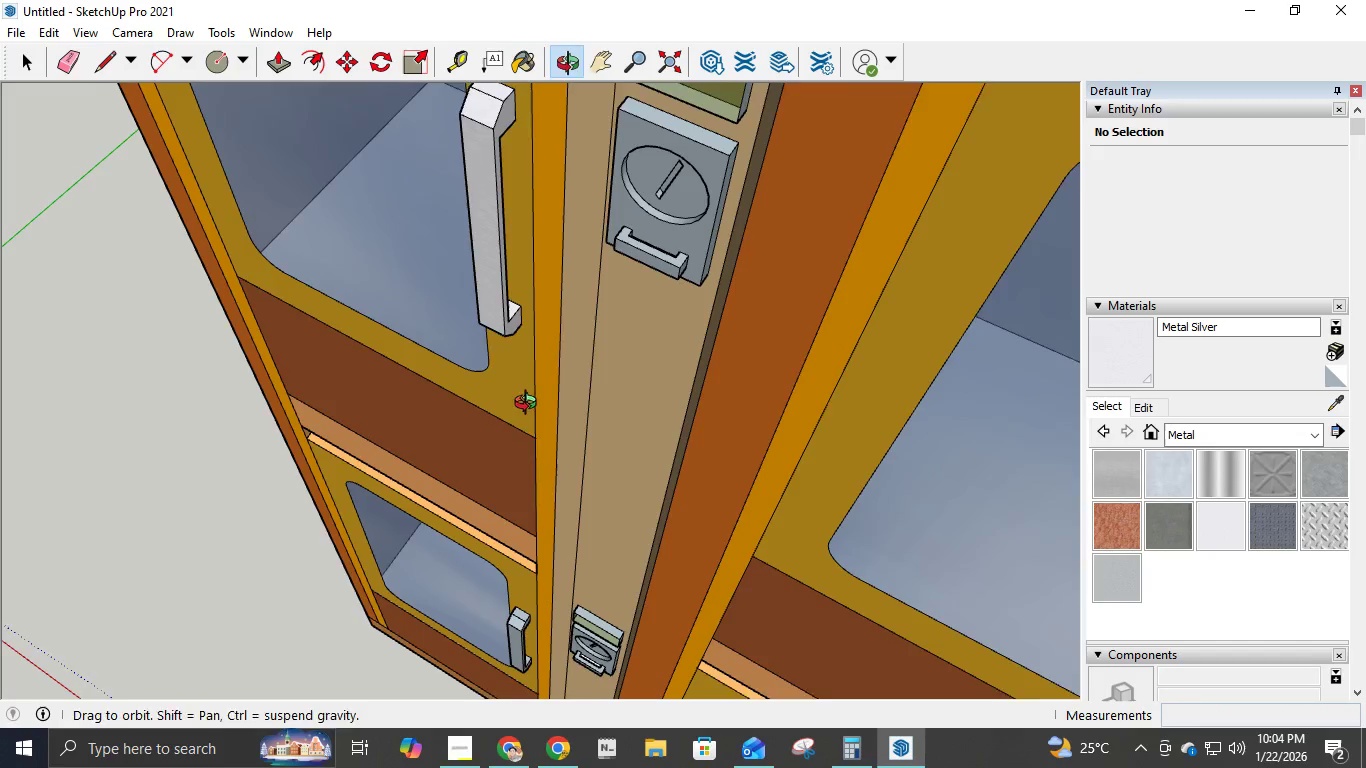 
triple_click([529, 404])
 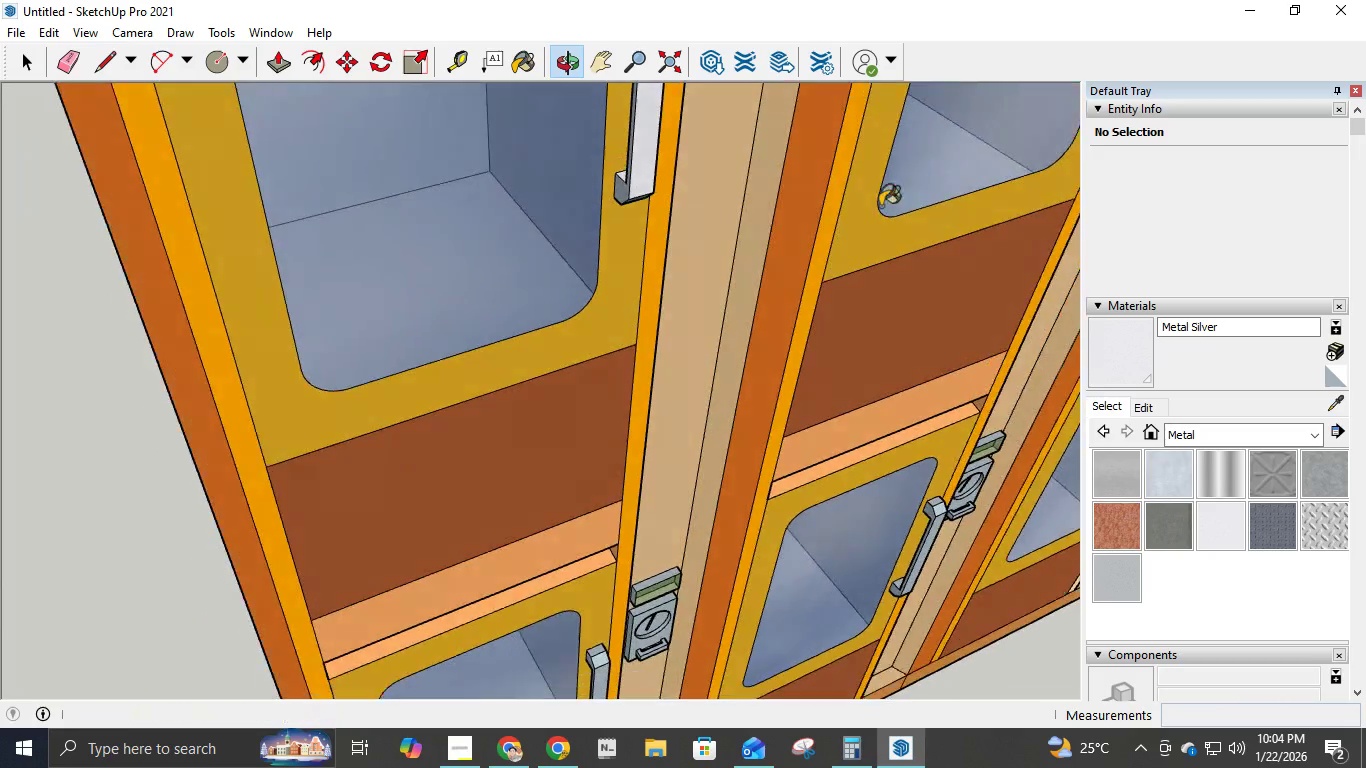 
left_click([618, 197])
 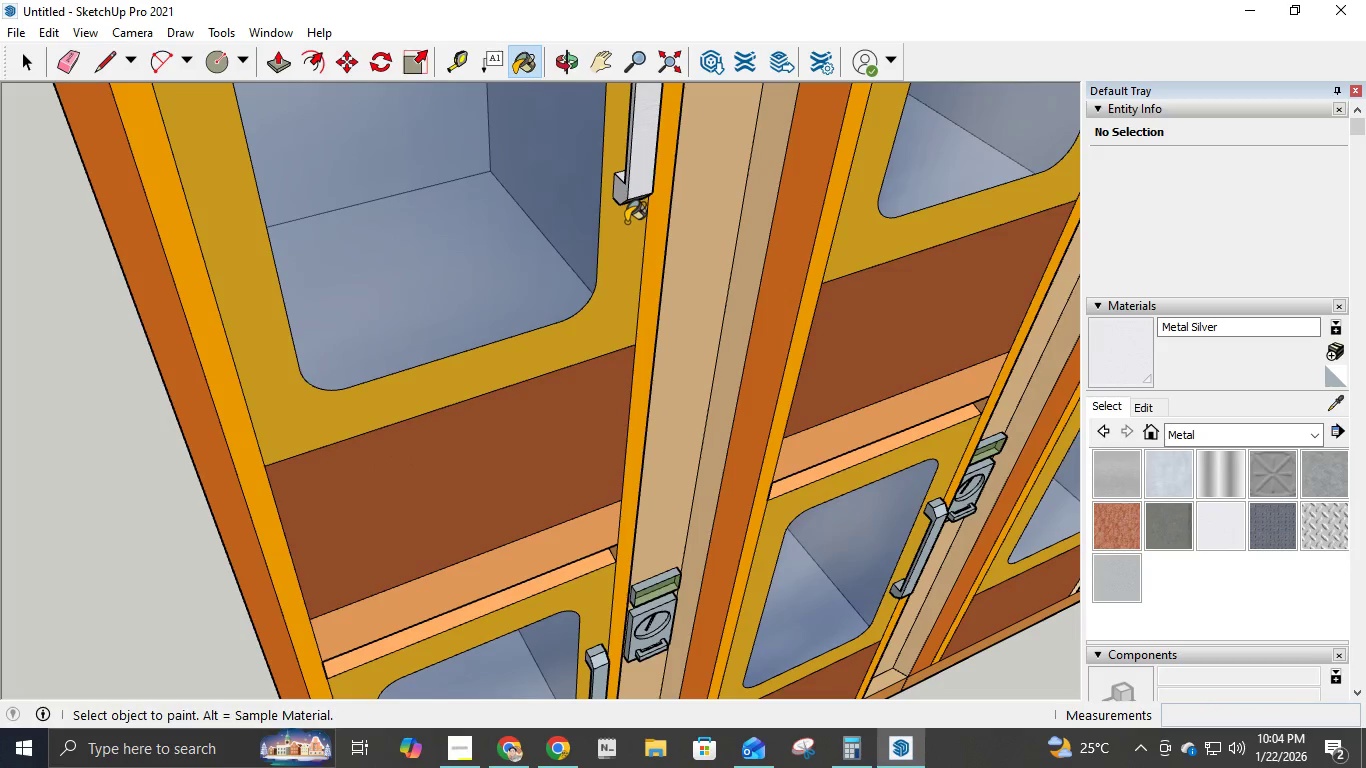 
key(H)
 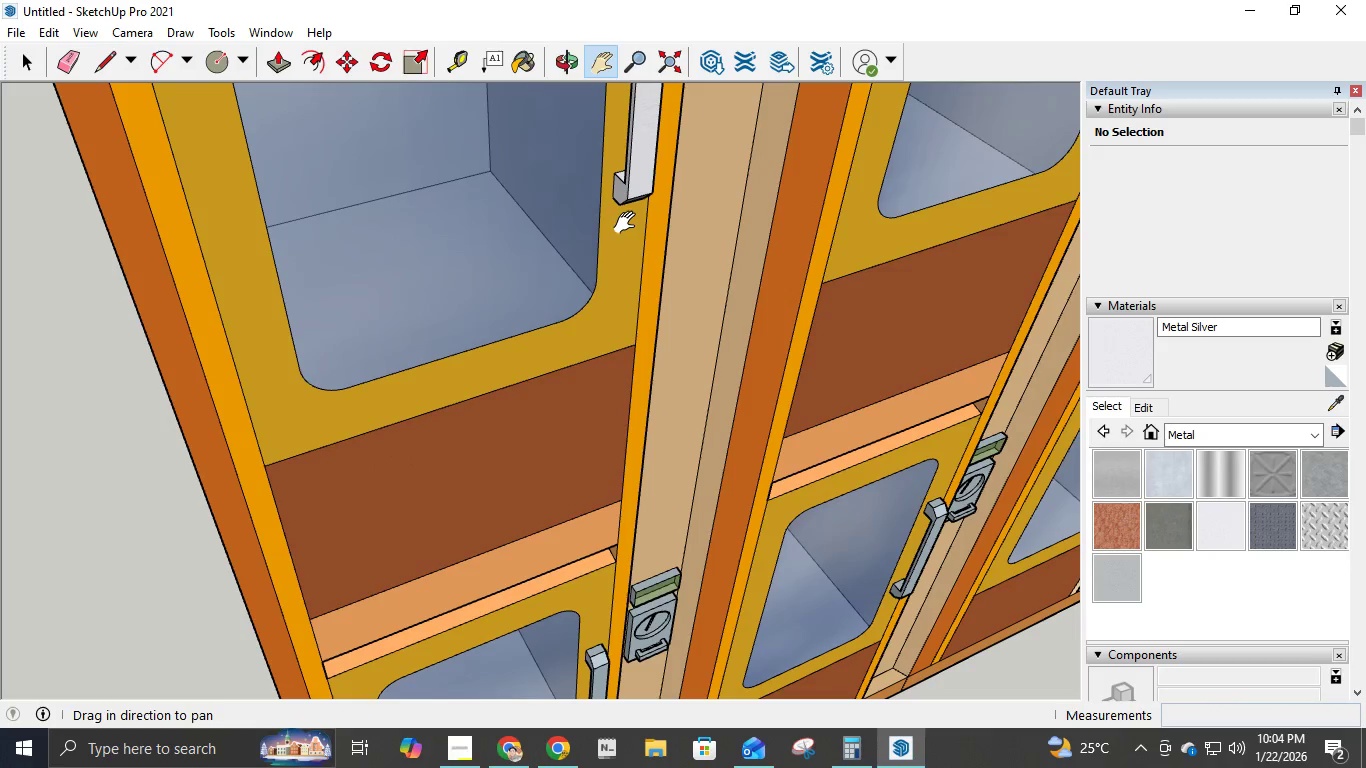 
left_click_drag(start_coordinate=[629, 223], to_coordinate=[593, 478])
 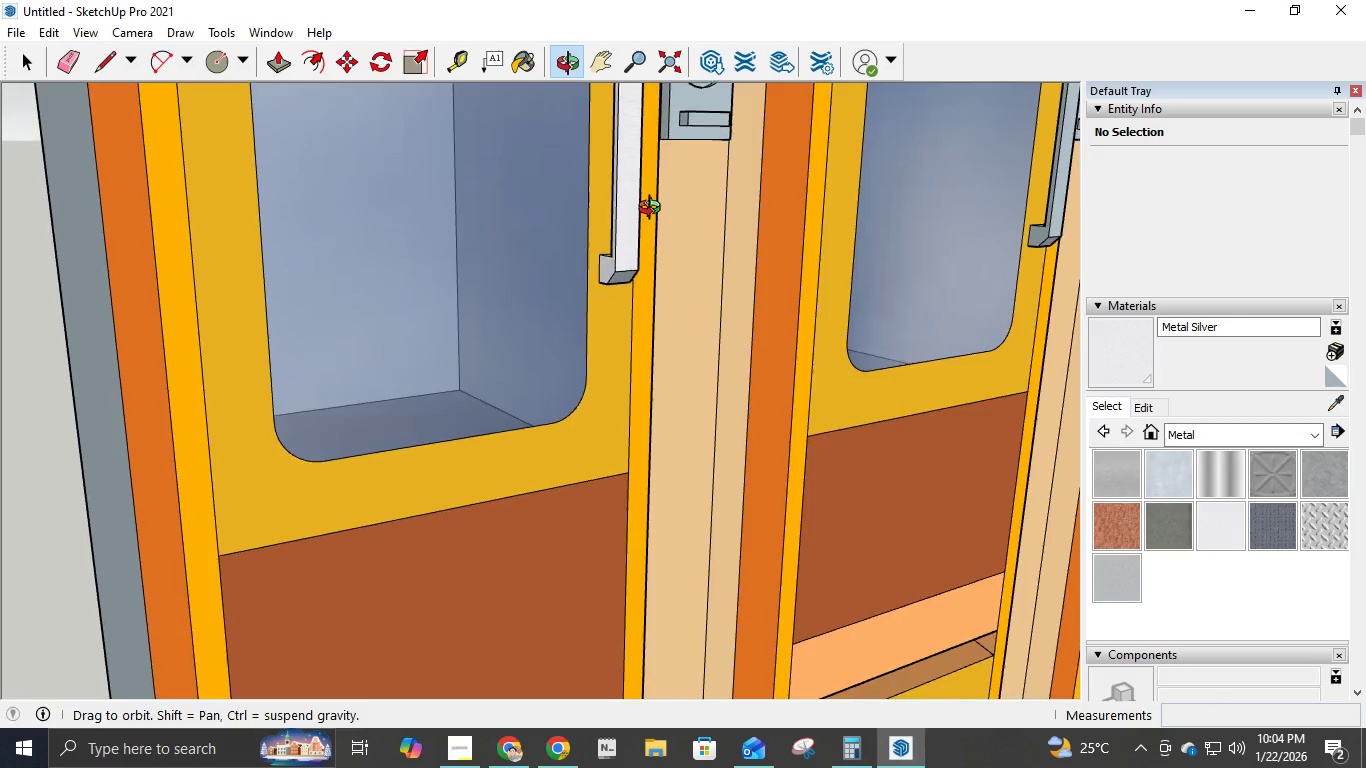 
left_click_drag(start_coordinate=[656, 197], to_coordinate=[659, 484])
 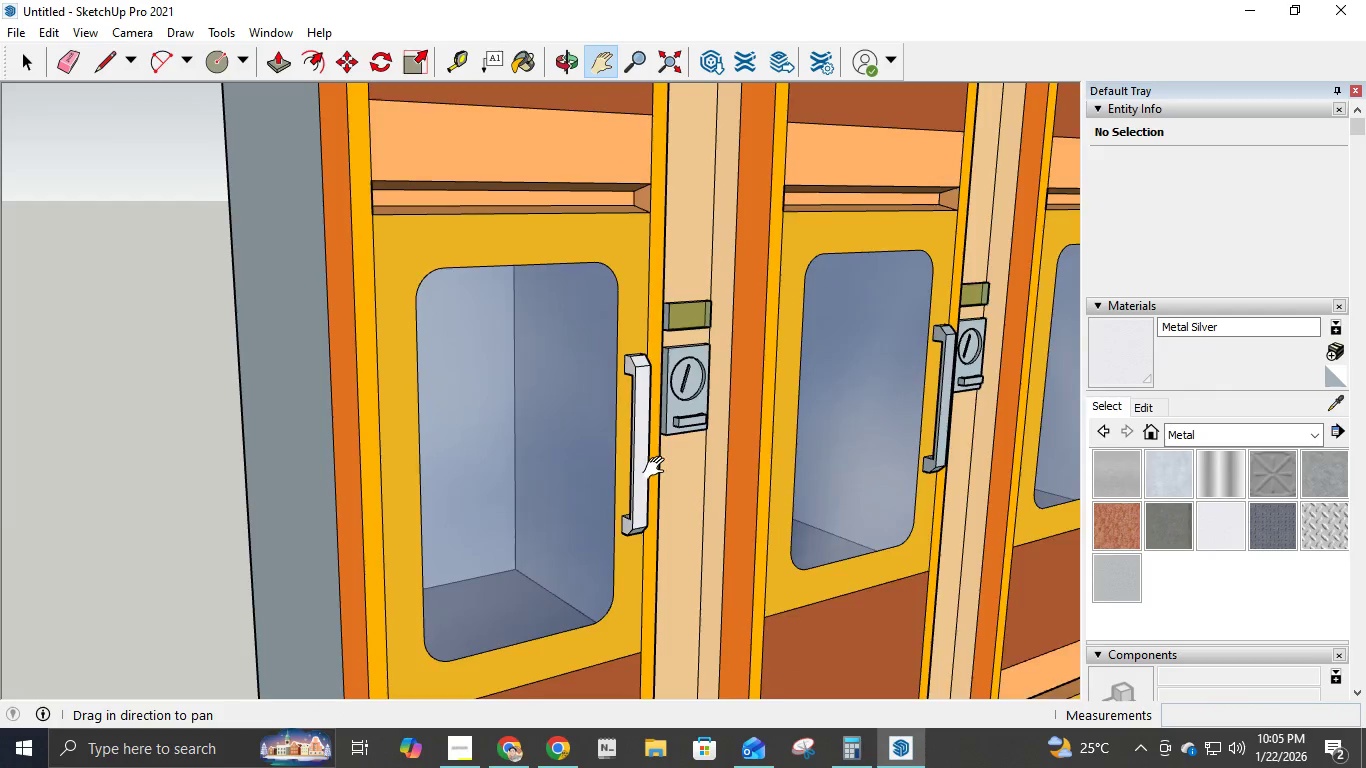 
scroll: coordinate [656, 197], scroll_direction: down, amount: 7.0
 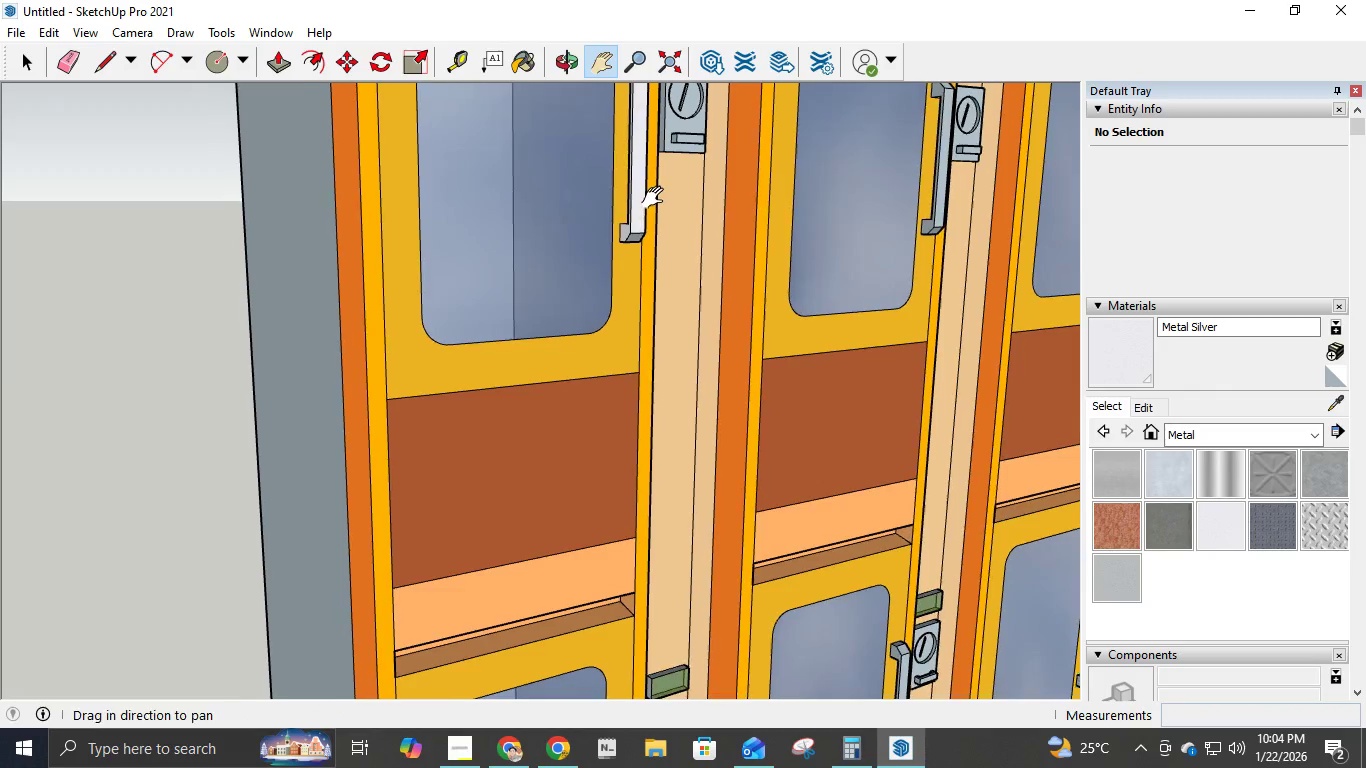 
scroll: coordinate [651, 357], scroll_direction: up, amount: 6.0
 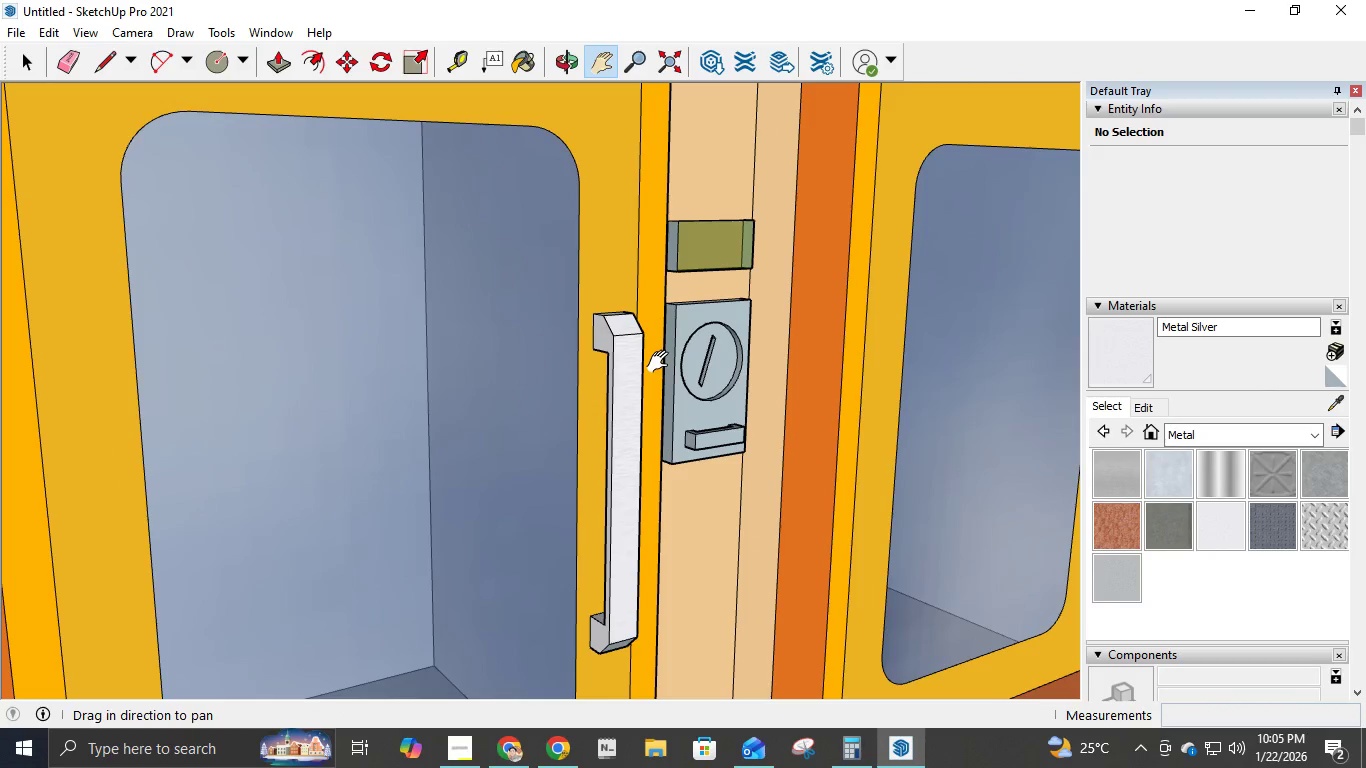 
key(H)
 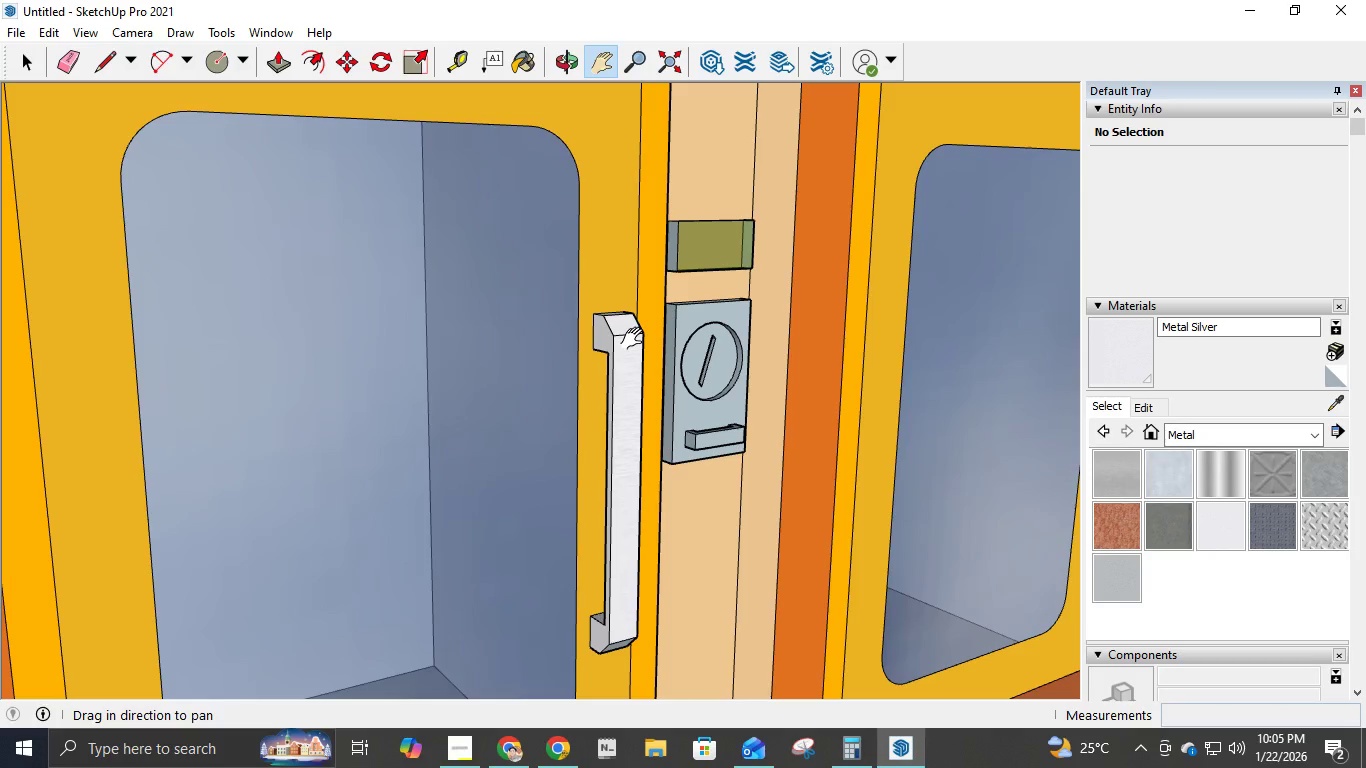 
key(B)
 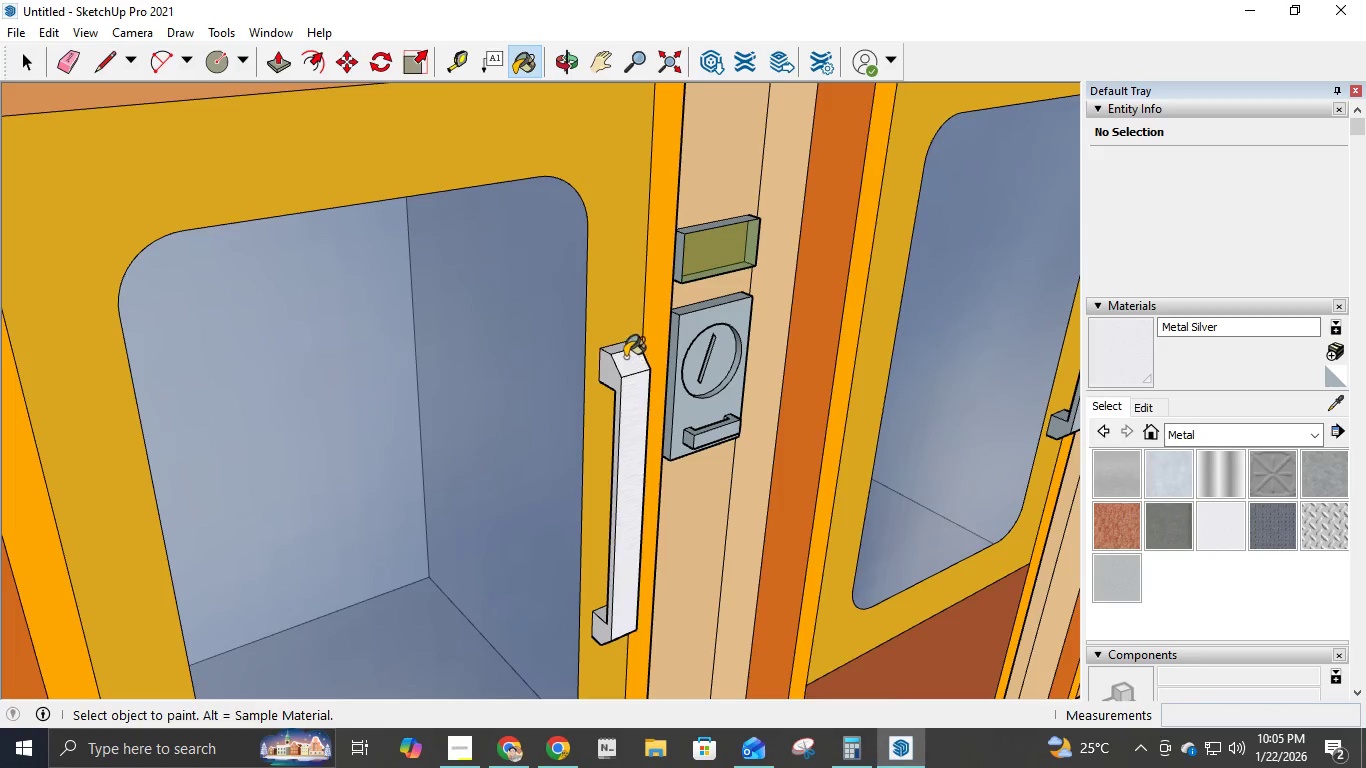 
left_click([616, 346])
 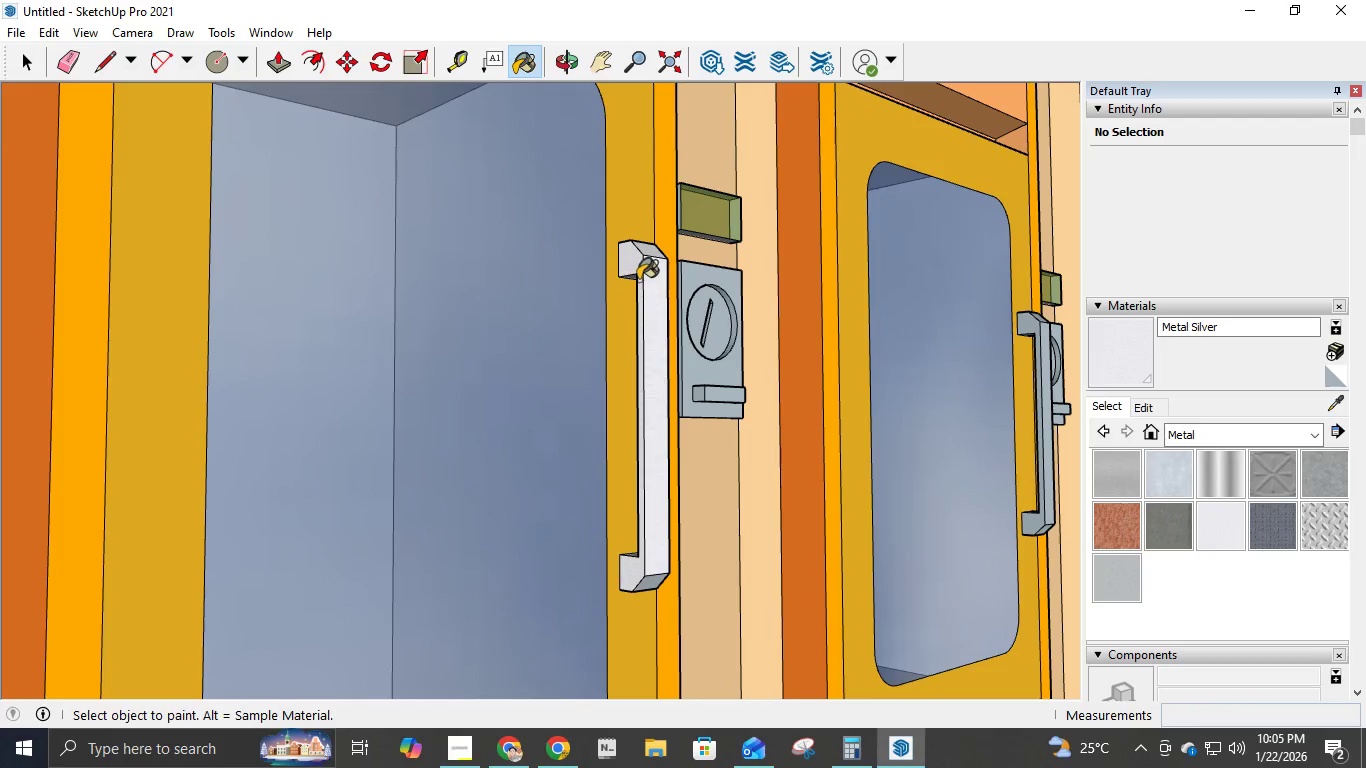 
left_click([632, 276])
 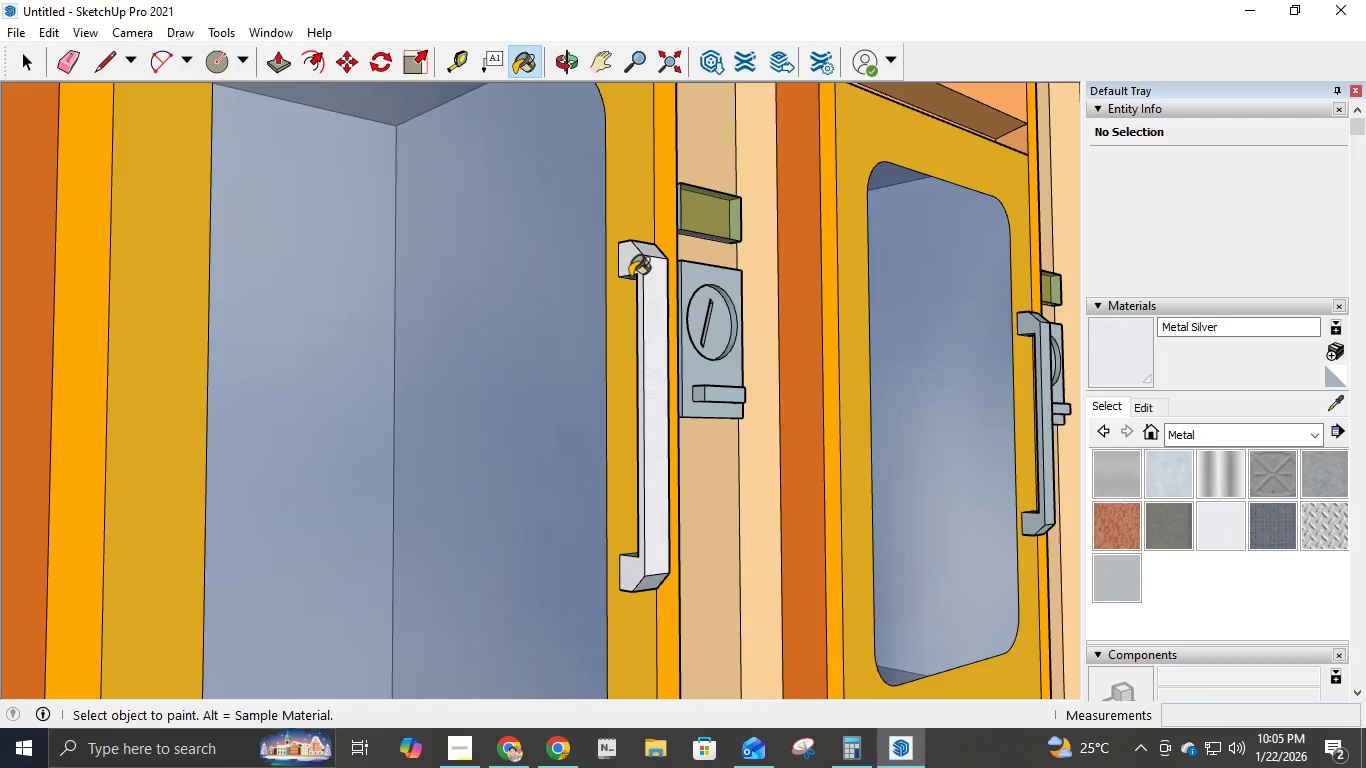 
left_click([630, 277])
 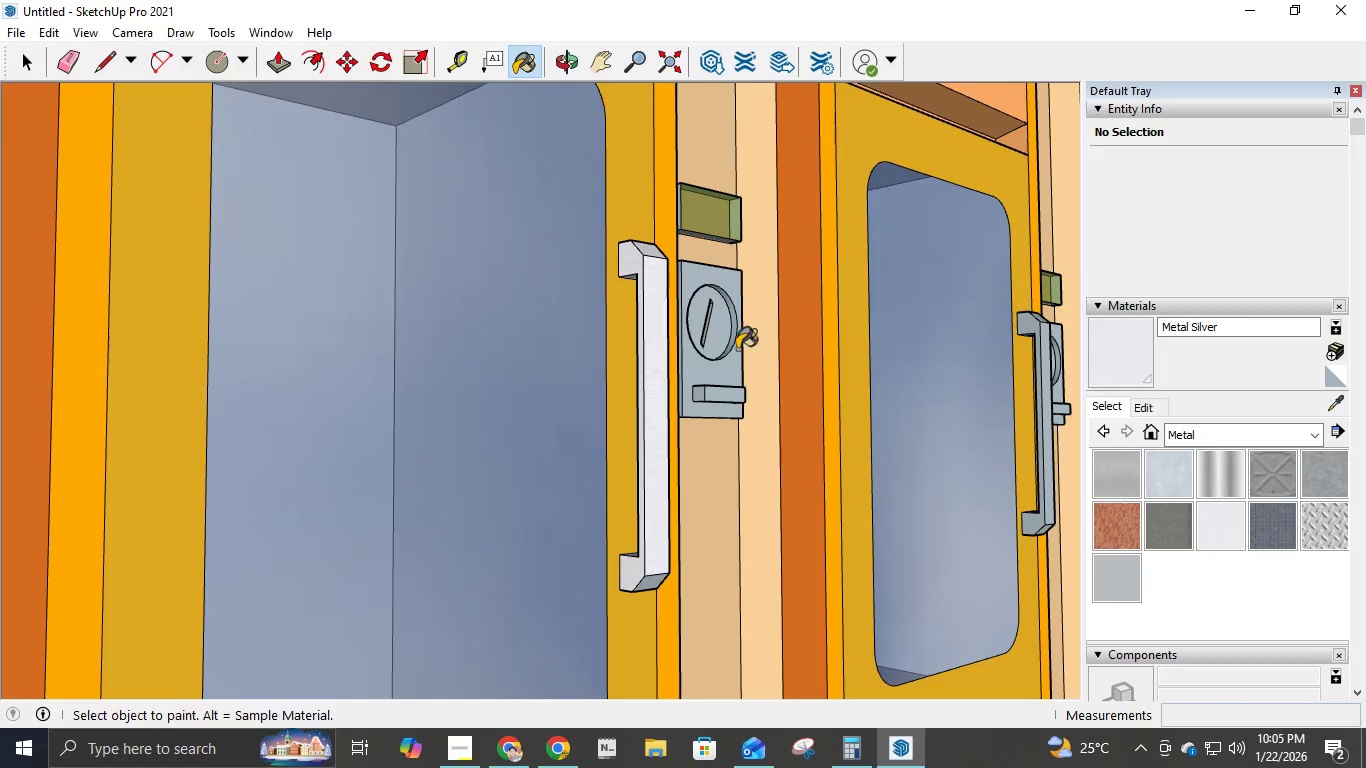 
scroll: coordinate [620, 428], scroll_direction: down, amount: 27.0
 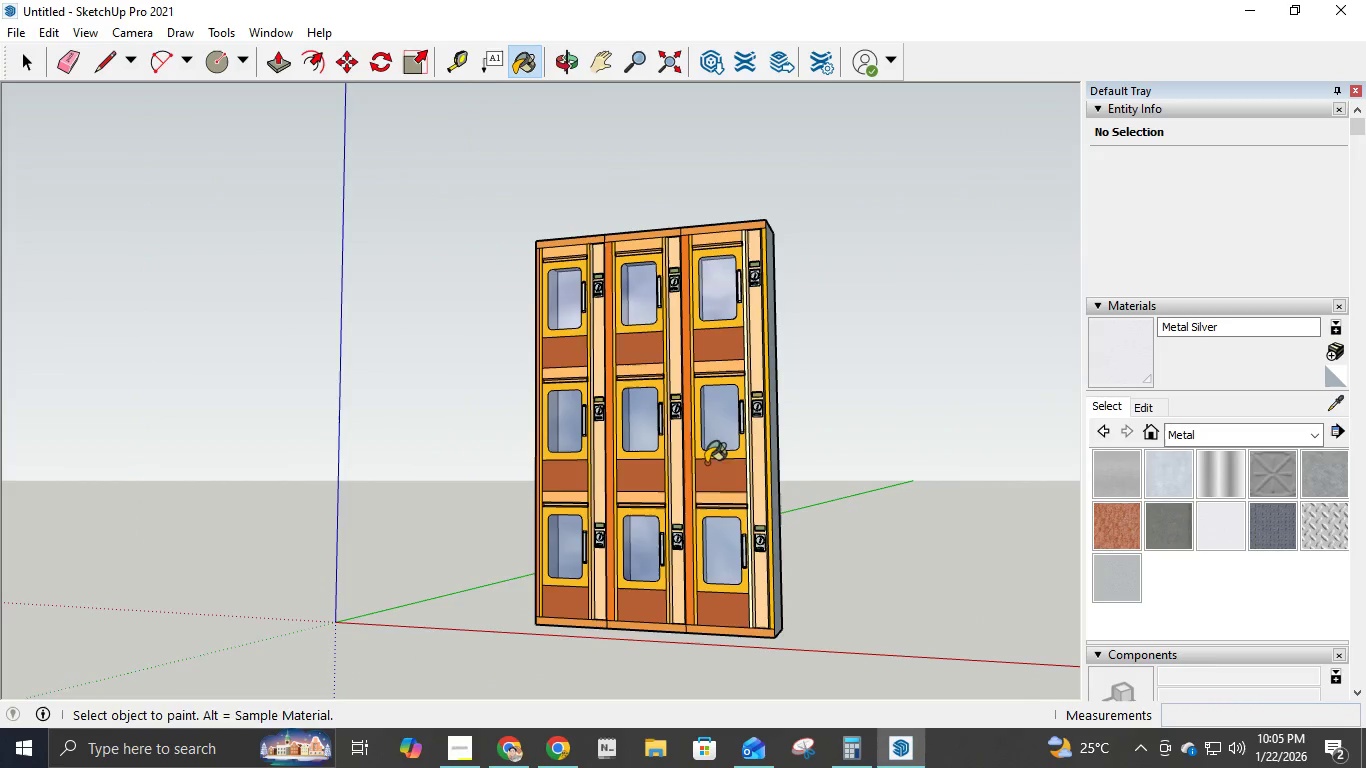 
scroll: coordinate [650, 449], scroll_direction: up, amount: 7.0
 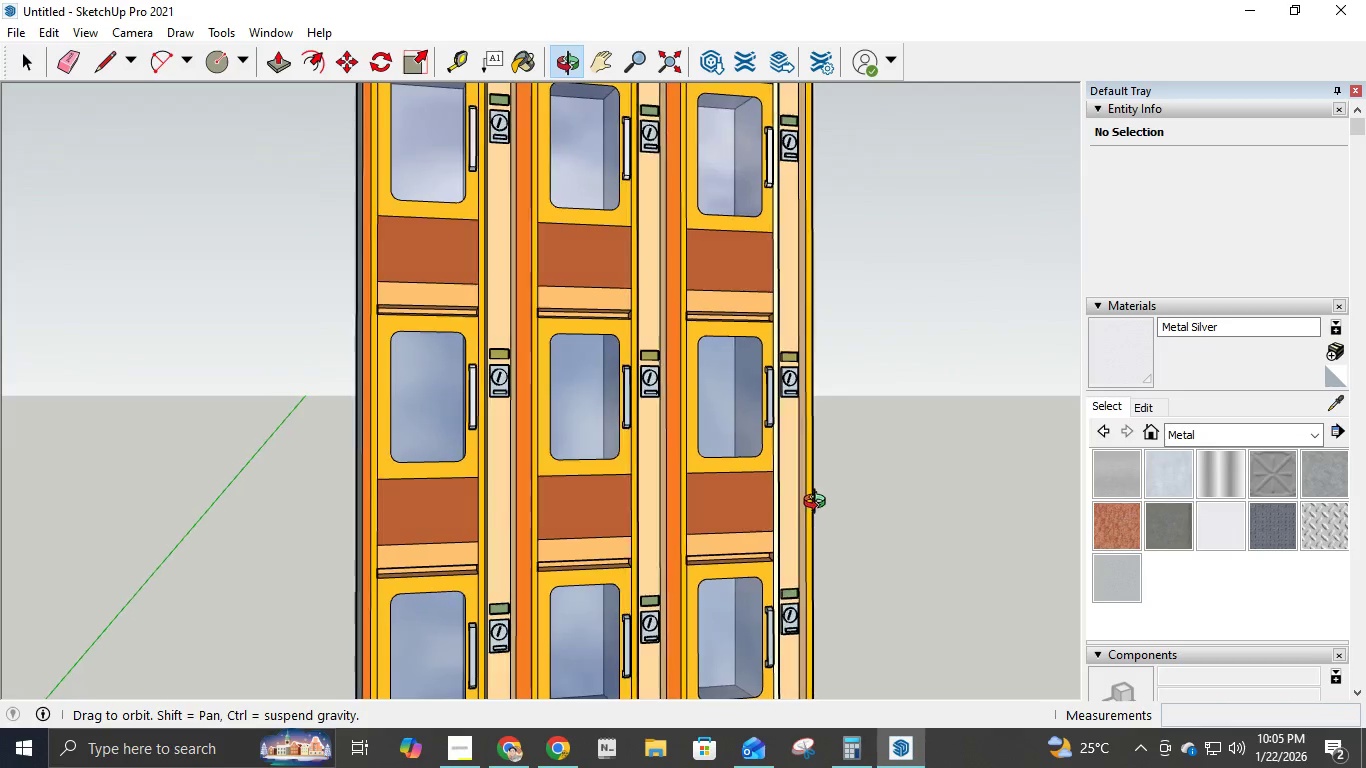 
double_click([813, 503])
 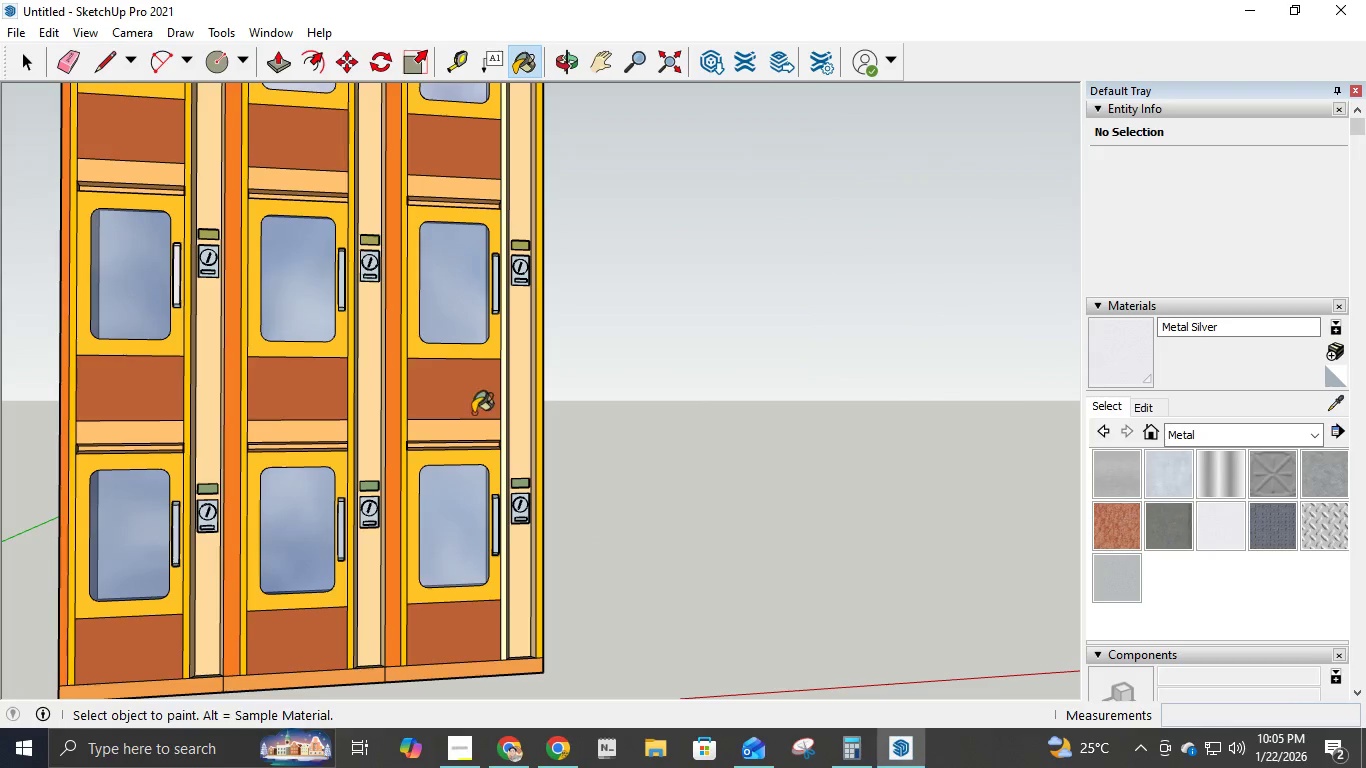 
scroll: coordinate [330, 350], scroll_direction: up, amount: 12.0
 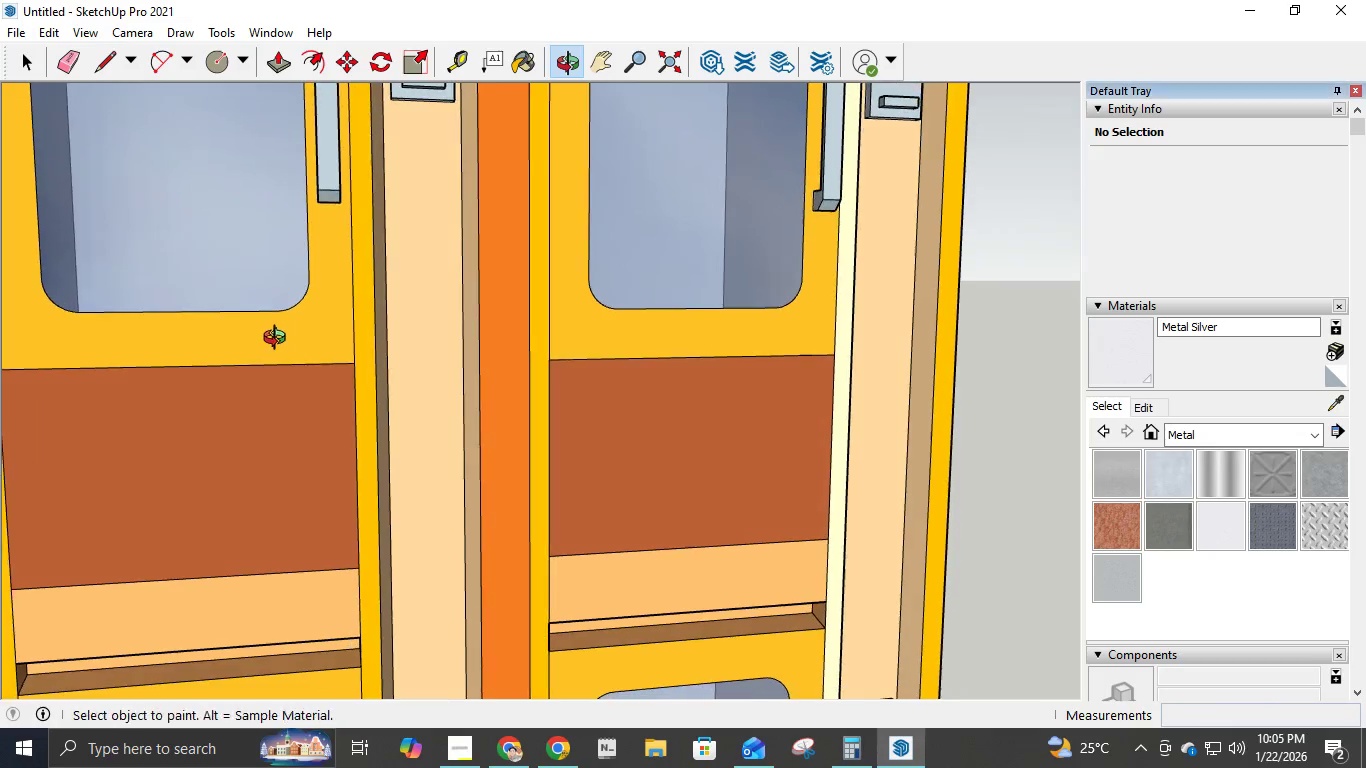 
scroll: coordinate [257, 285], scroll_direction: down, amount: 12.0
 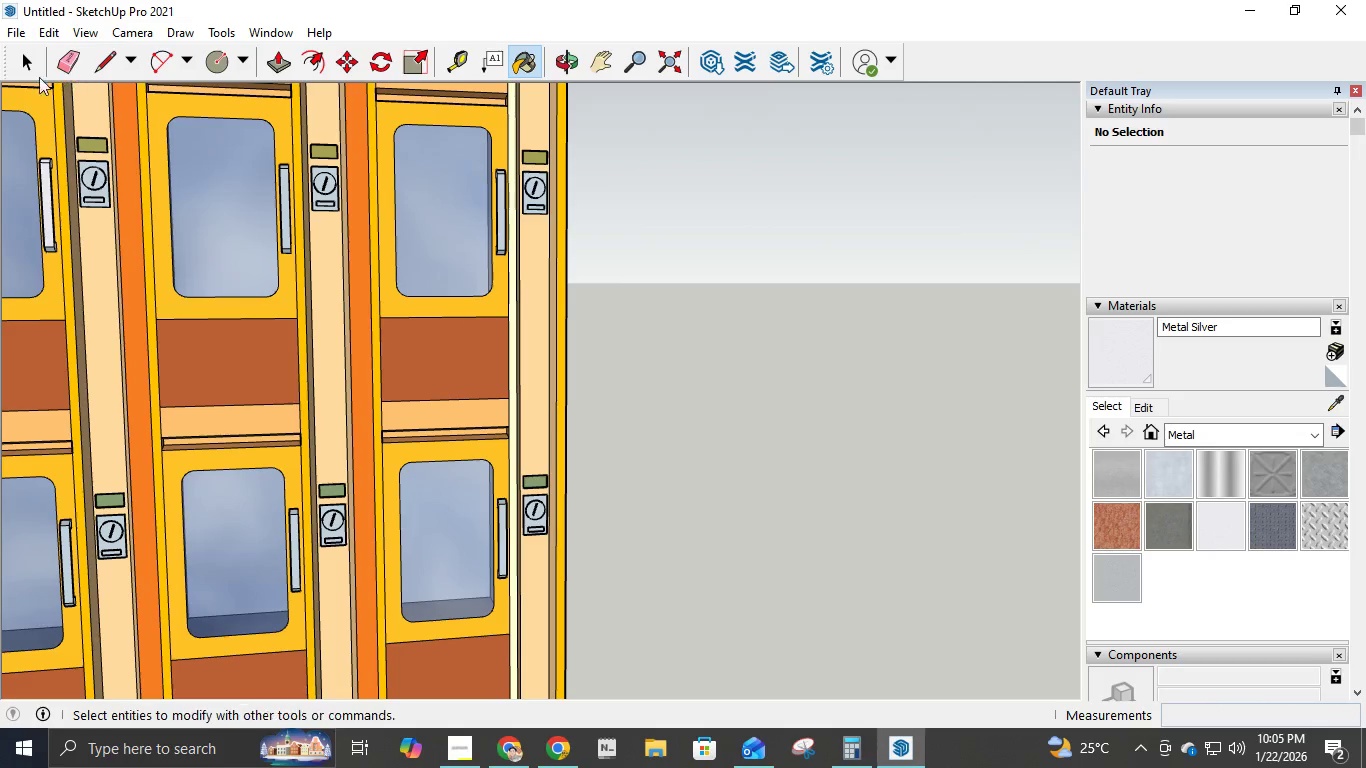 
left_click([24, 66])
 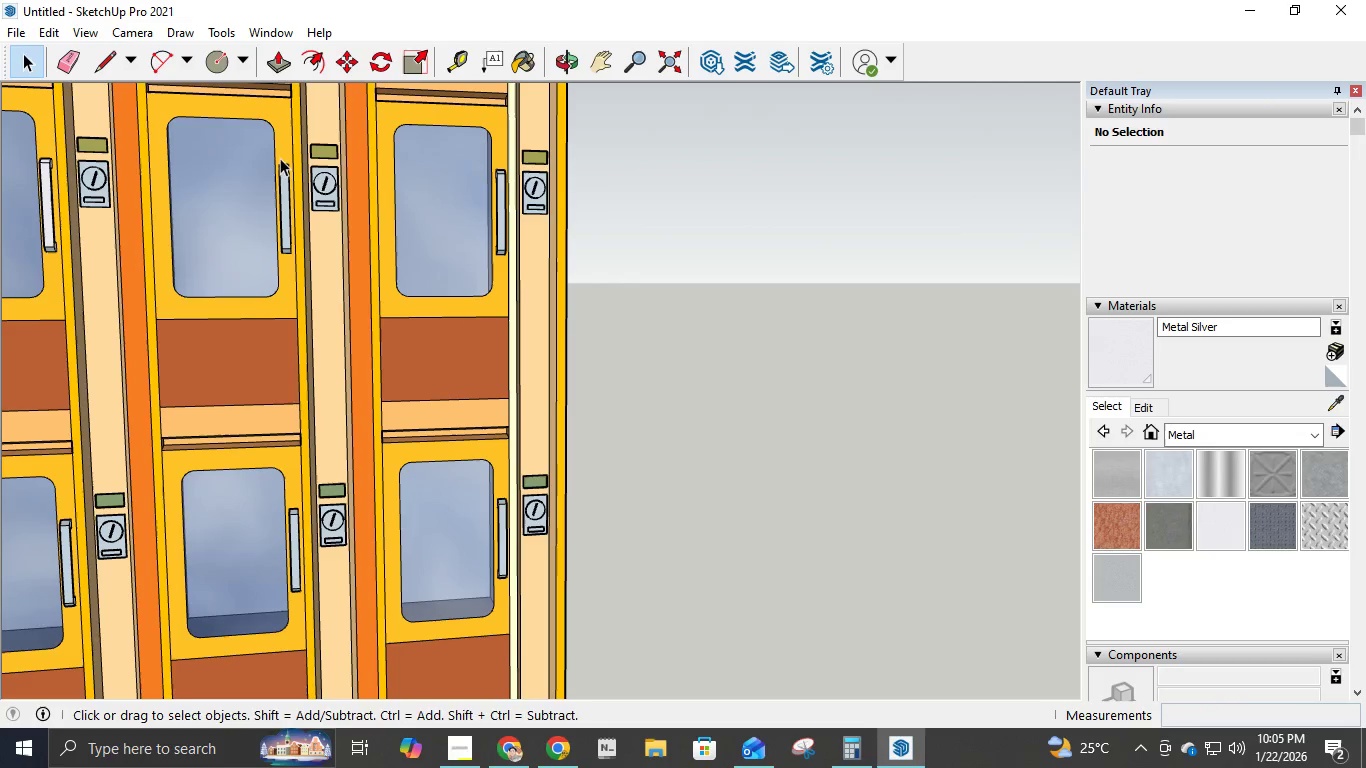 
left_click_drag(start_coordinate=[277, 157], to_coordinate=[299, 259])
 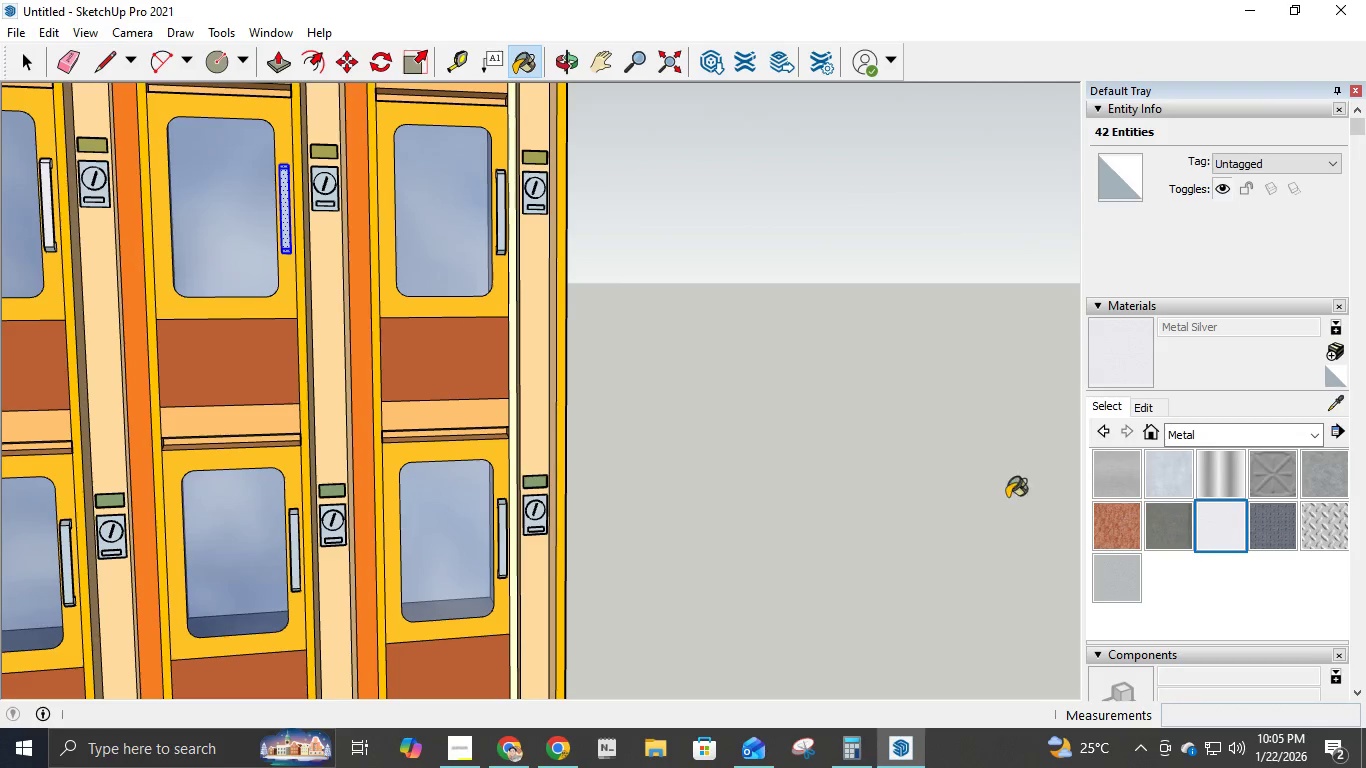 
left_click([284, 215])
 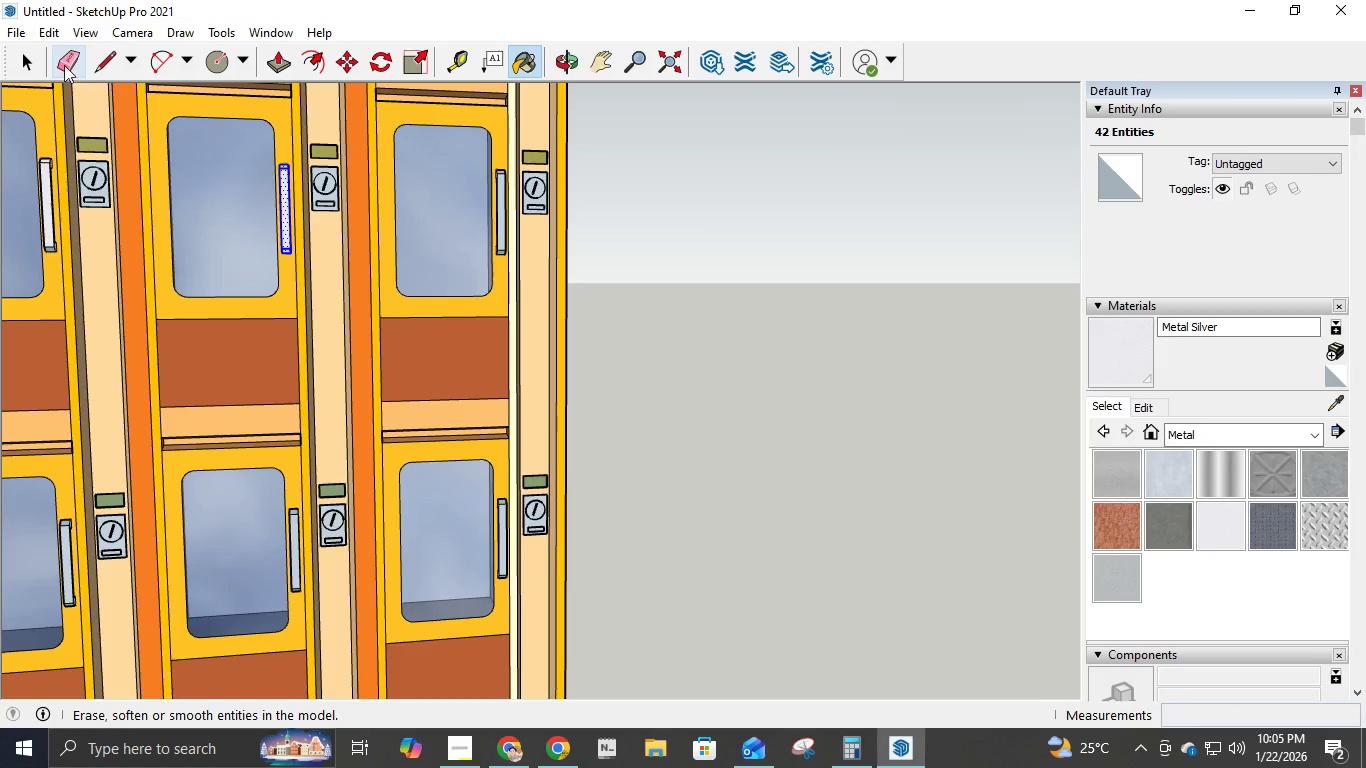 
left_click([30, 69])
 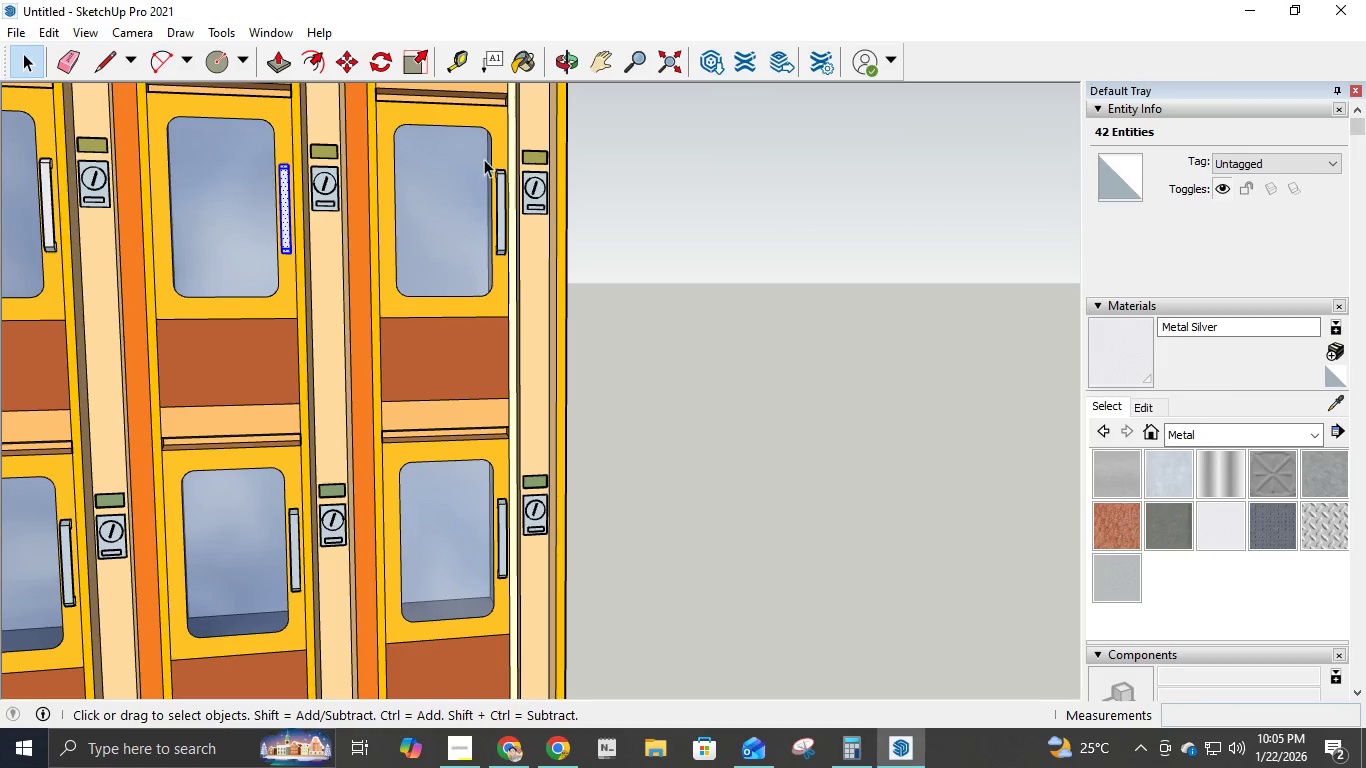 
left_click_drag(start_coordinate=[493, 156], to_coordinate=[511, 275])
 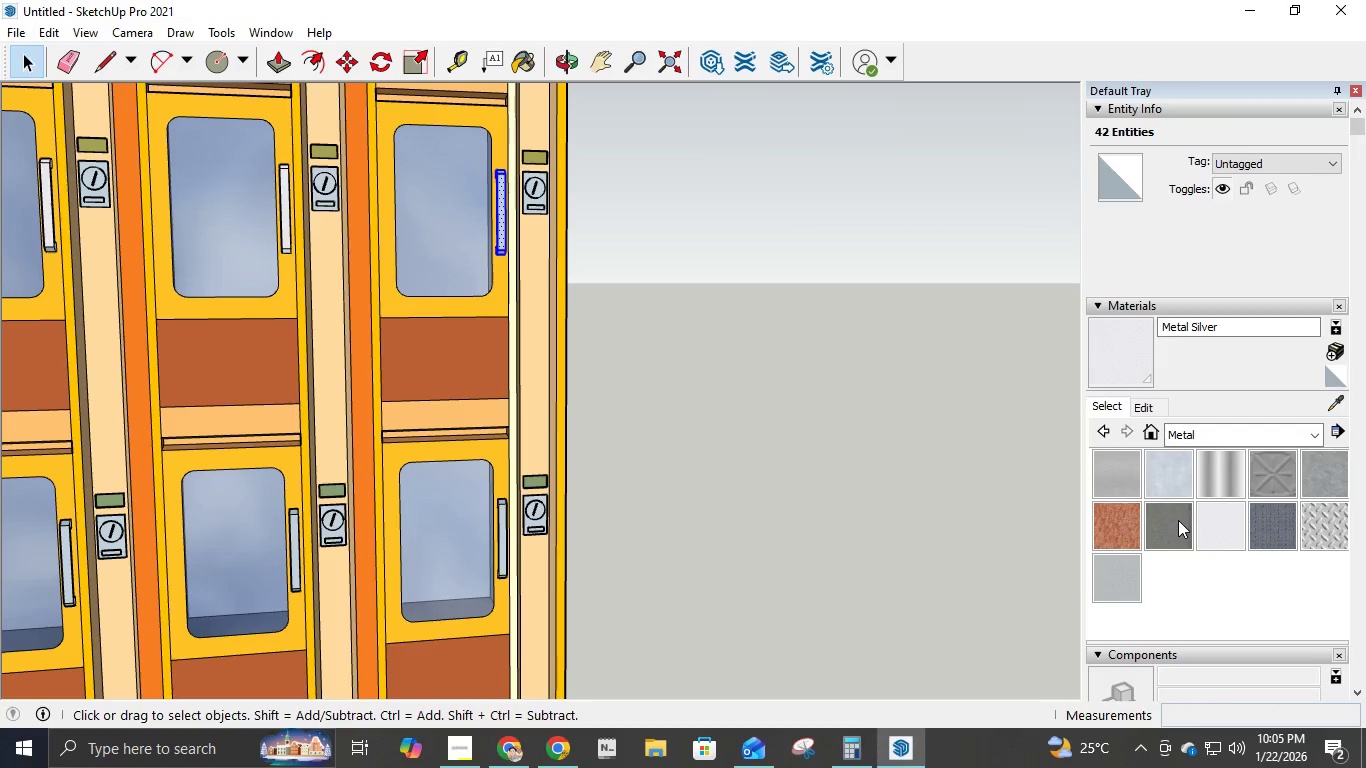 
left_click([1208, 532])
 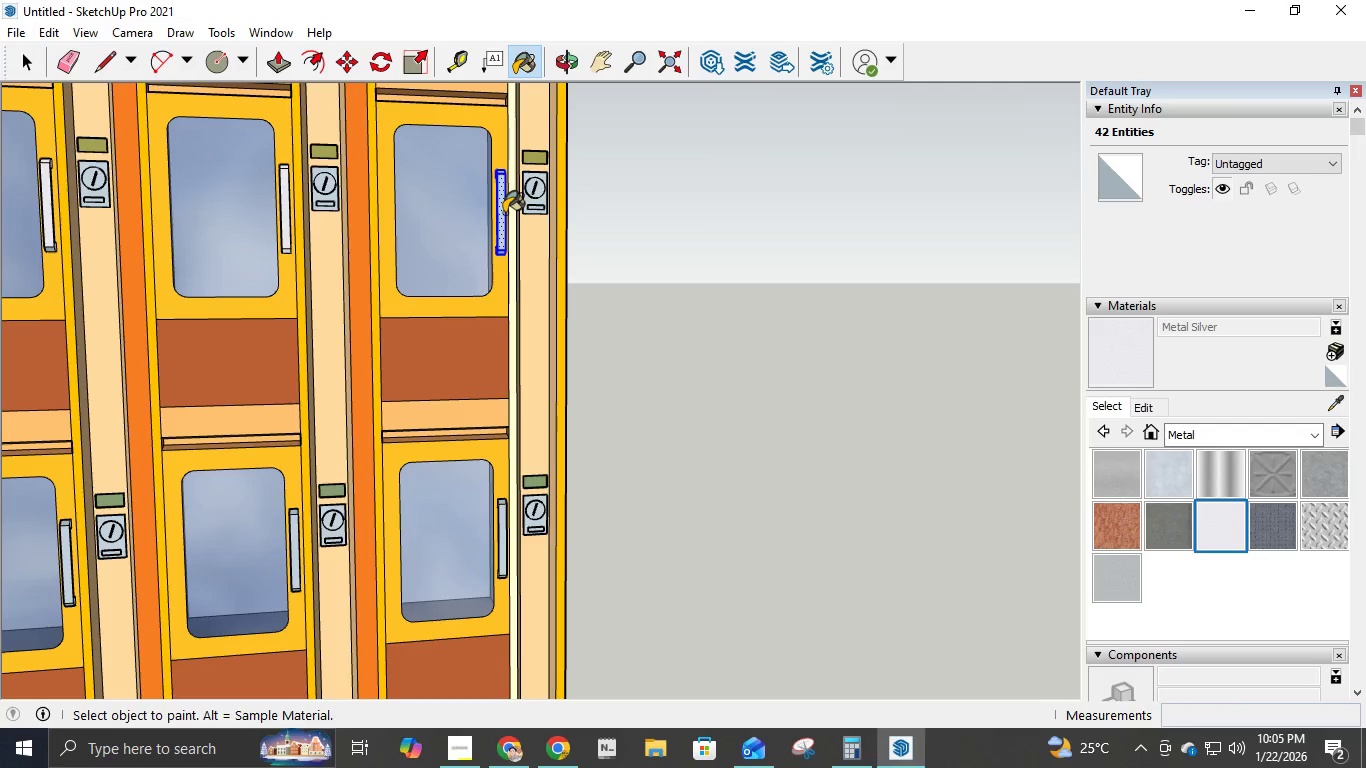 
left_click([501, 213])
 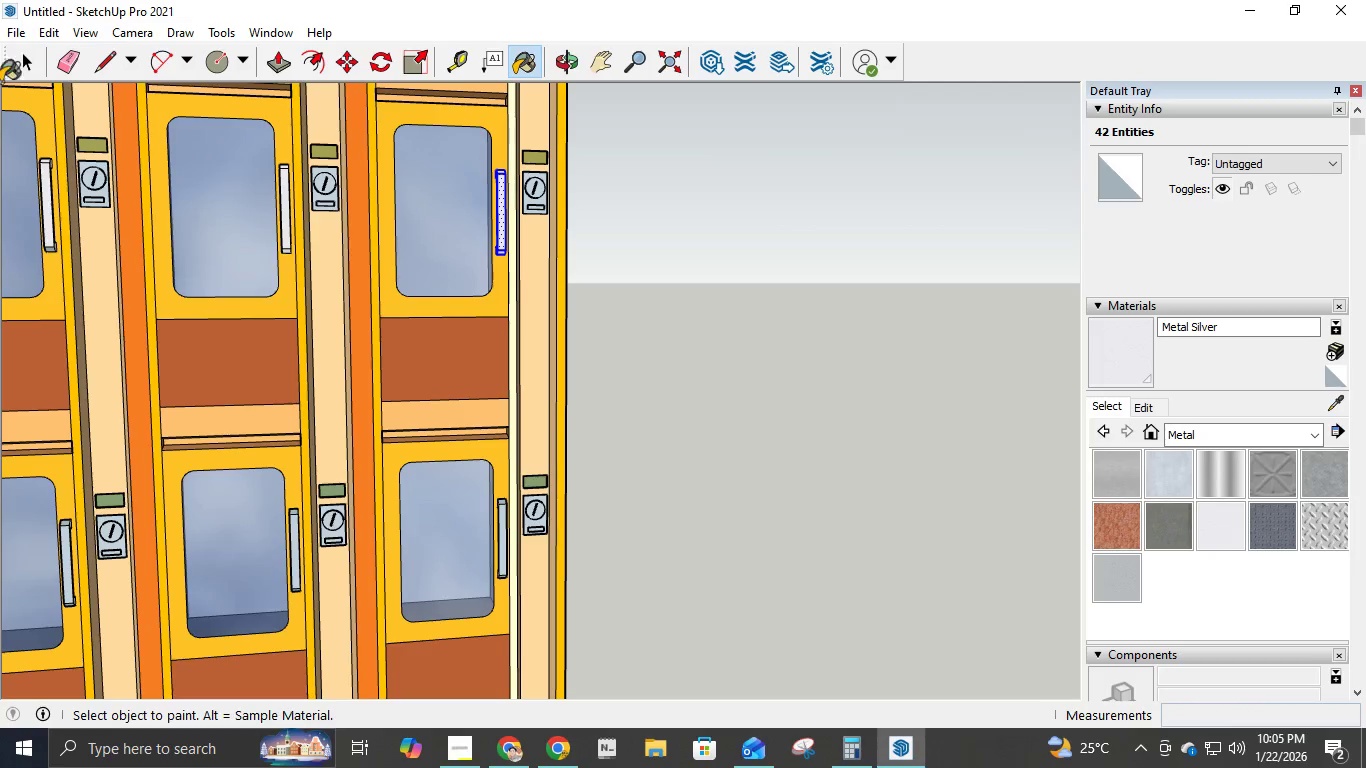 
left_click([31, 60])
 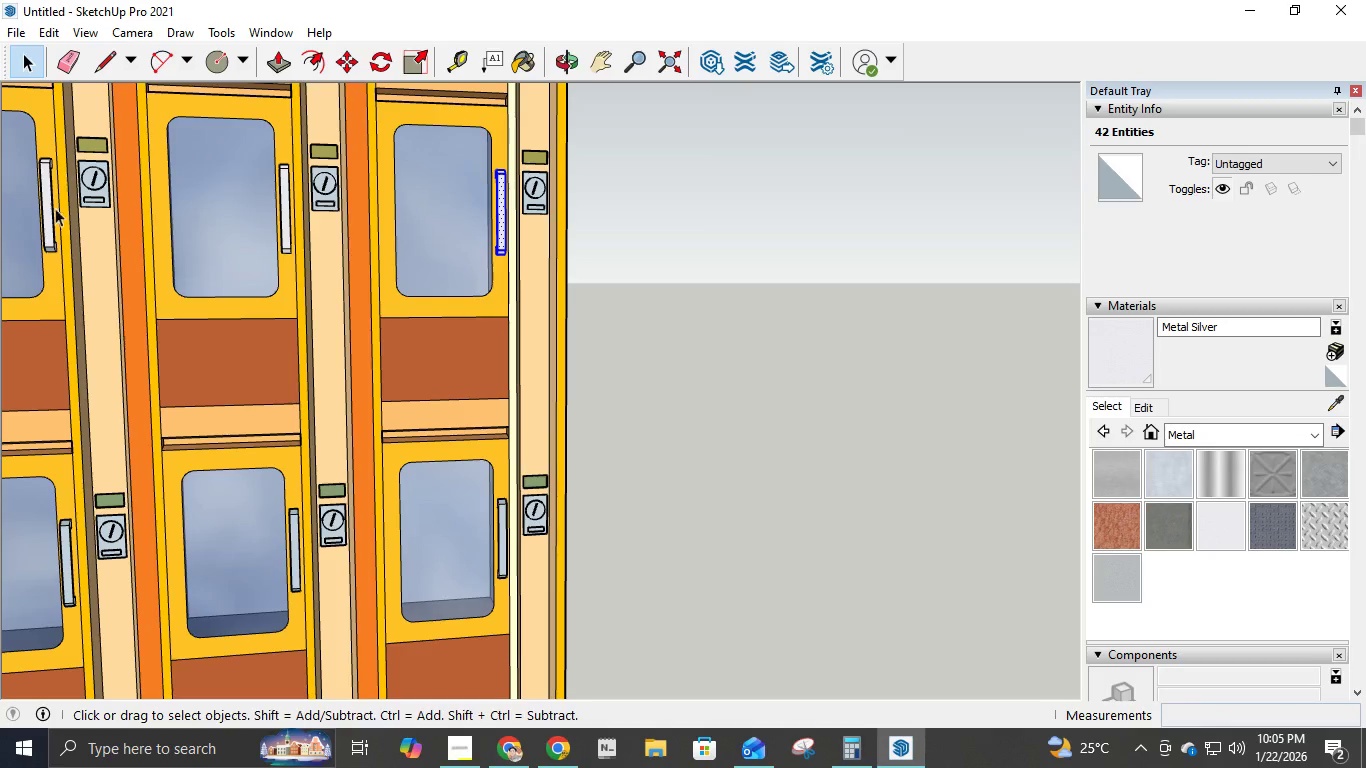 
scroll: coordinate [123, 283], scroll_direction: down, amount: 5.0
 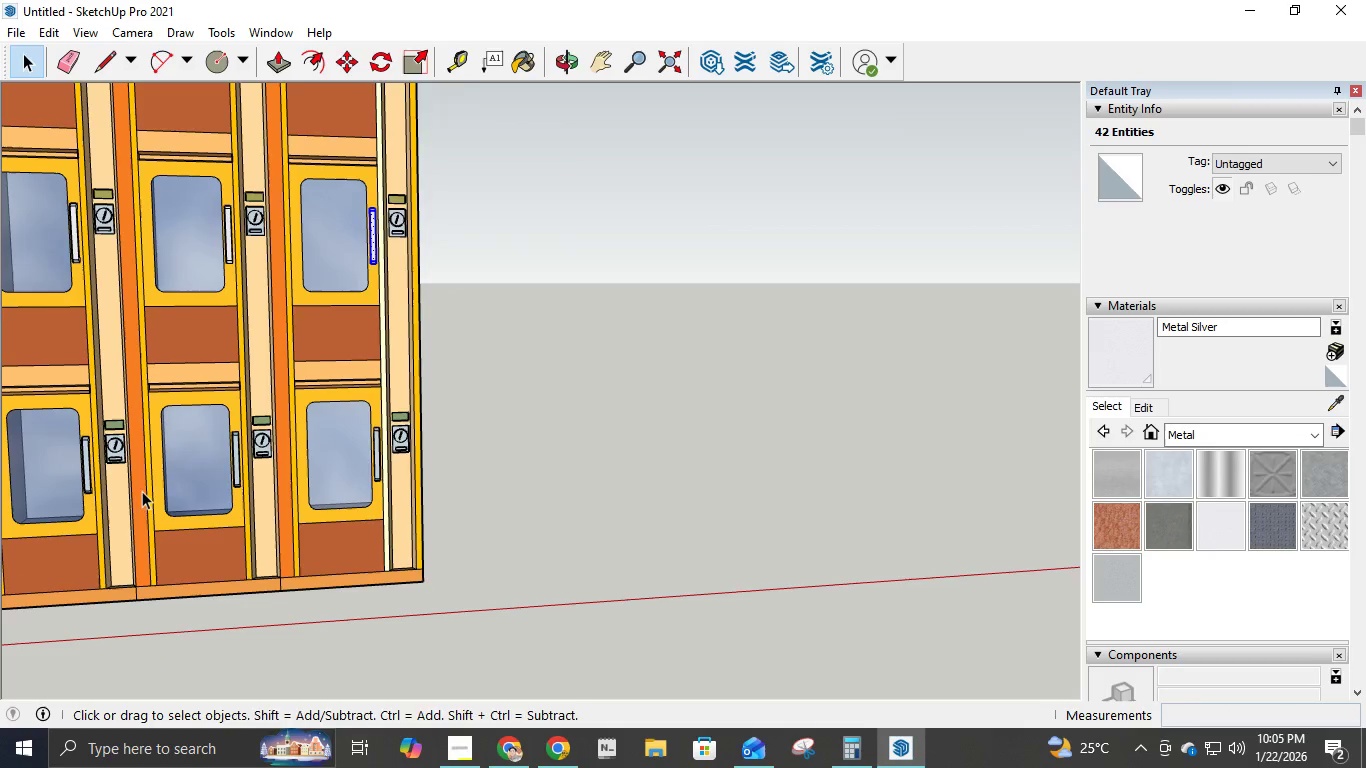 
scroll: coordinate [109, 499], scroll_direction: up, amount: 3.0
 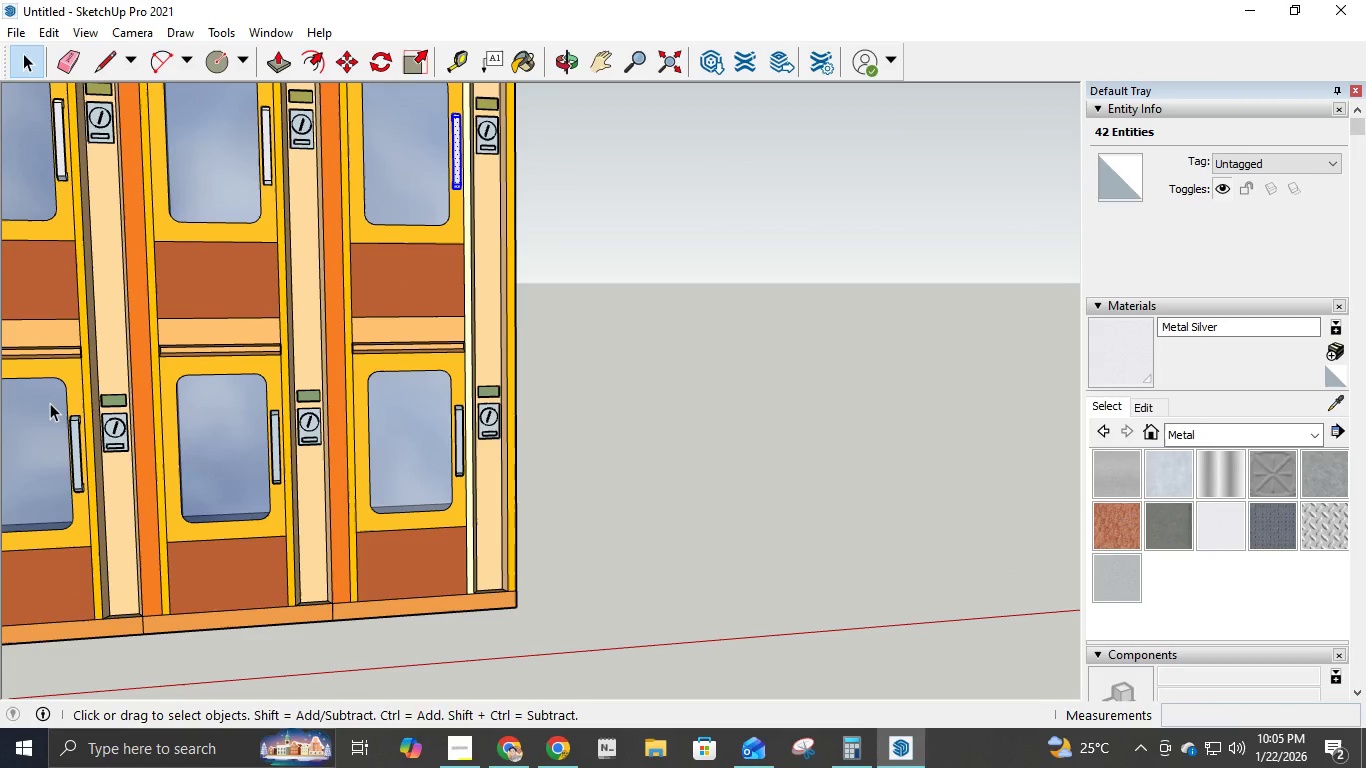 
left_click_drag(start_coordinate=[55, 403], to_coordinate=[92, 508])
 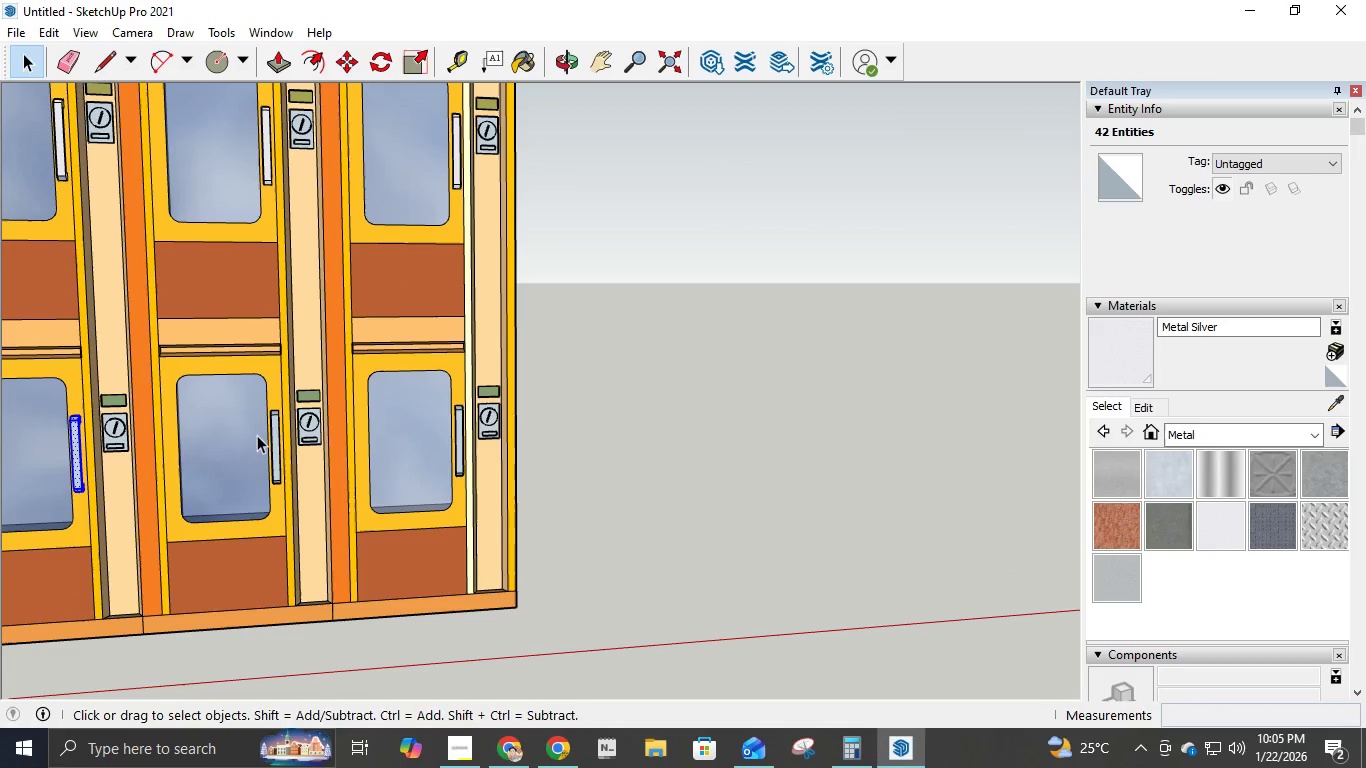 
hold_key(key=ControlLeft, duration=1.5)
left_click_drag(start_coordinate=[265, 402], to_coordinate=[285, 492])
 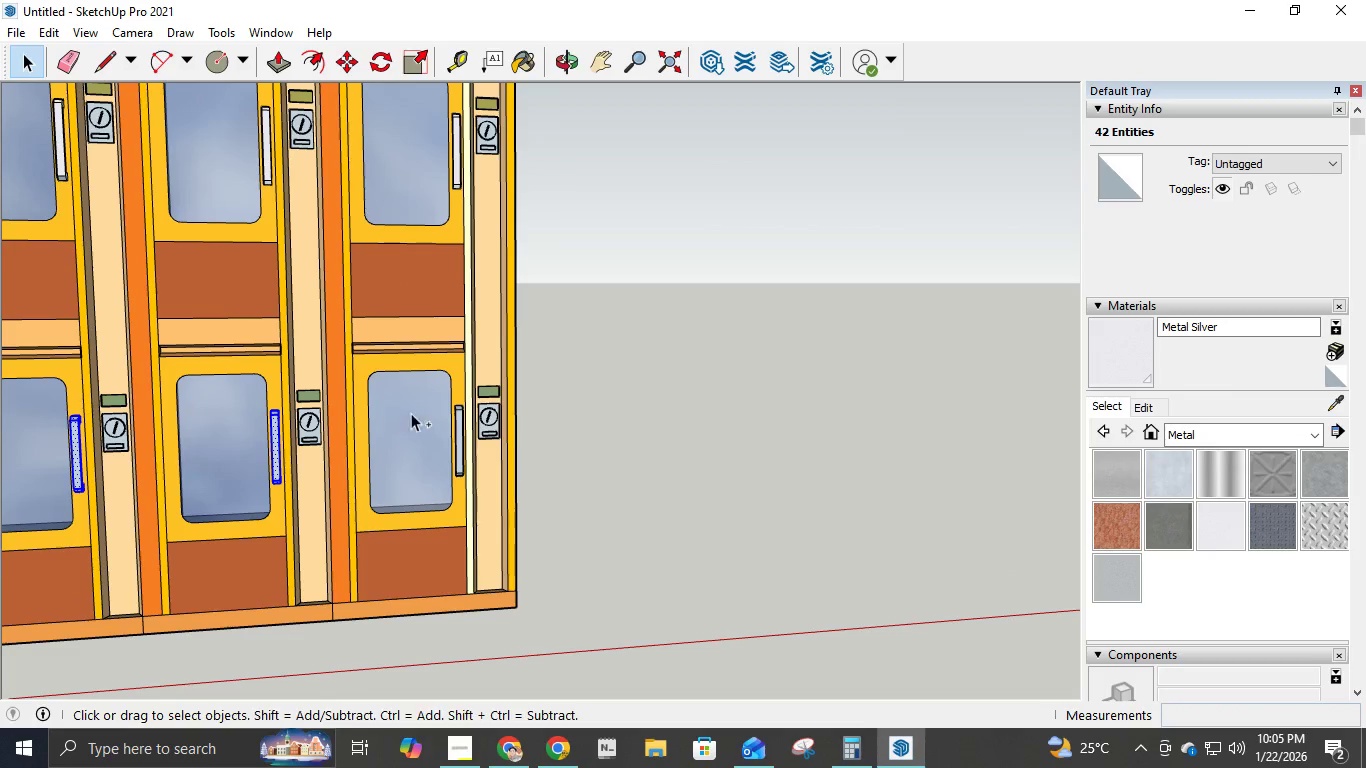 
hold_key(key=ControlLeft, duration=1.52)
left_click_drag(start_coordinate=[441, 395], to_coordinate=[468, 487])
 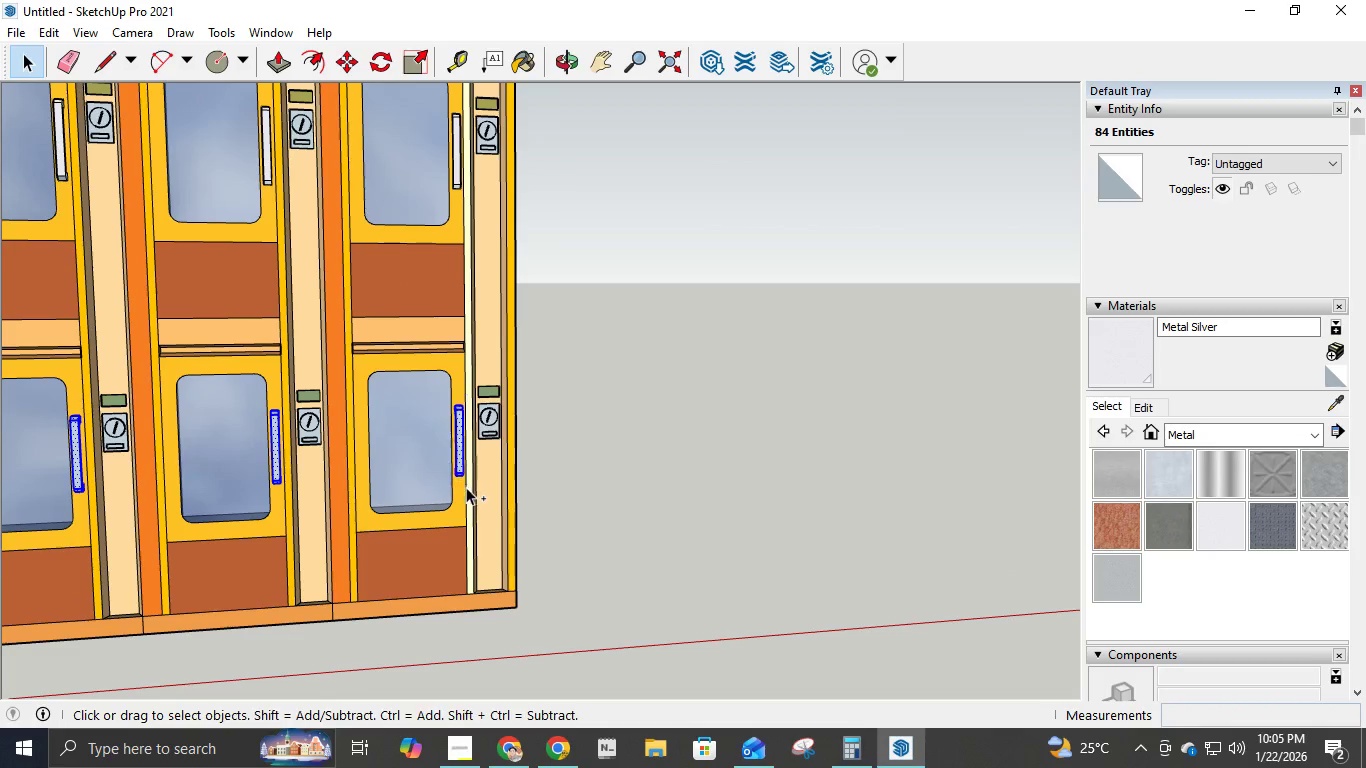 
key(Control+ControlLeft)
 